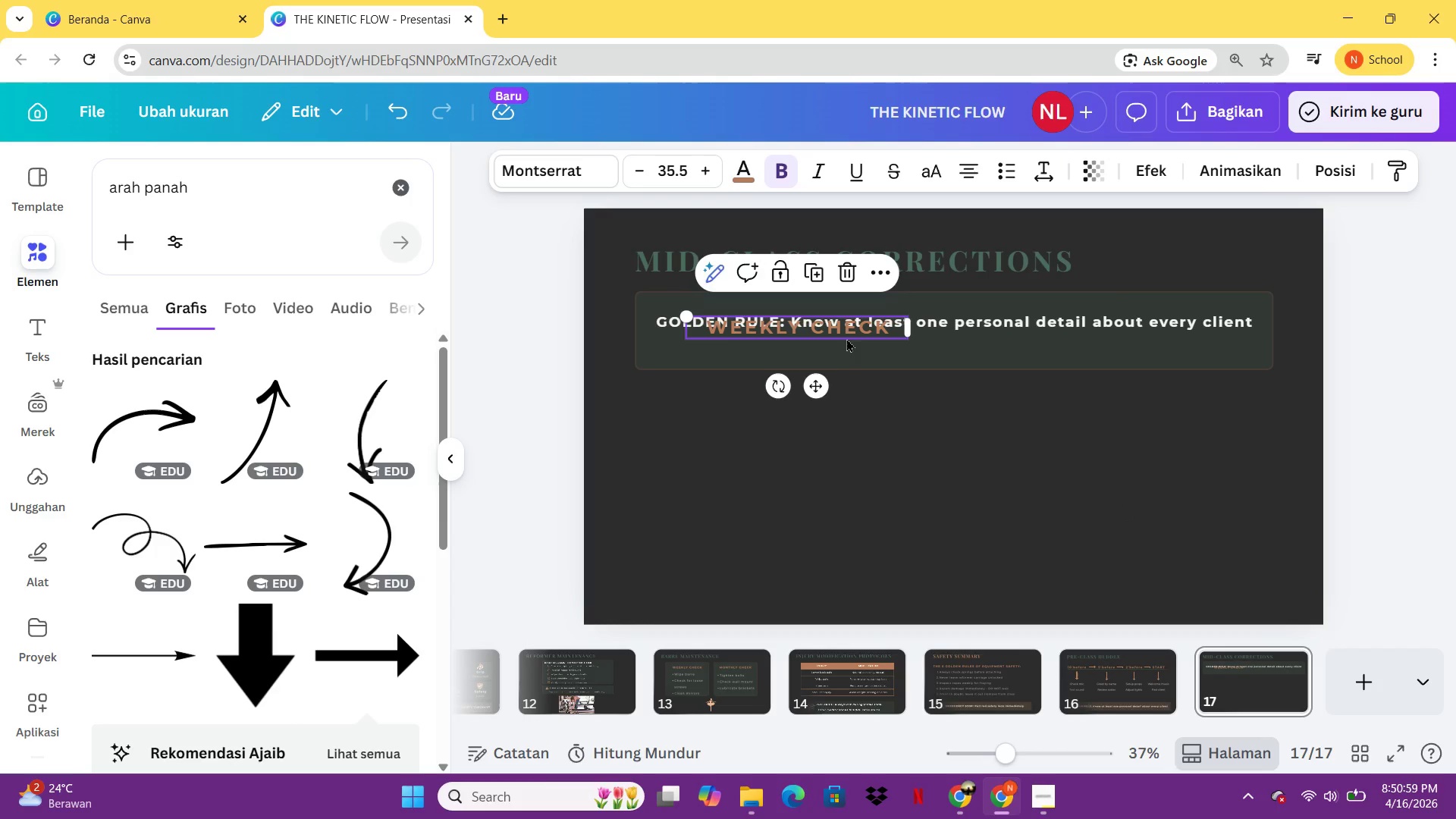 
left_click_drag(start_coordinate=[846, 334], to_coordinate=[808, 309])
 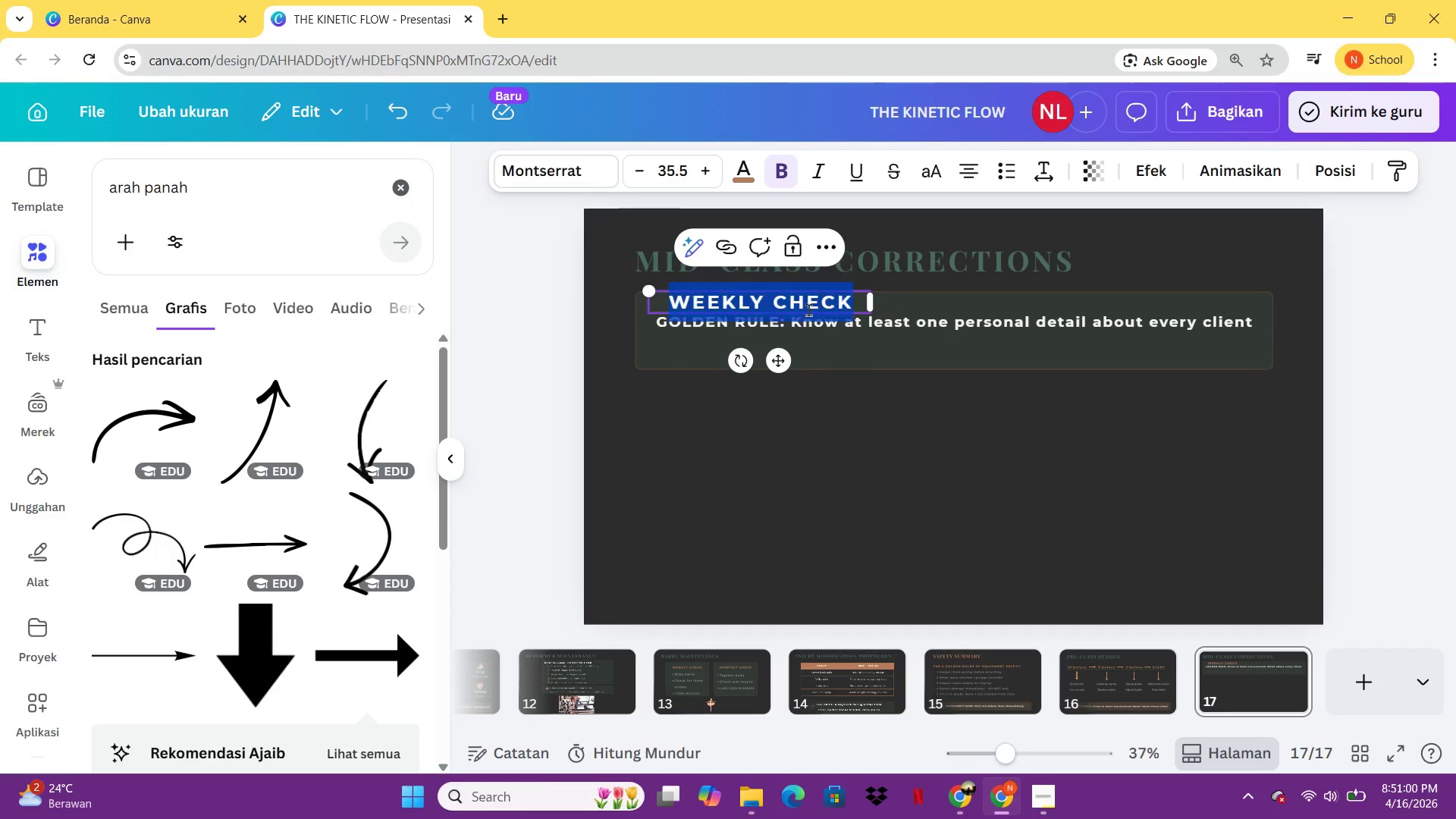 
double_click([808, 309])
 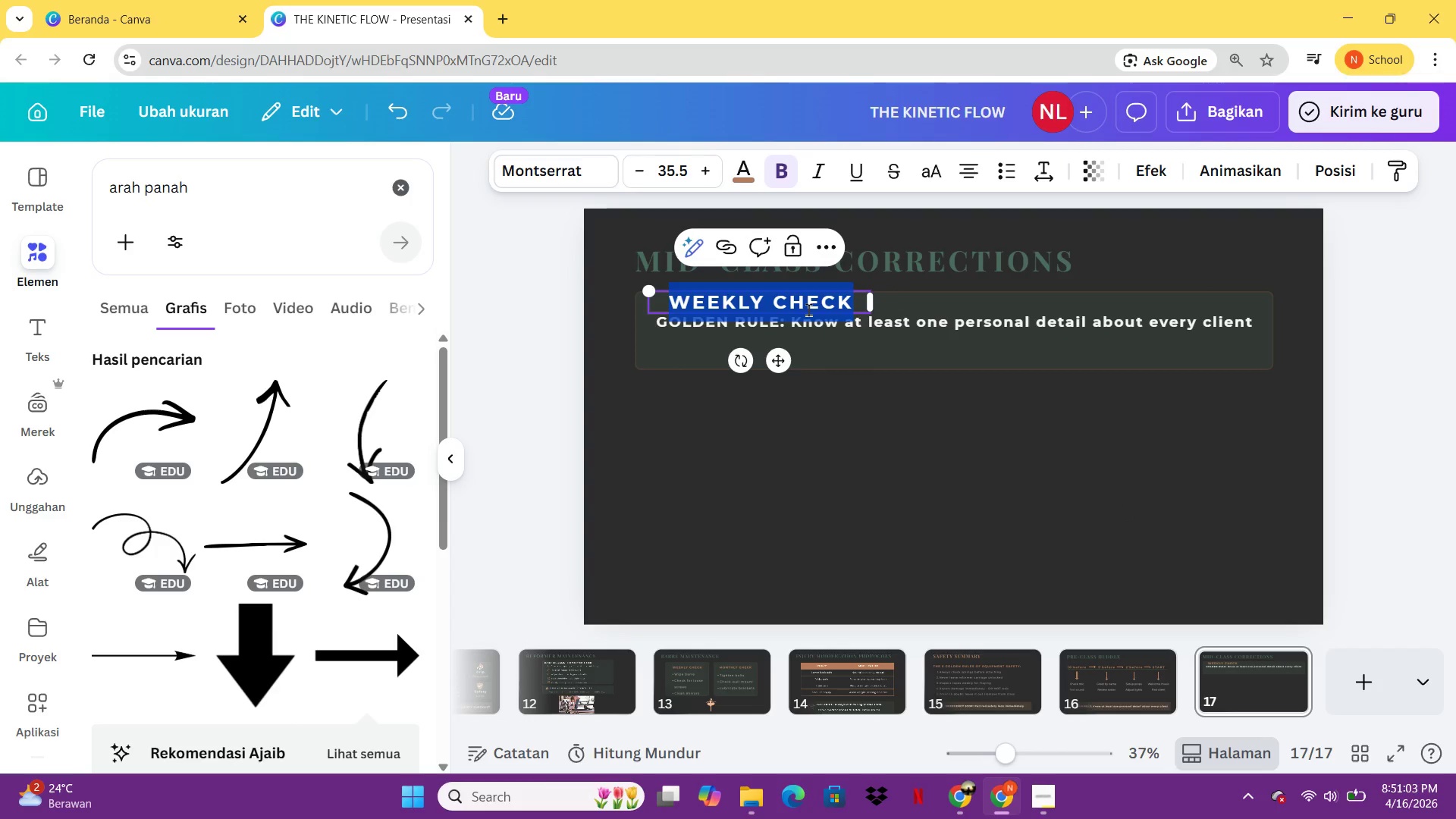 
type(1. VERBAL CUE 9)
key(Backspace)
type((W)
key(Backspace)
type(without name))
 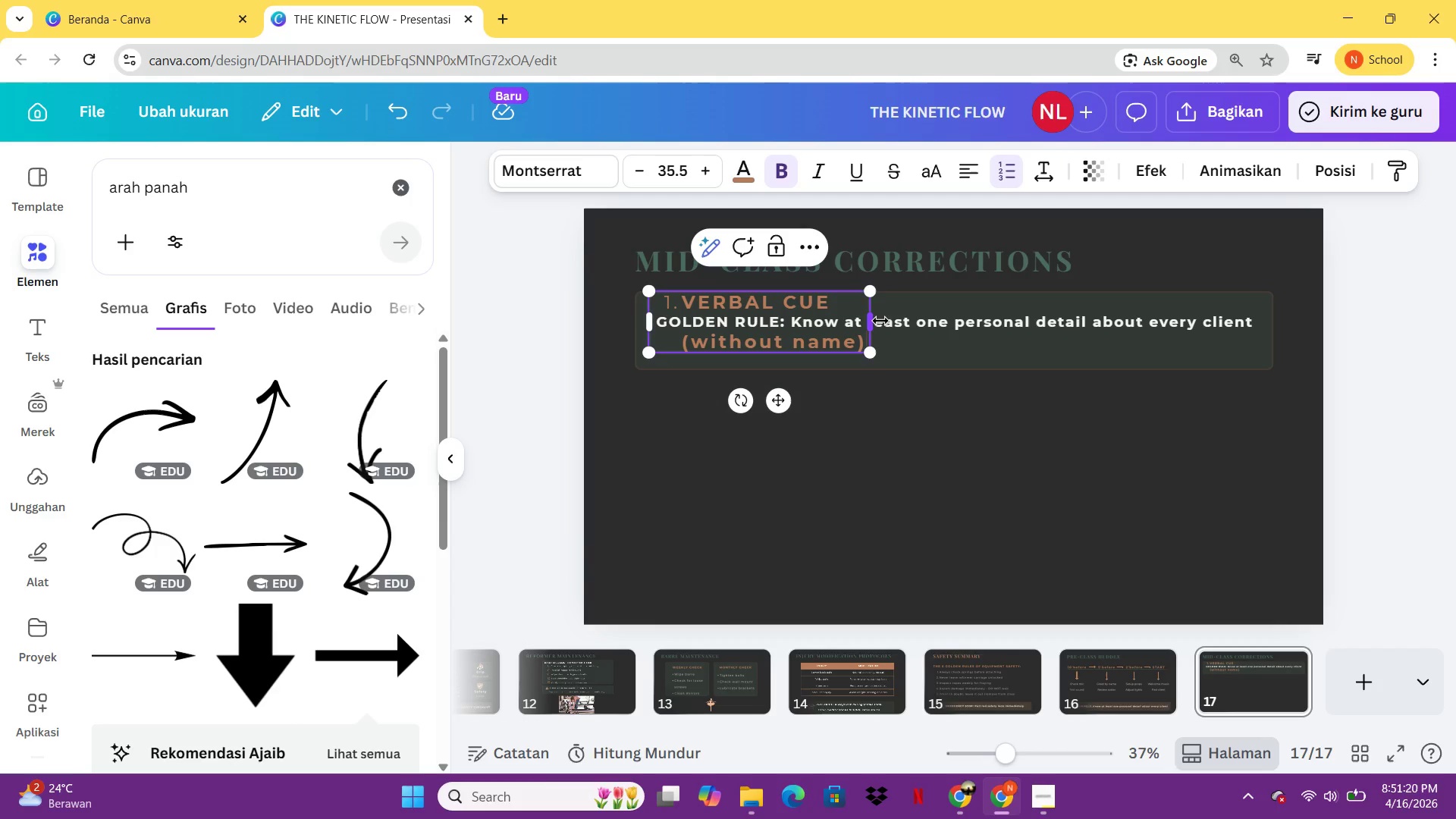 
left_click_drag(start_coordinate=[878, 321], to_coordinate=[1115, 318])
 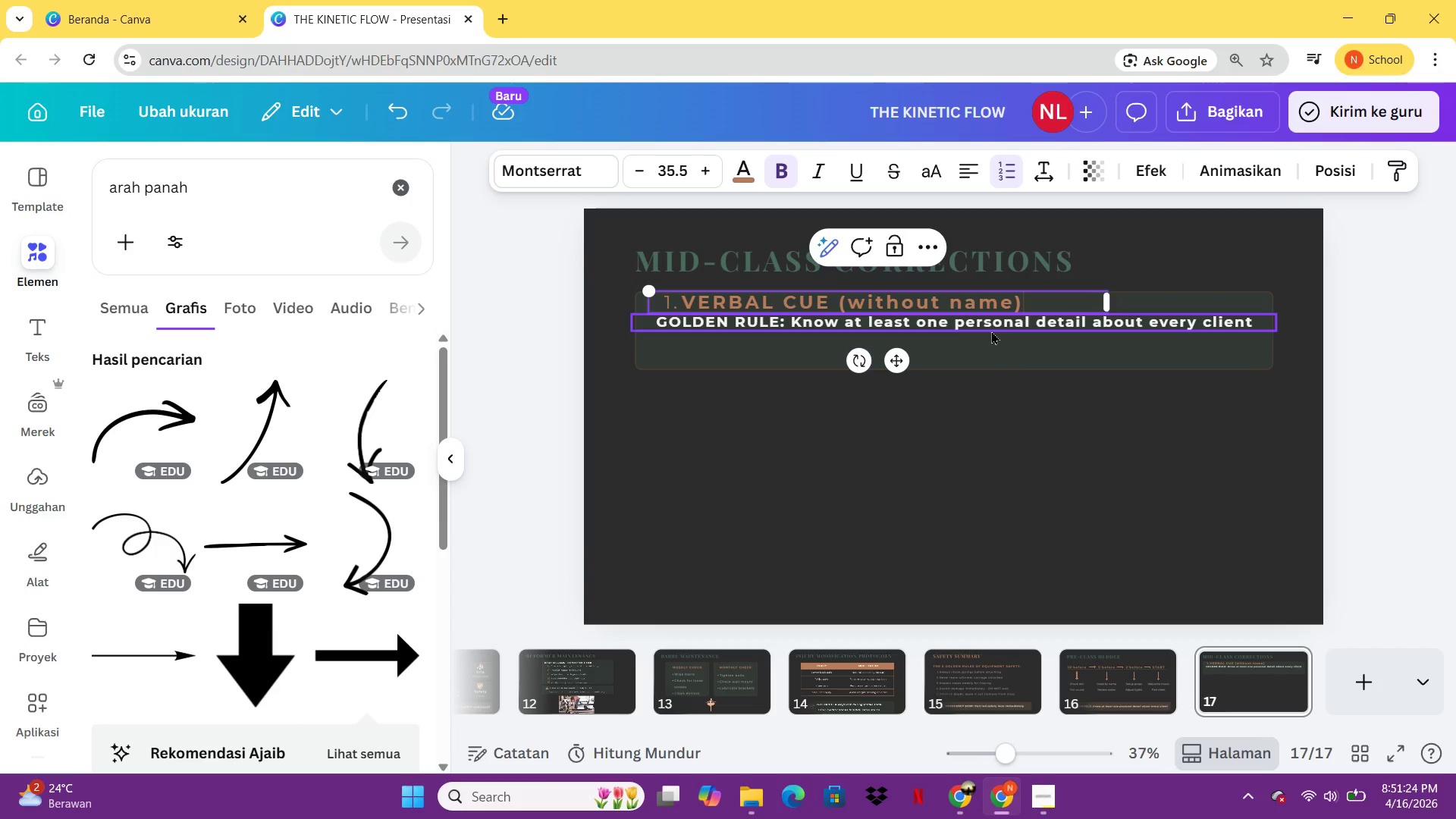 
left_click_drag(start_coordinate=[993, 325], to_coordinate=[993, 340])
 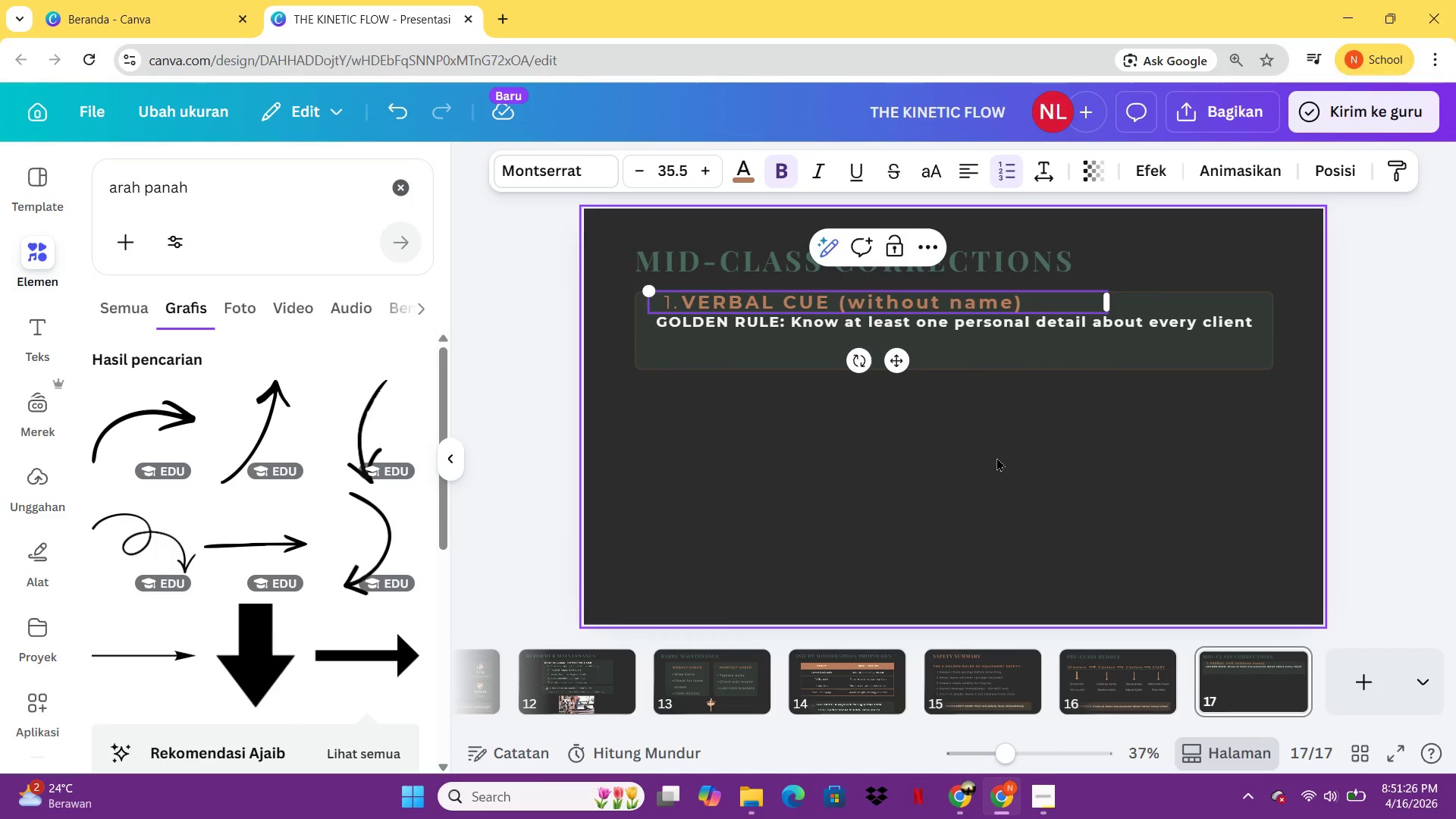 
left_click([996, 457])
 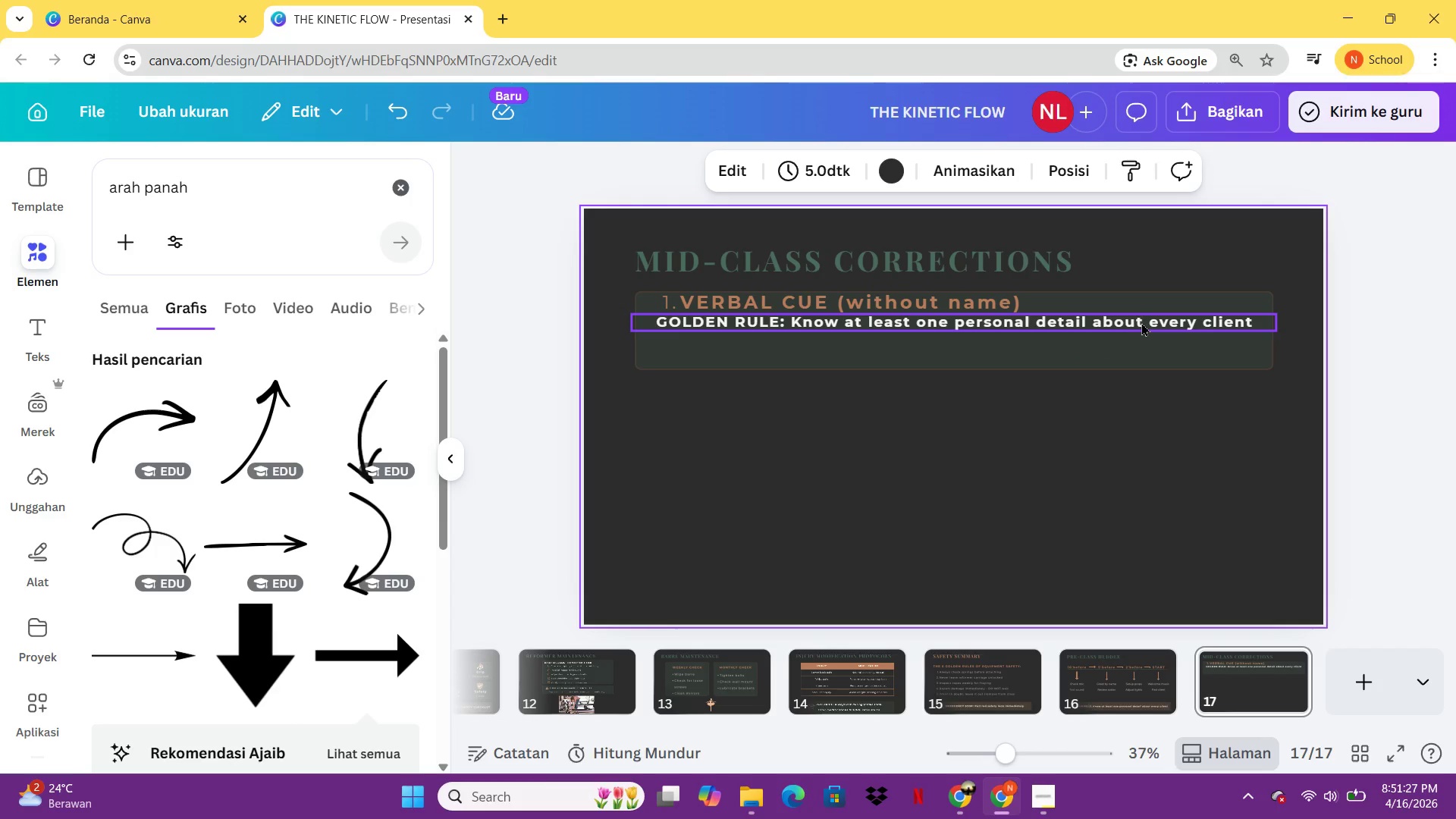 
left_click_drag(start_coordinate=[1141, 322], to_coordinate=[1142, 341])
 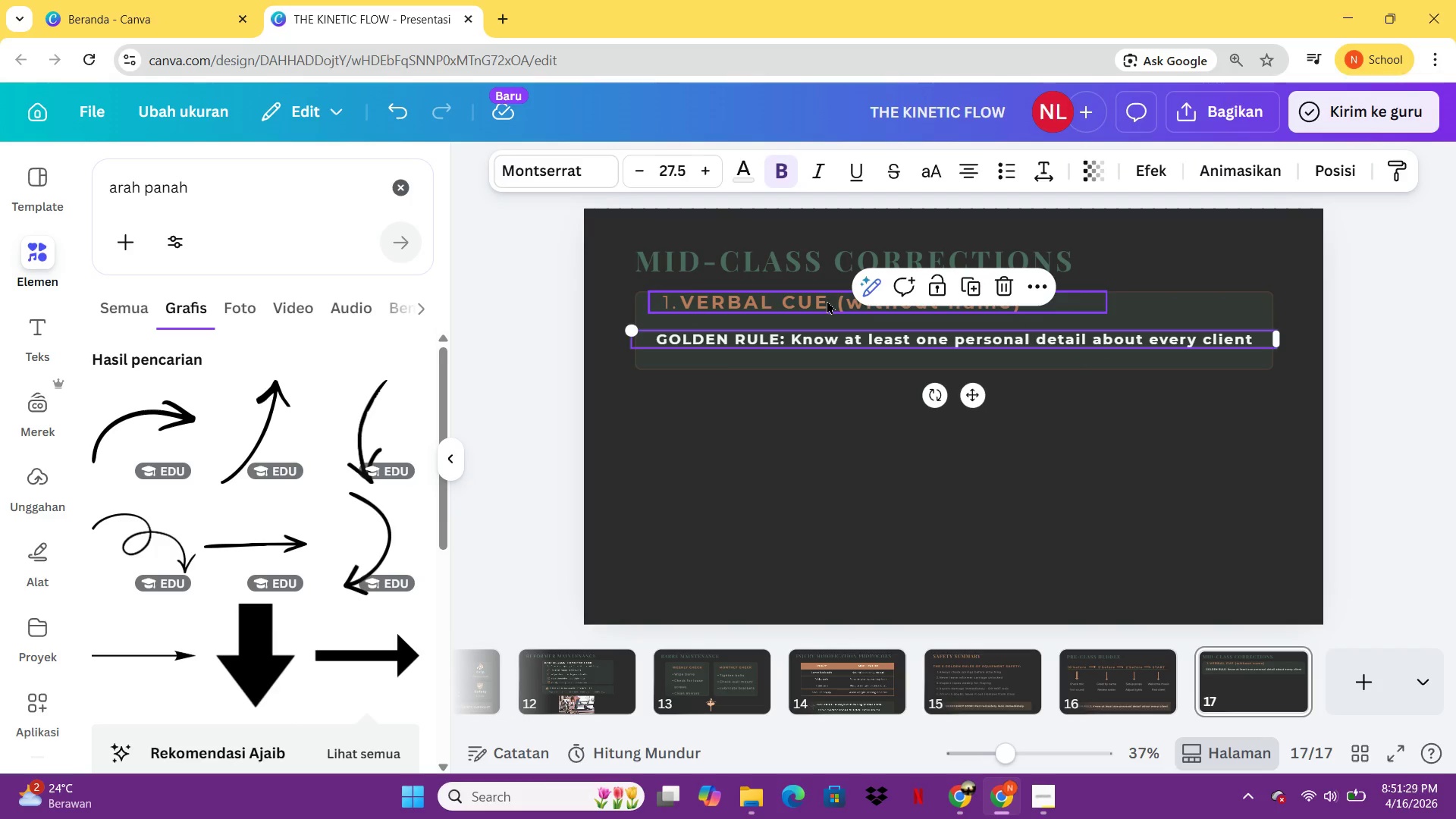 
left_click_drag(start_coordinate=[826, 300], to_coordinate=[822, 311])
 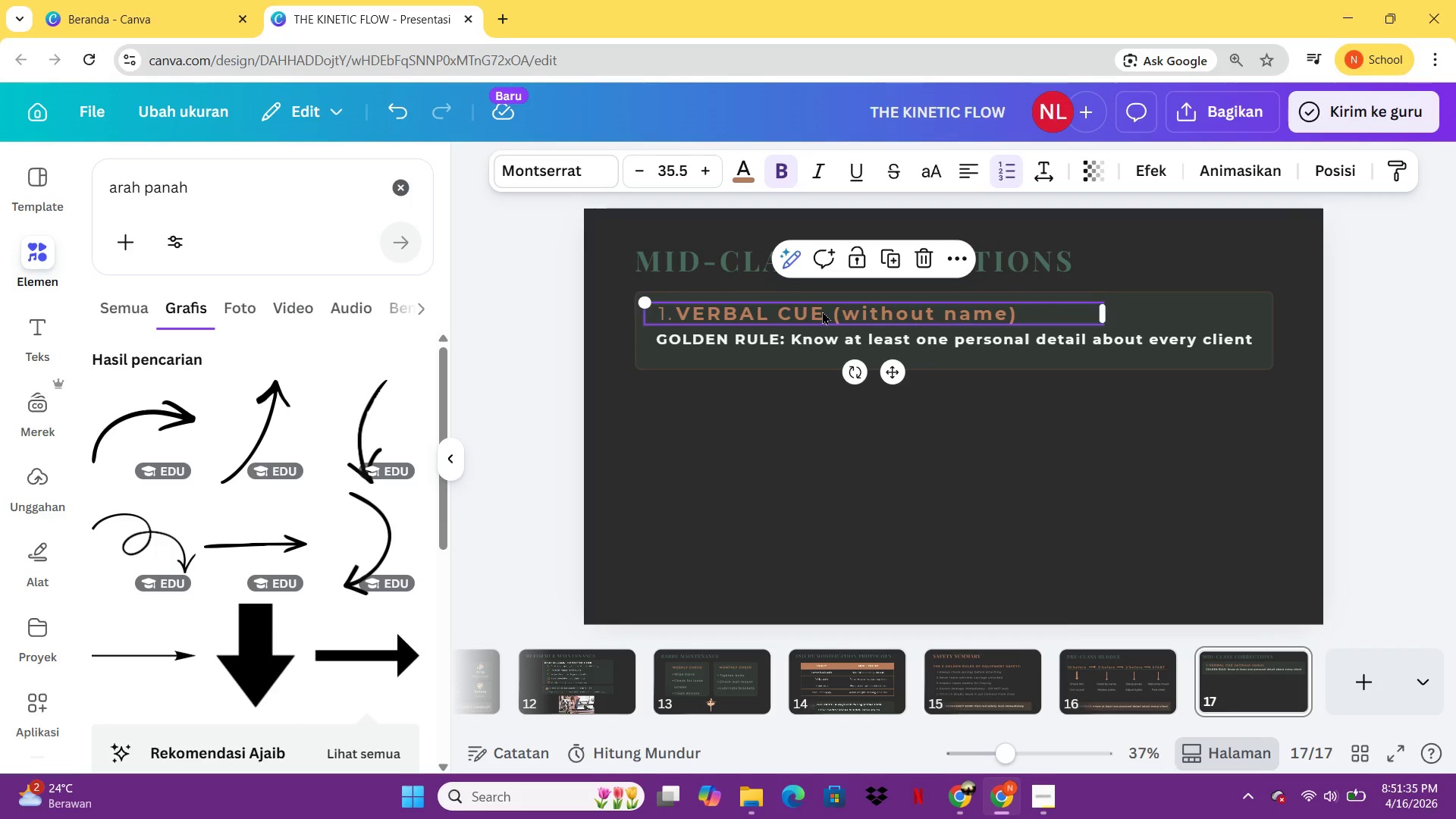 
wait(8.94)
 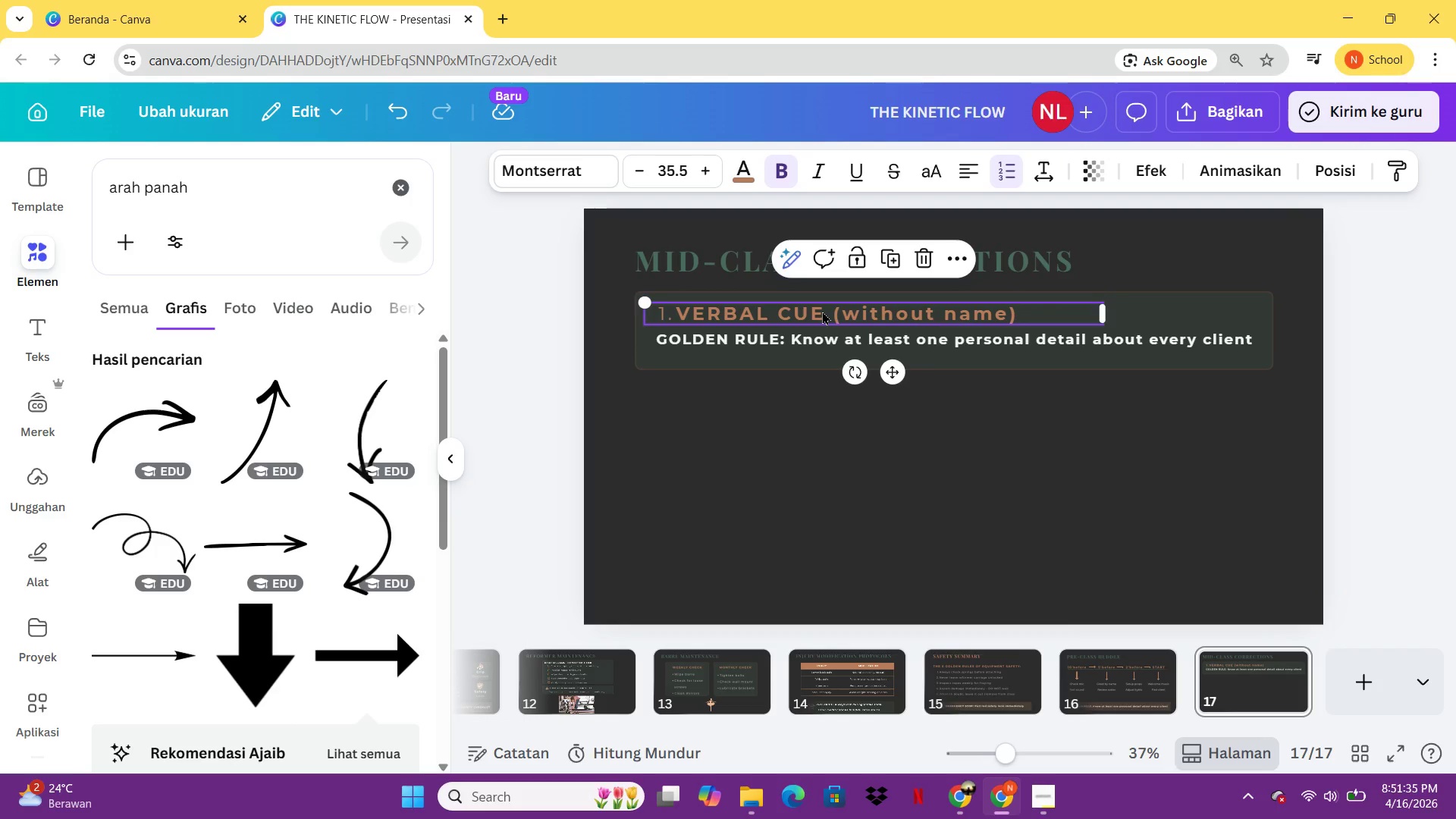 
left_click([754, 157])
 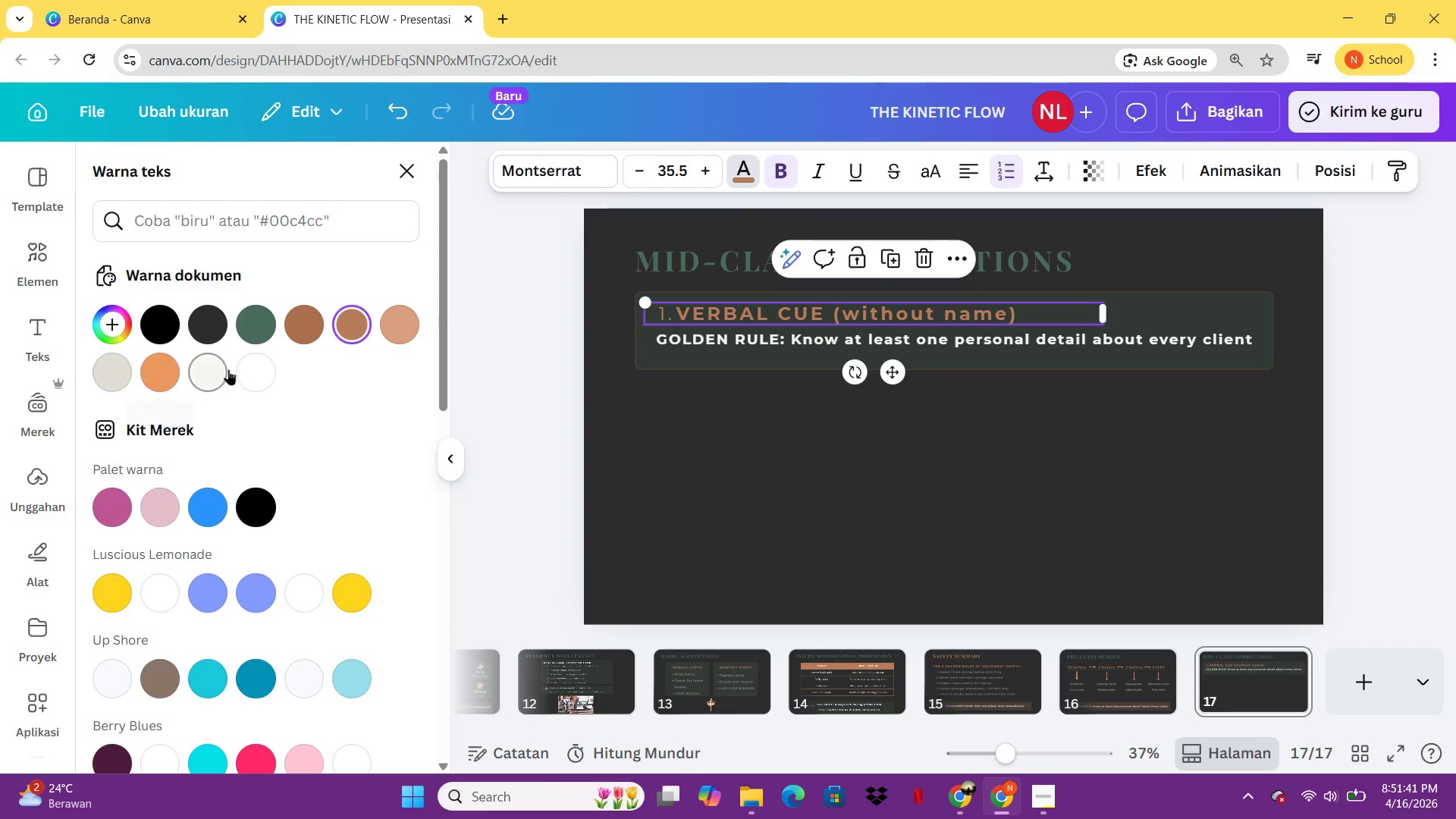 
left_click([228, 369])
 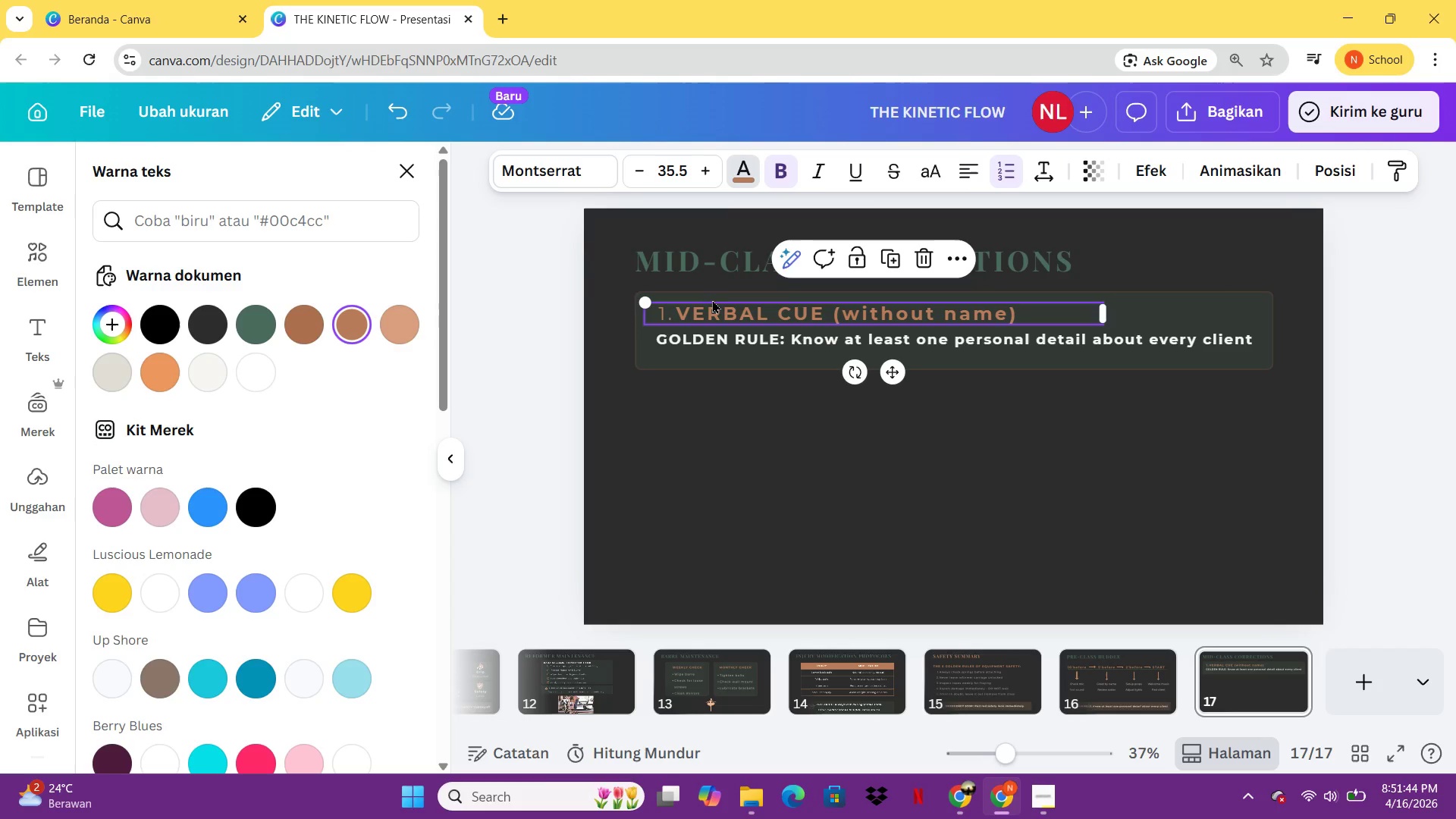 
left_click([748, 303])
 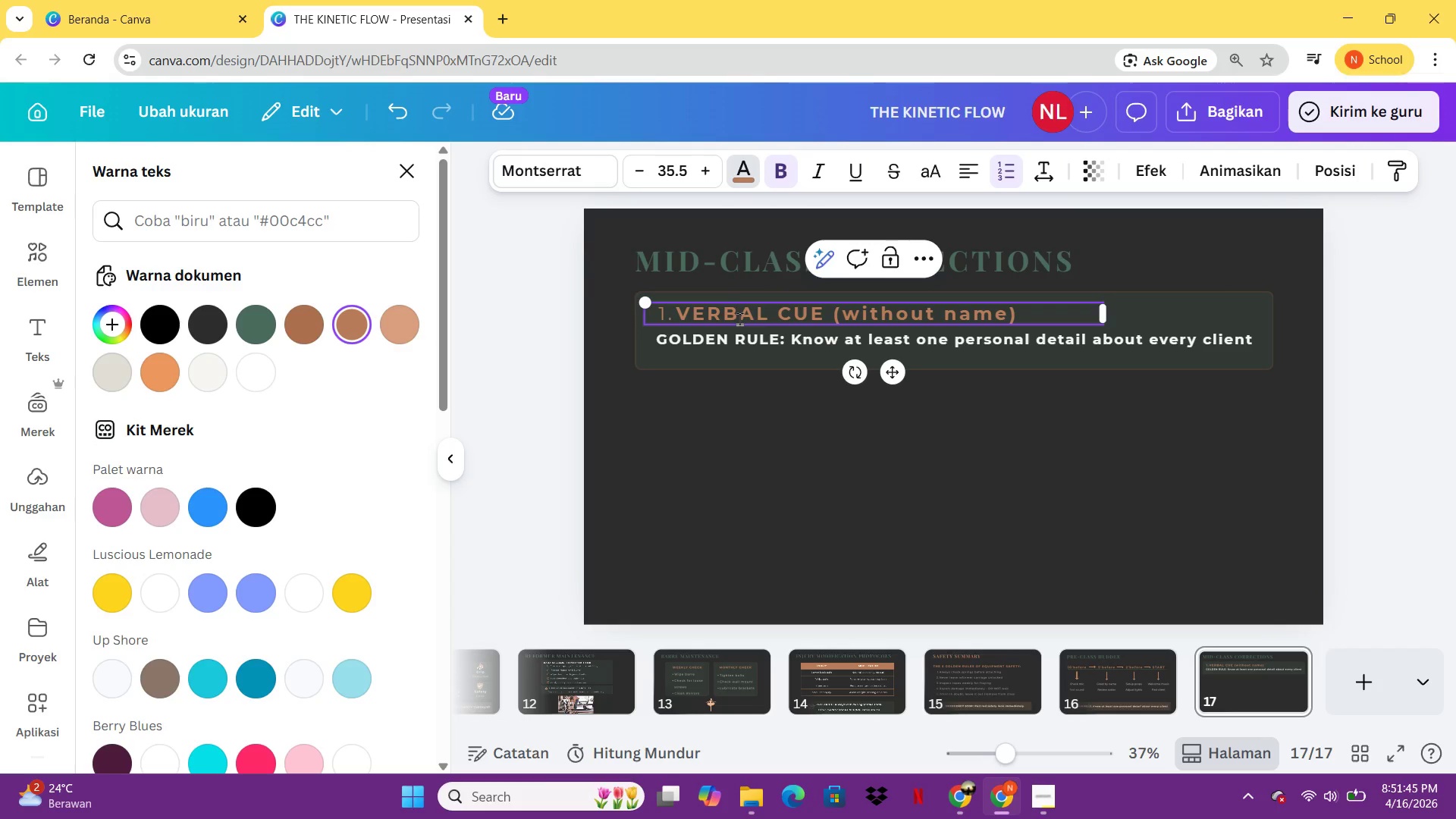 
left_click([739, 318])
 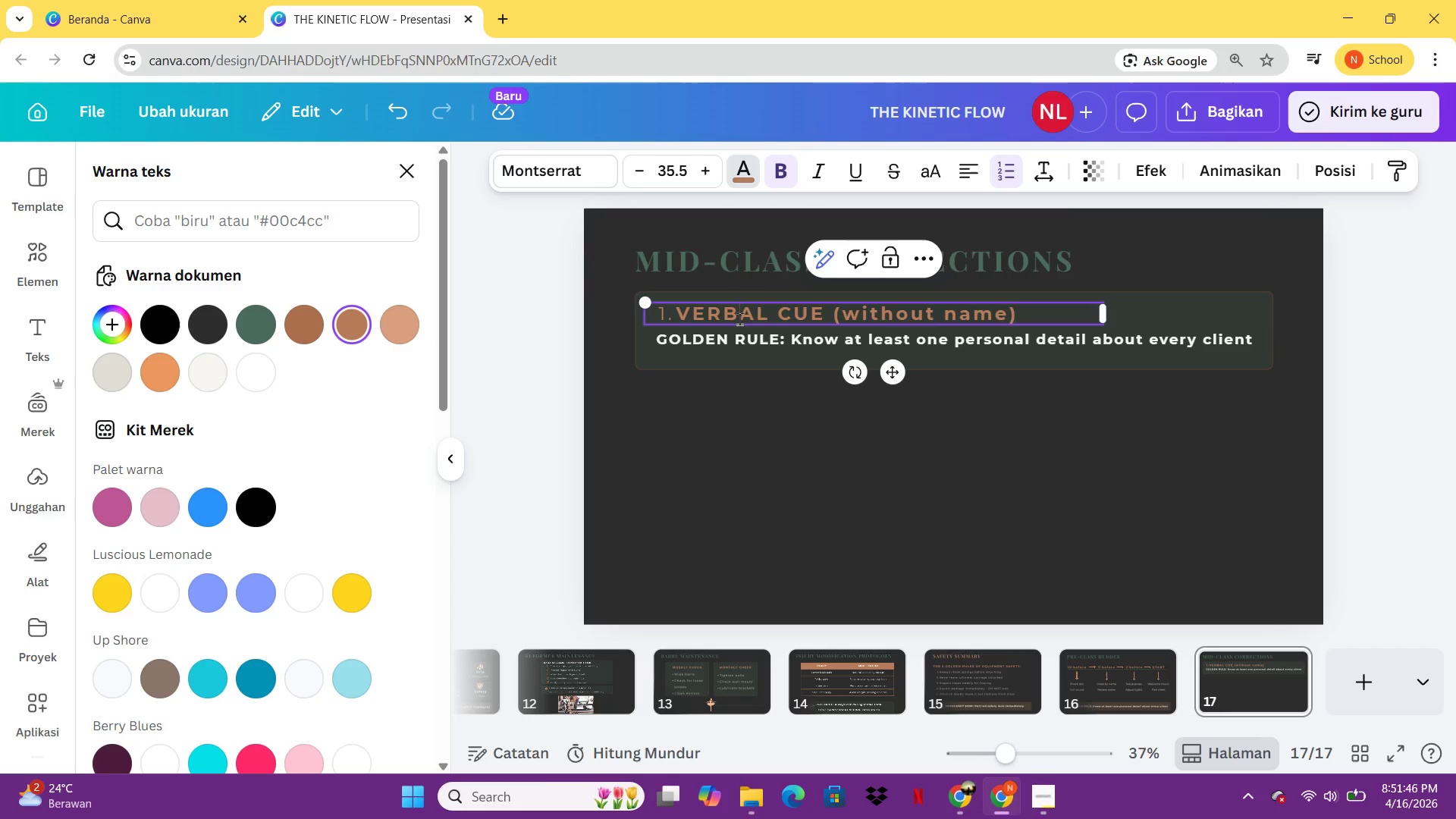 
key(Control+A)
 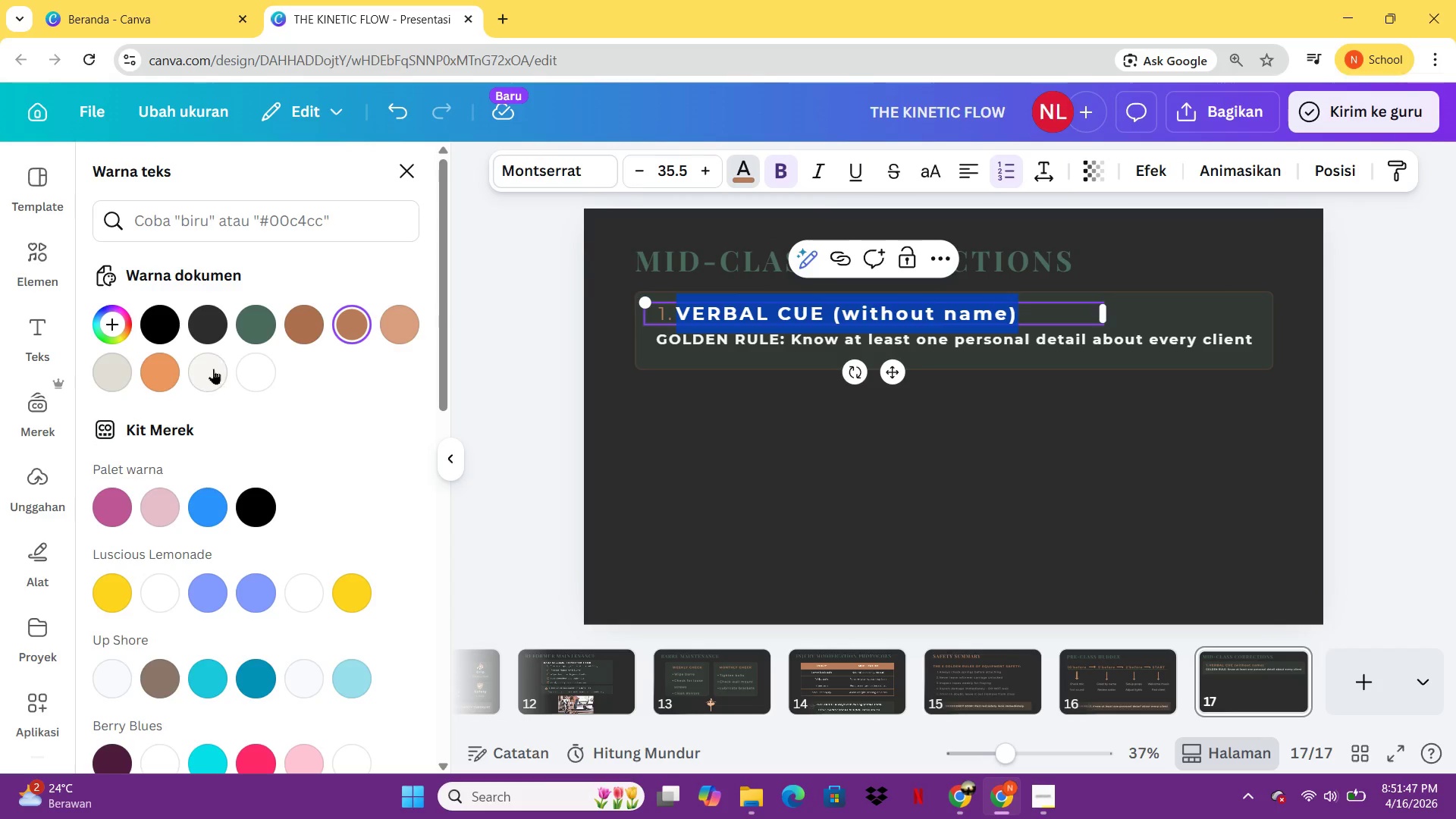 
left_click([213, 369])
 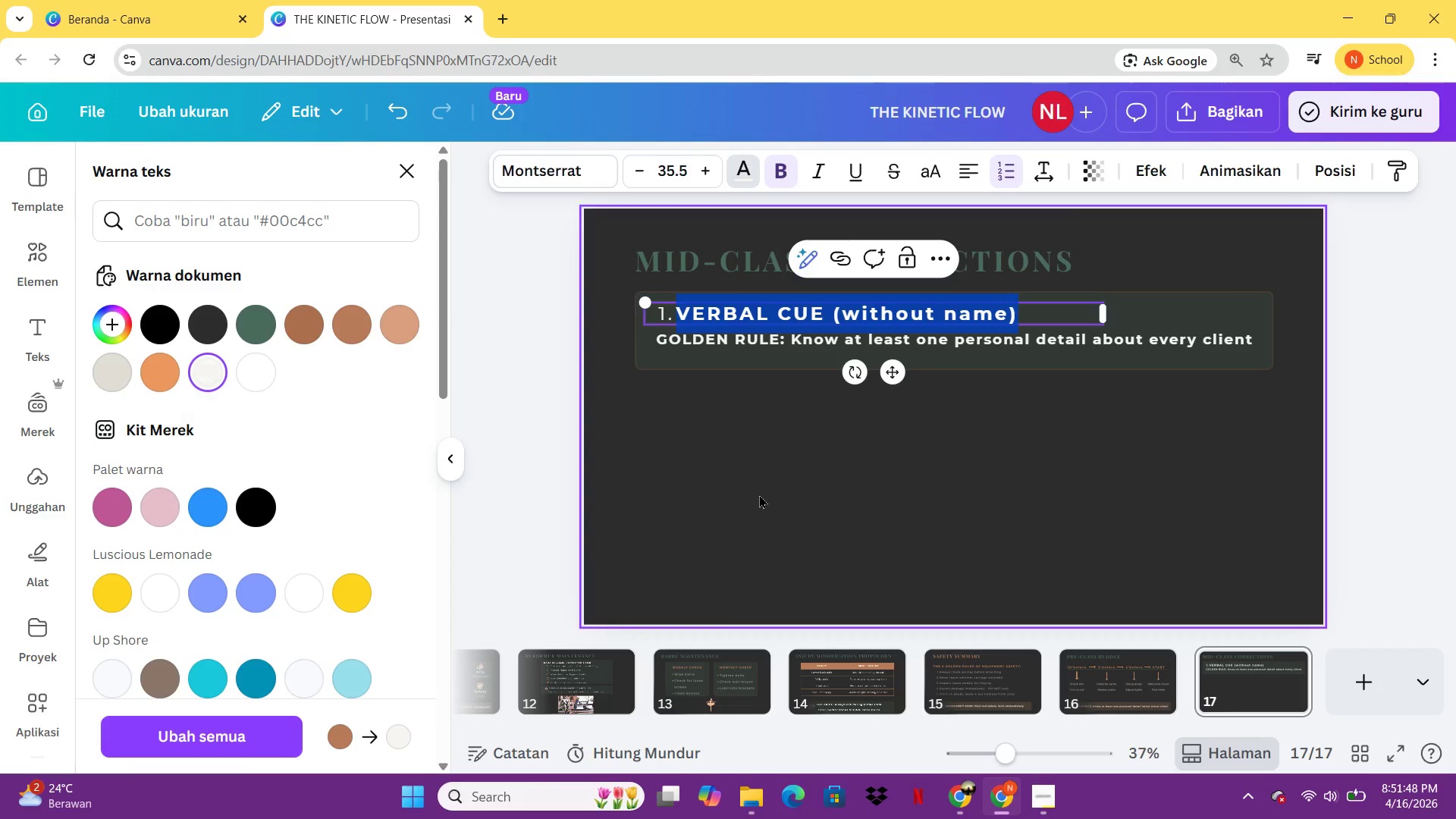 
left_click([771, 497])
 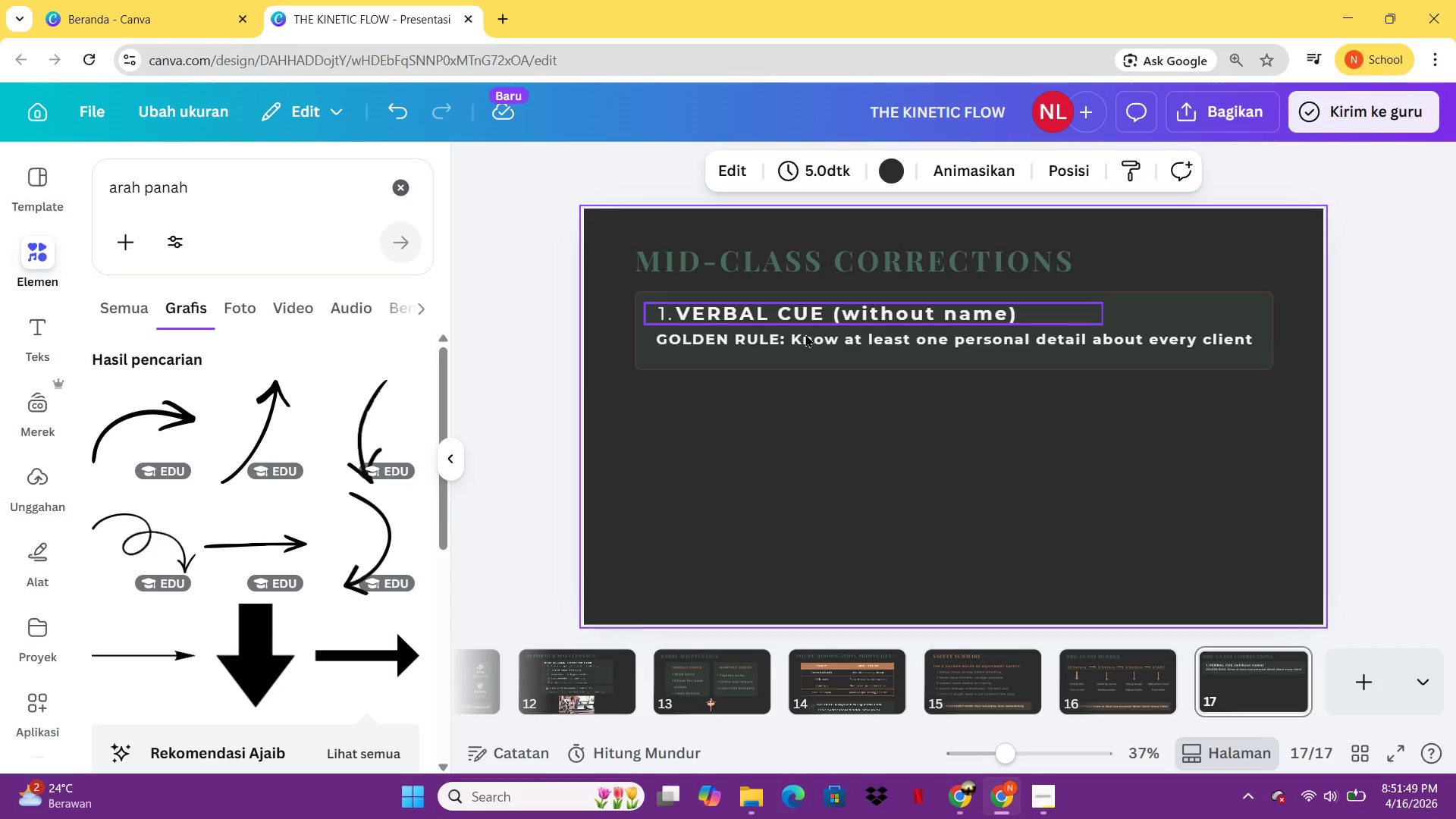 
left_click([798, 346])
 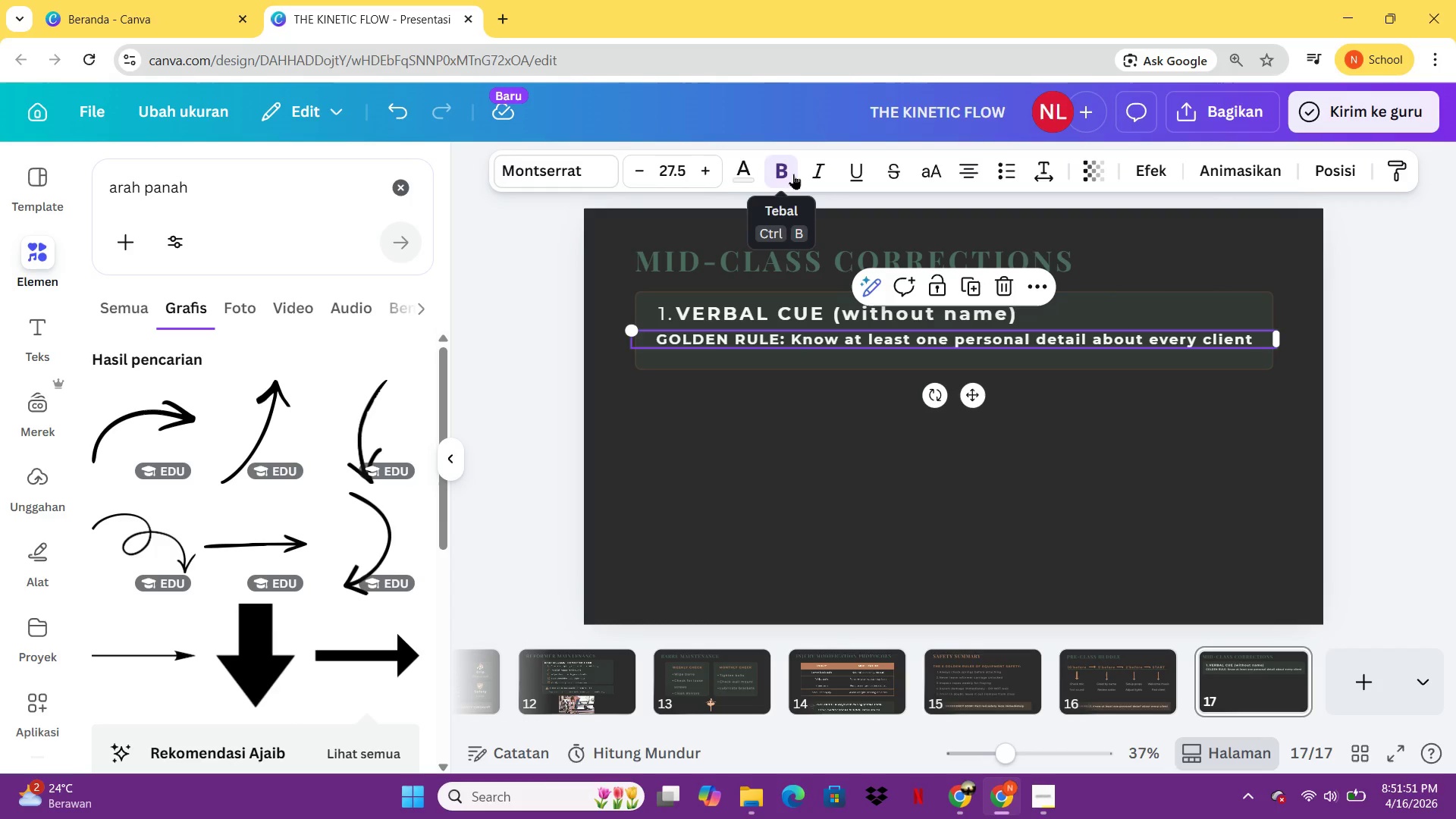 
left_click([791, 174])
 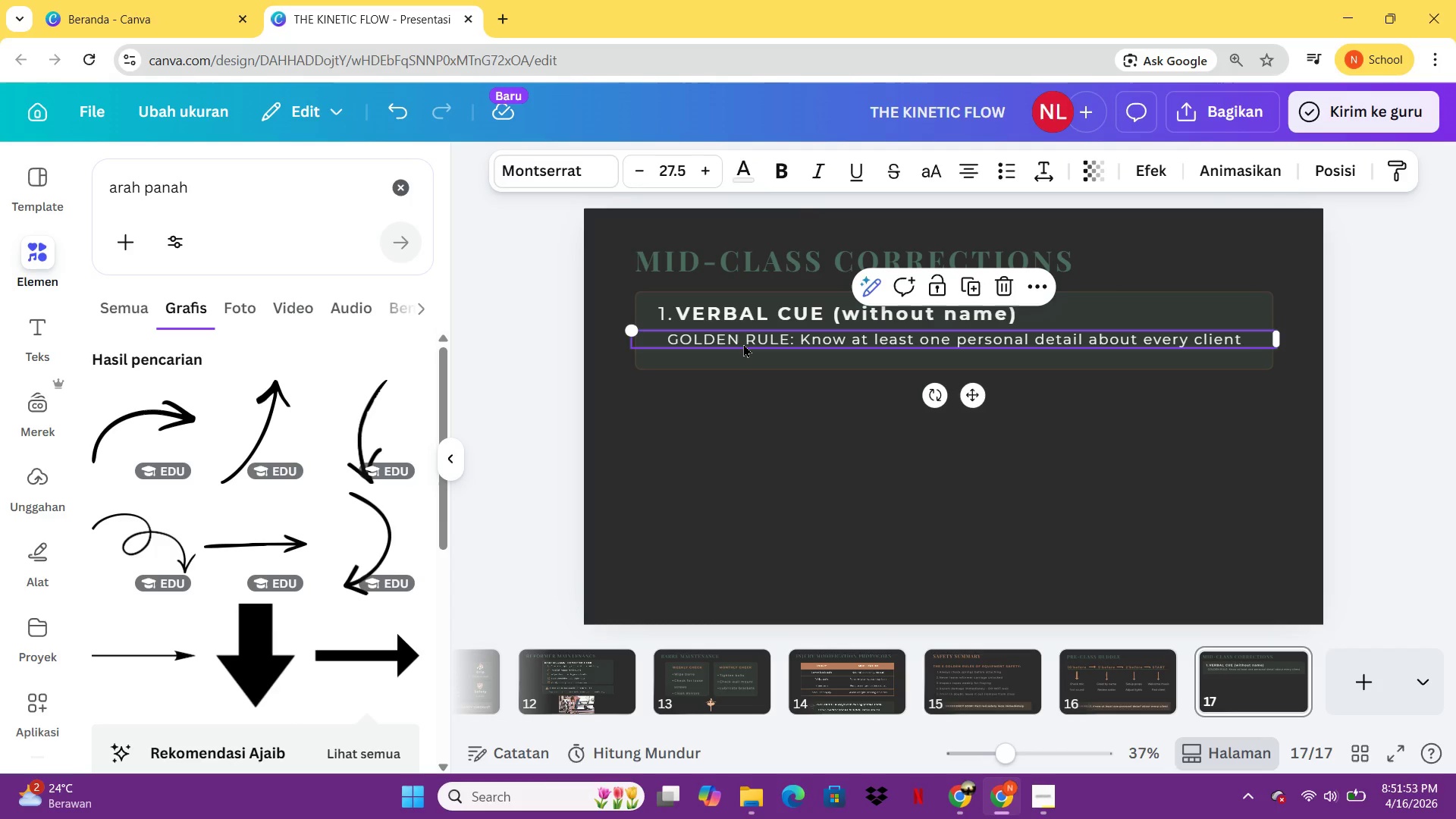 
double_click([743, 344])
 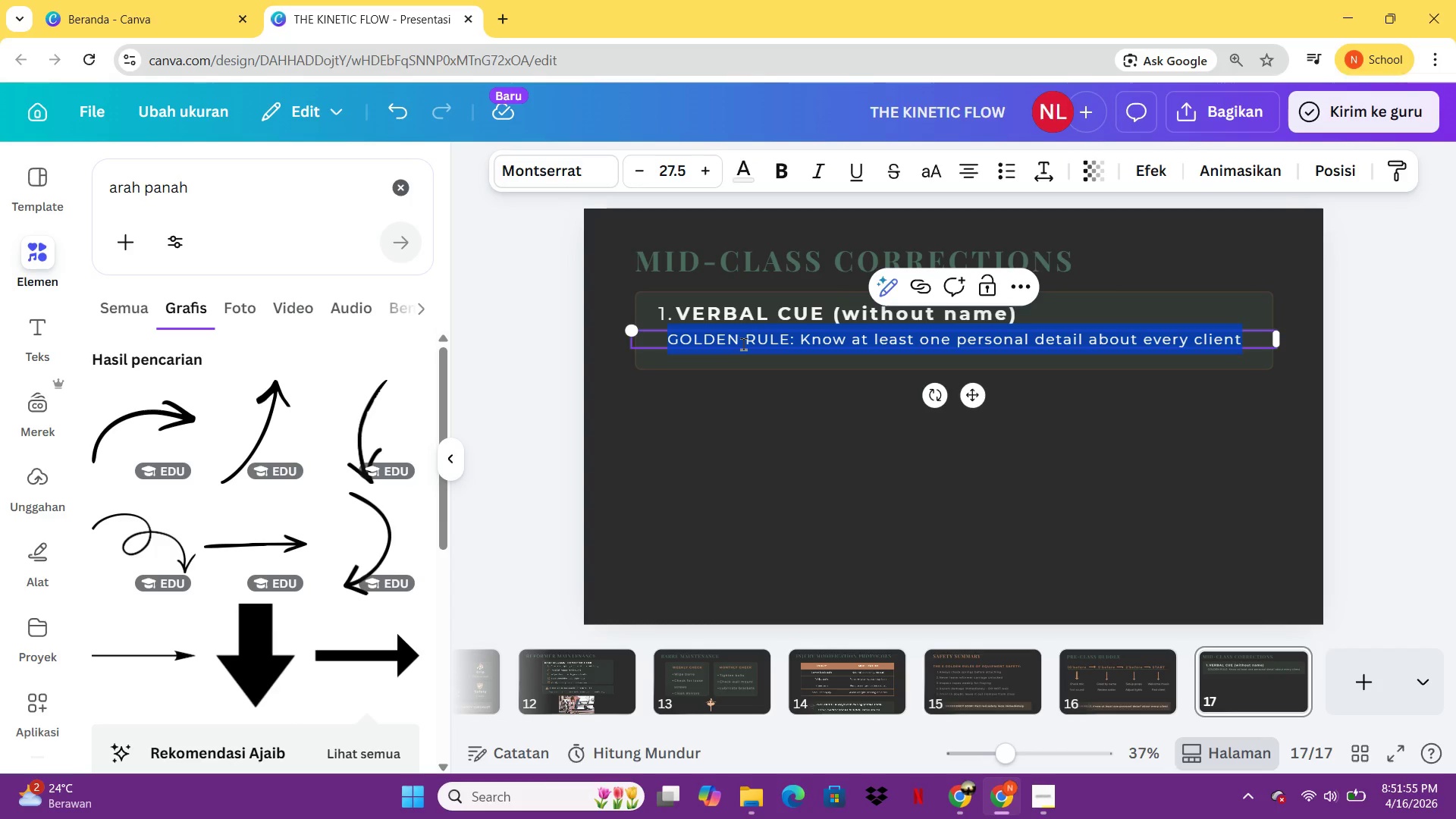 
type(Enggag)
key(Backspace)
key(Backspace)
key(Backspace)
type(age your core soften your shoulders)
 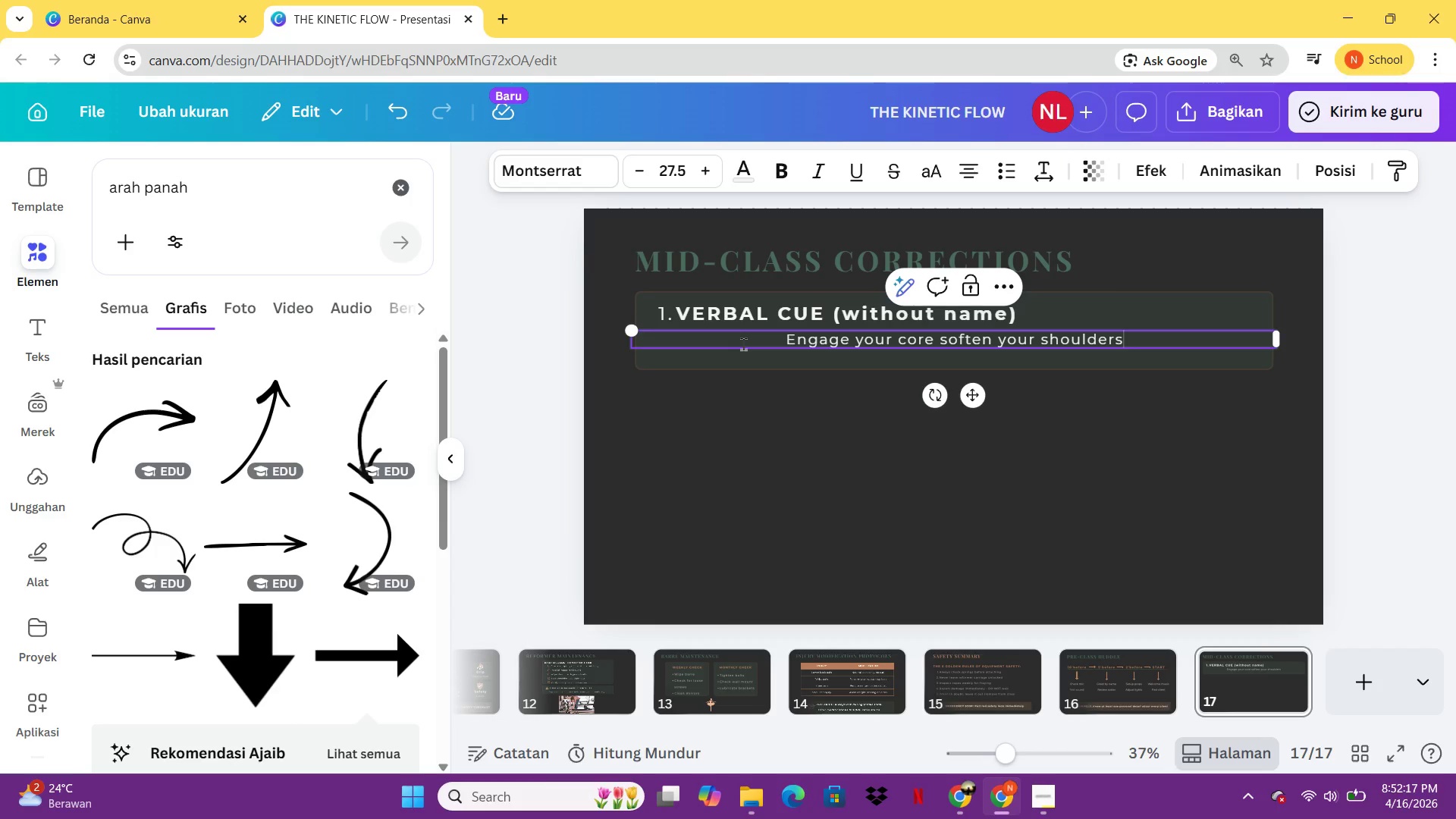 
wait(7.11)
 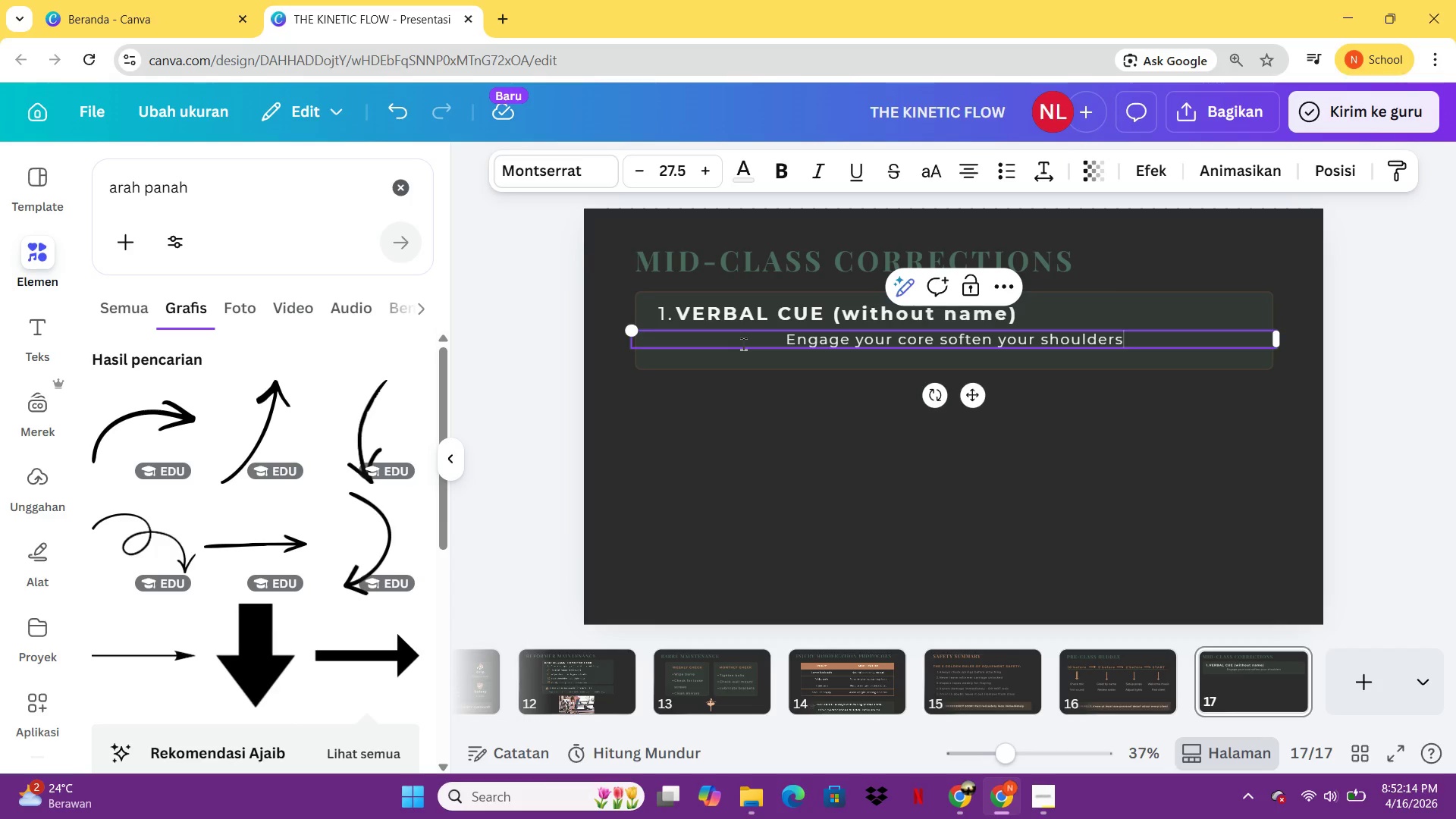 
key(Shift+ShiftLeft)
 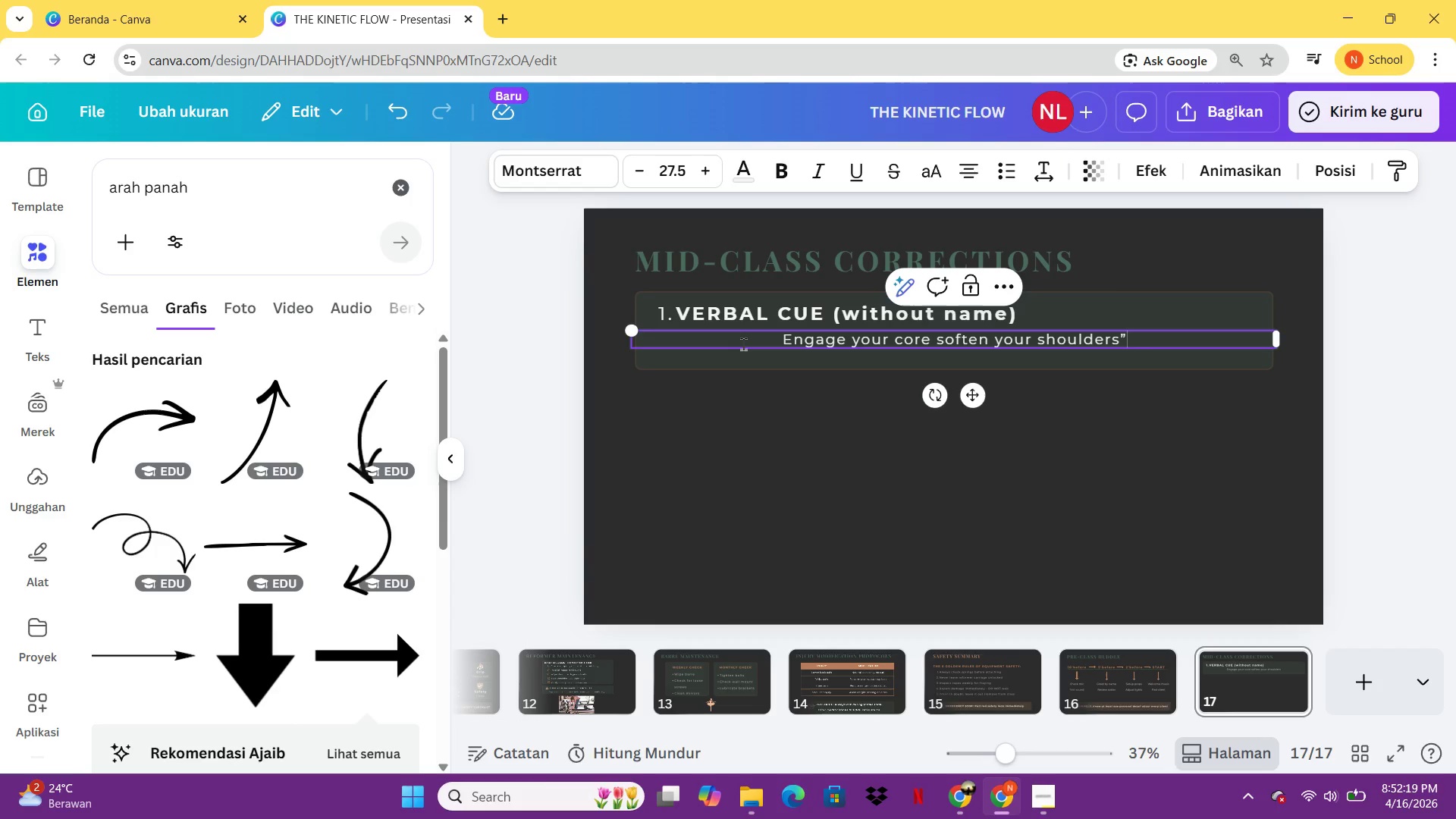 
key(Shift+Quote)
 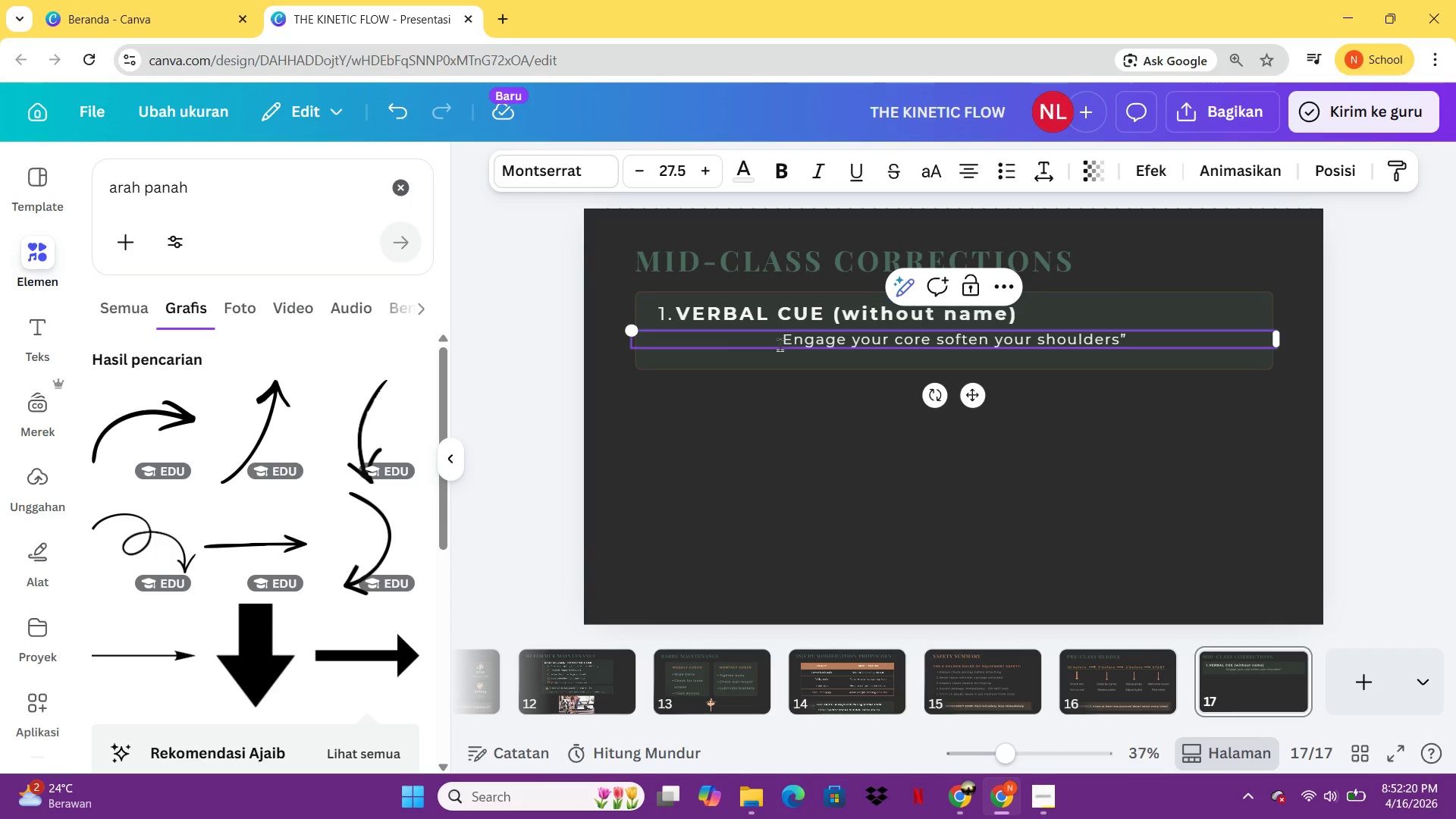 
left_click([780, 344])
 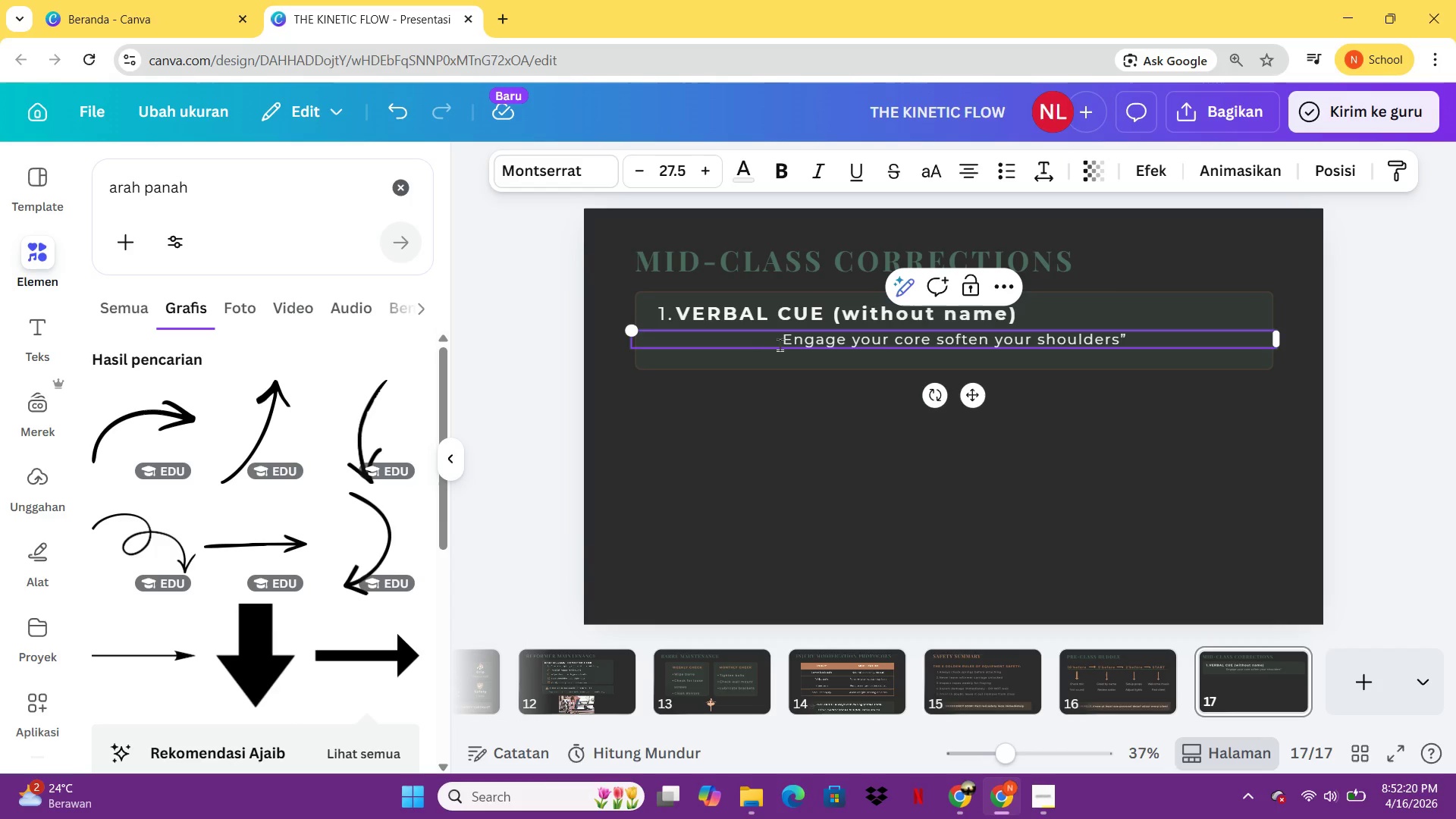 
key(Shift+ShiftLeft)
 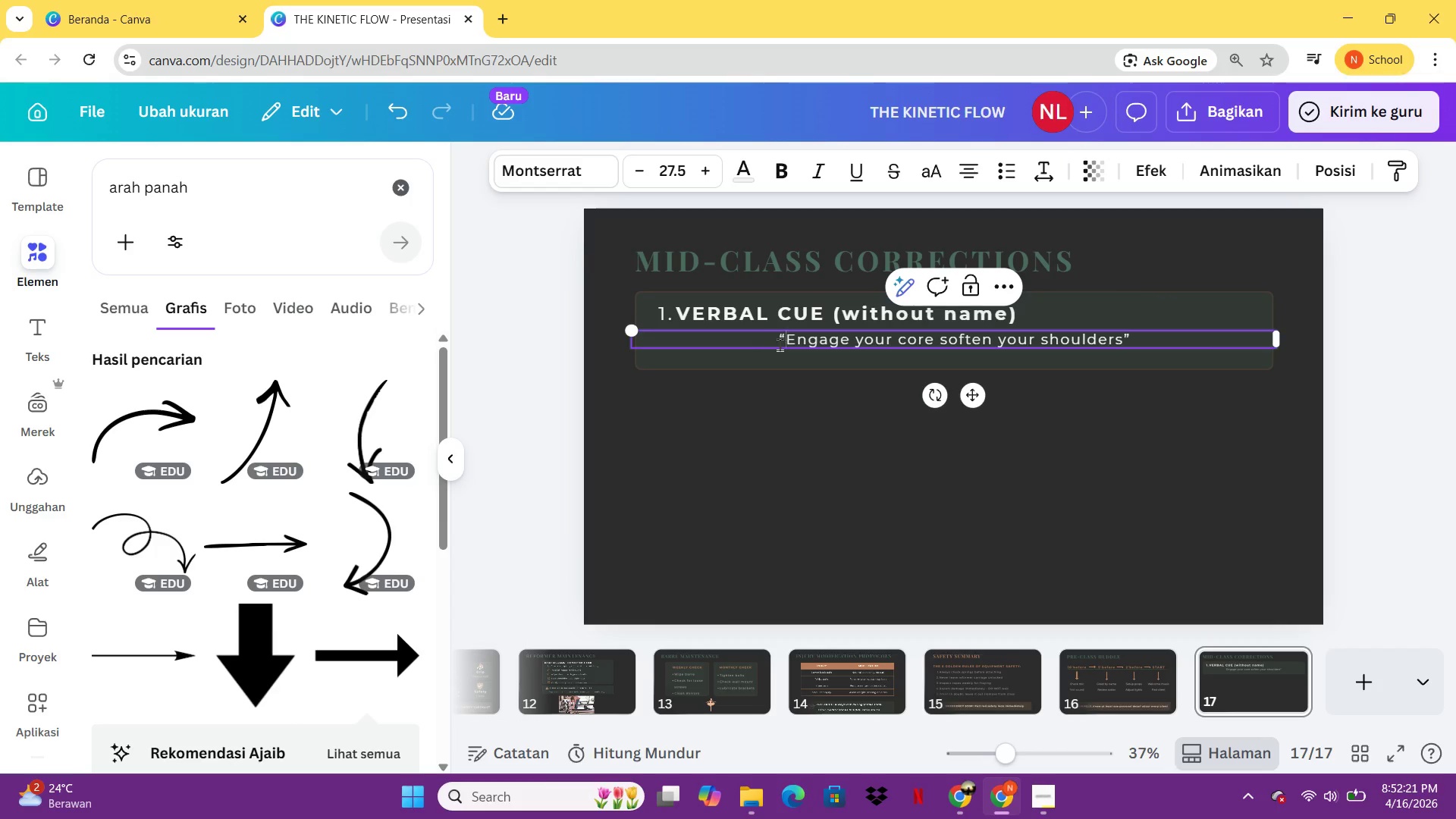 
key(Shift+Quote)
 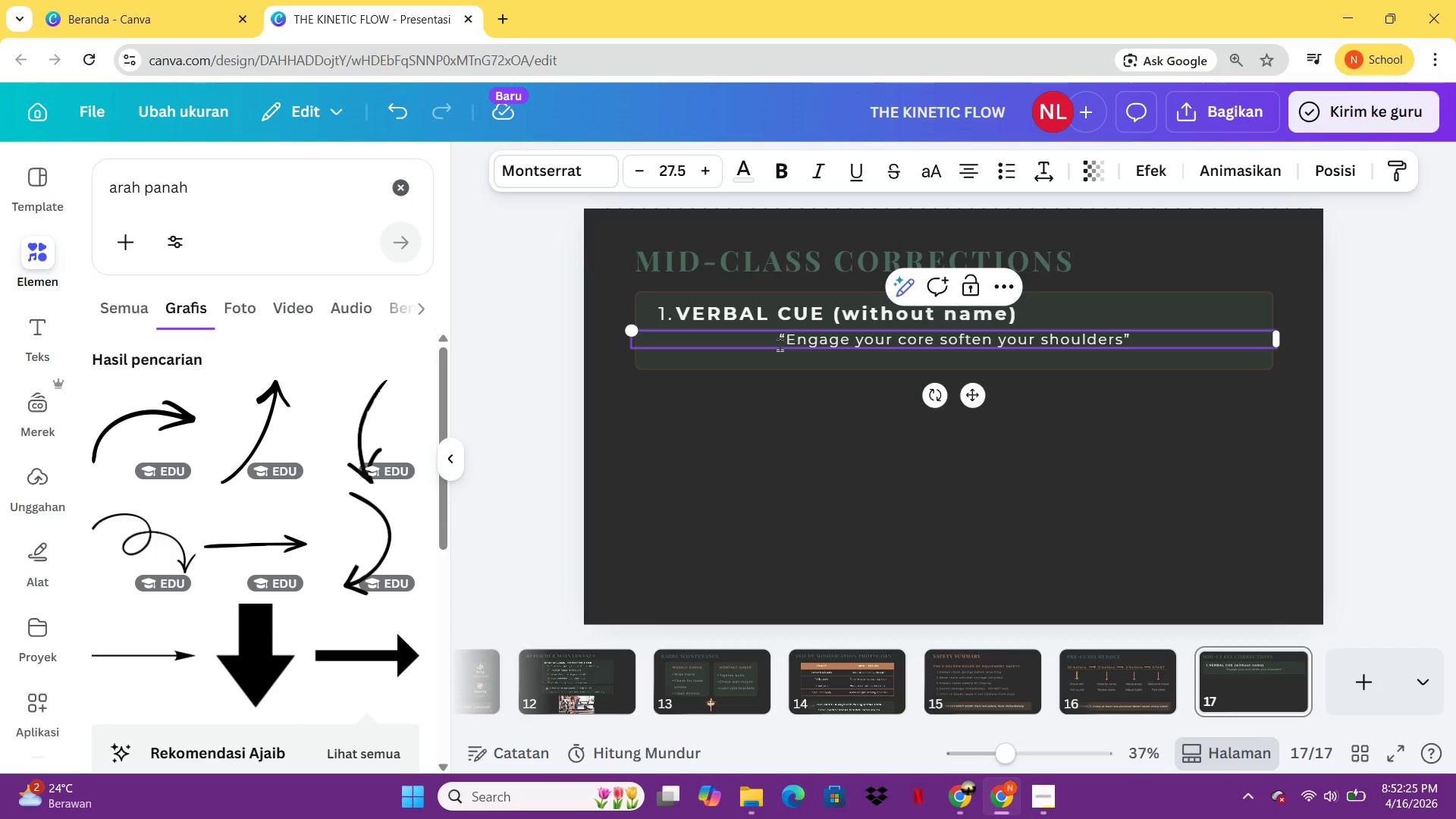 
wait(5.31)
 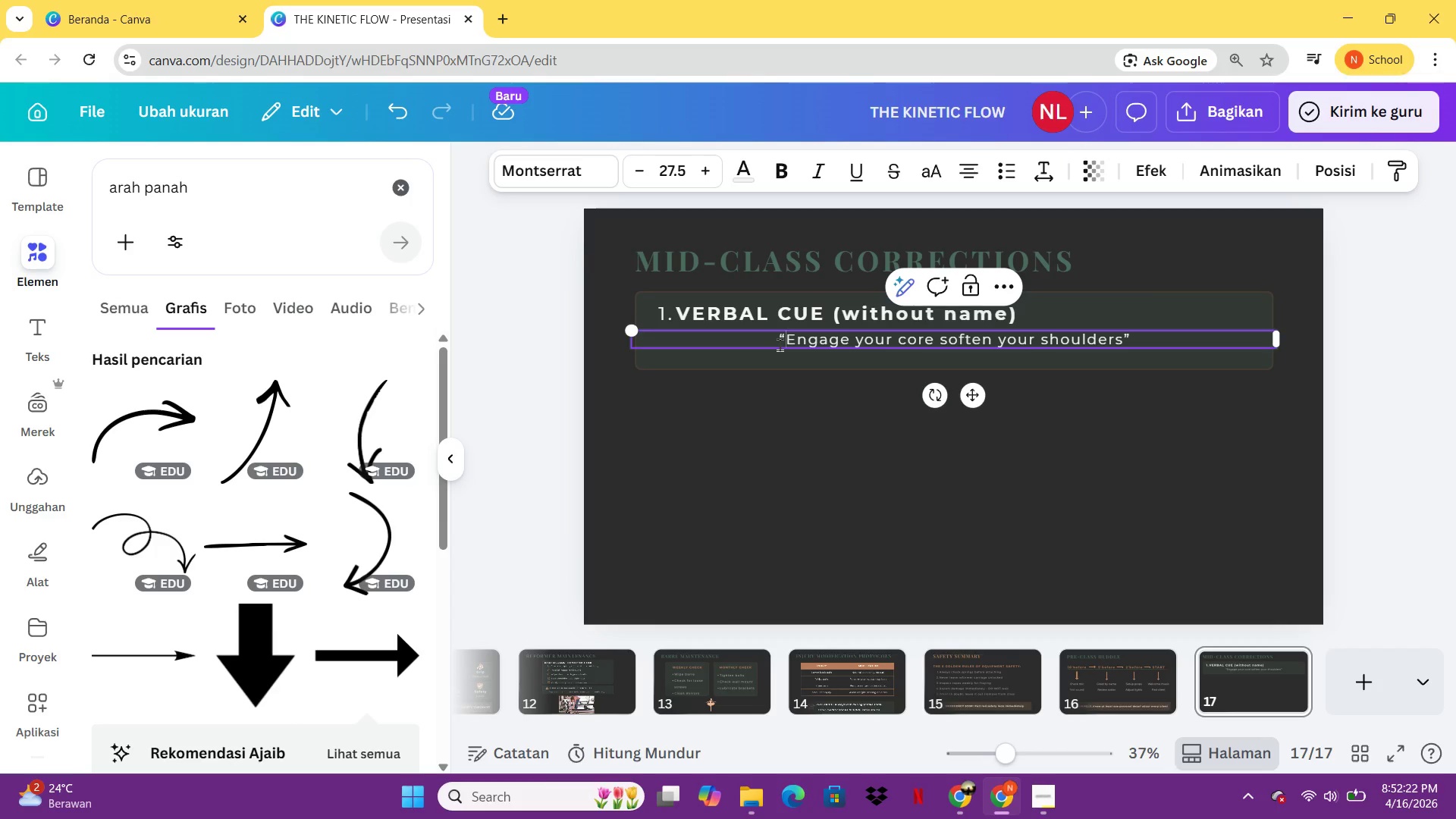 
key(Control+ControlLeft)
 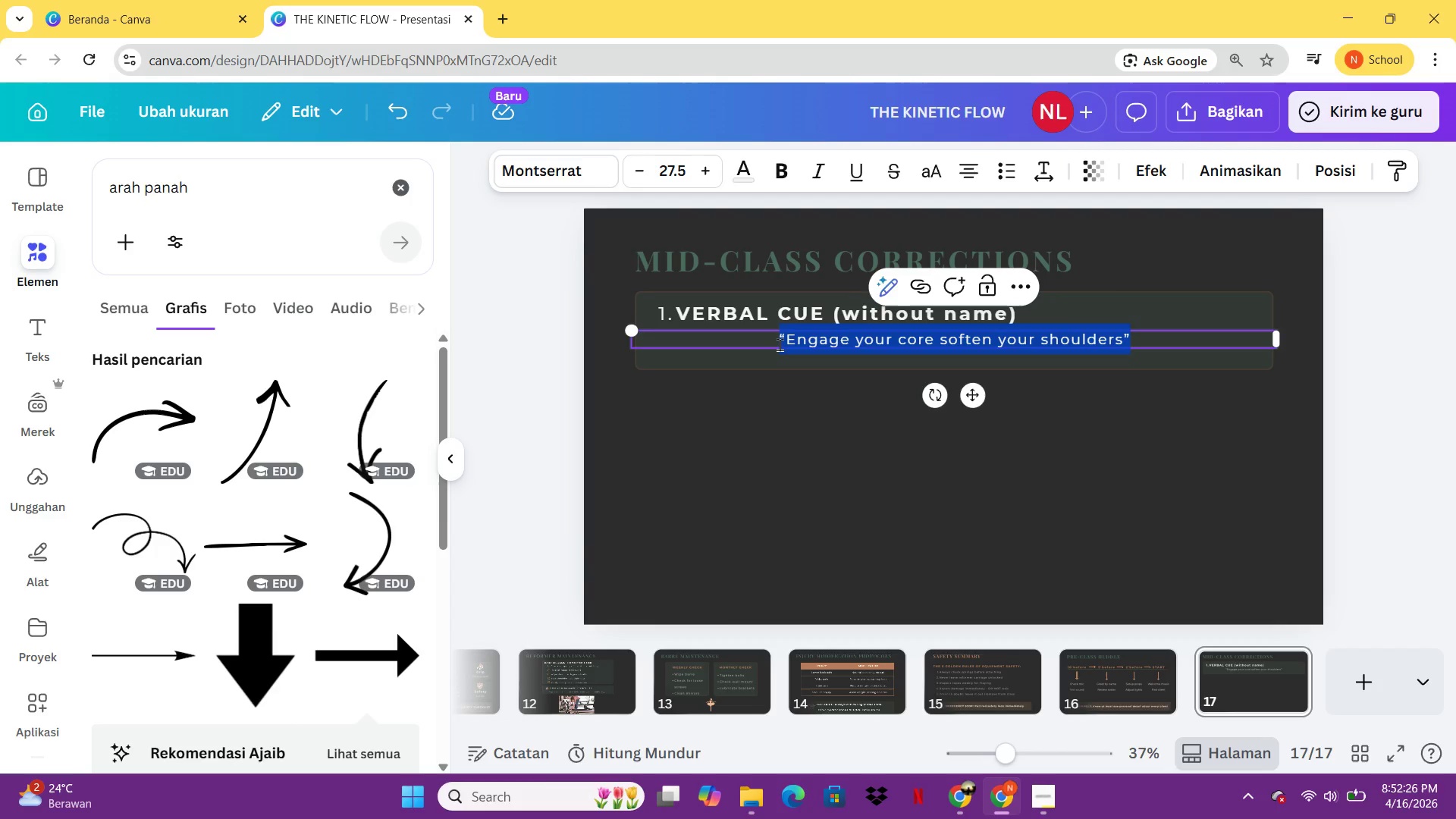 
key(Control+A)
 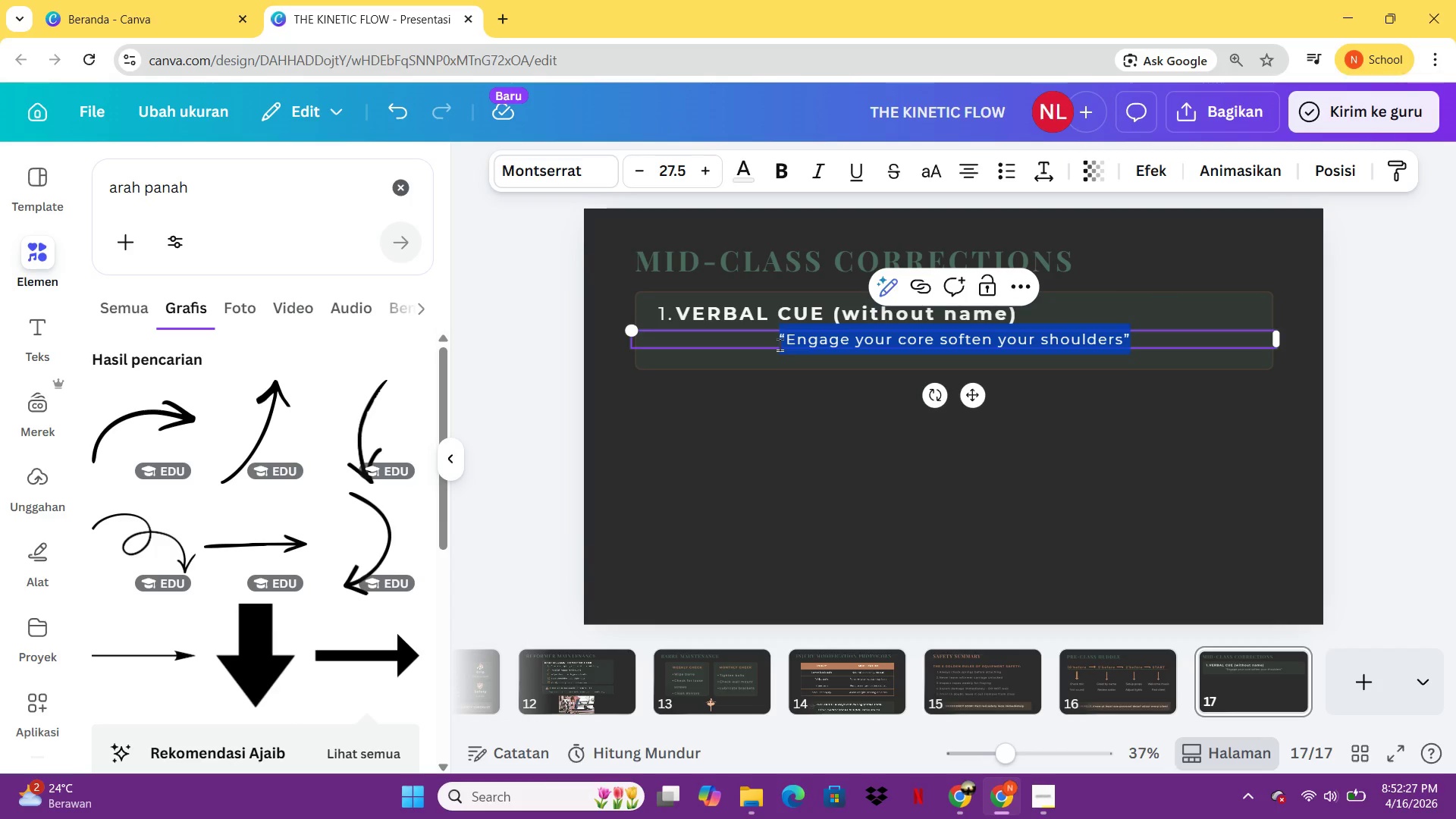 
key(Control+I)
 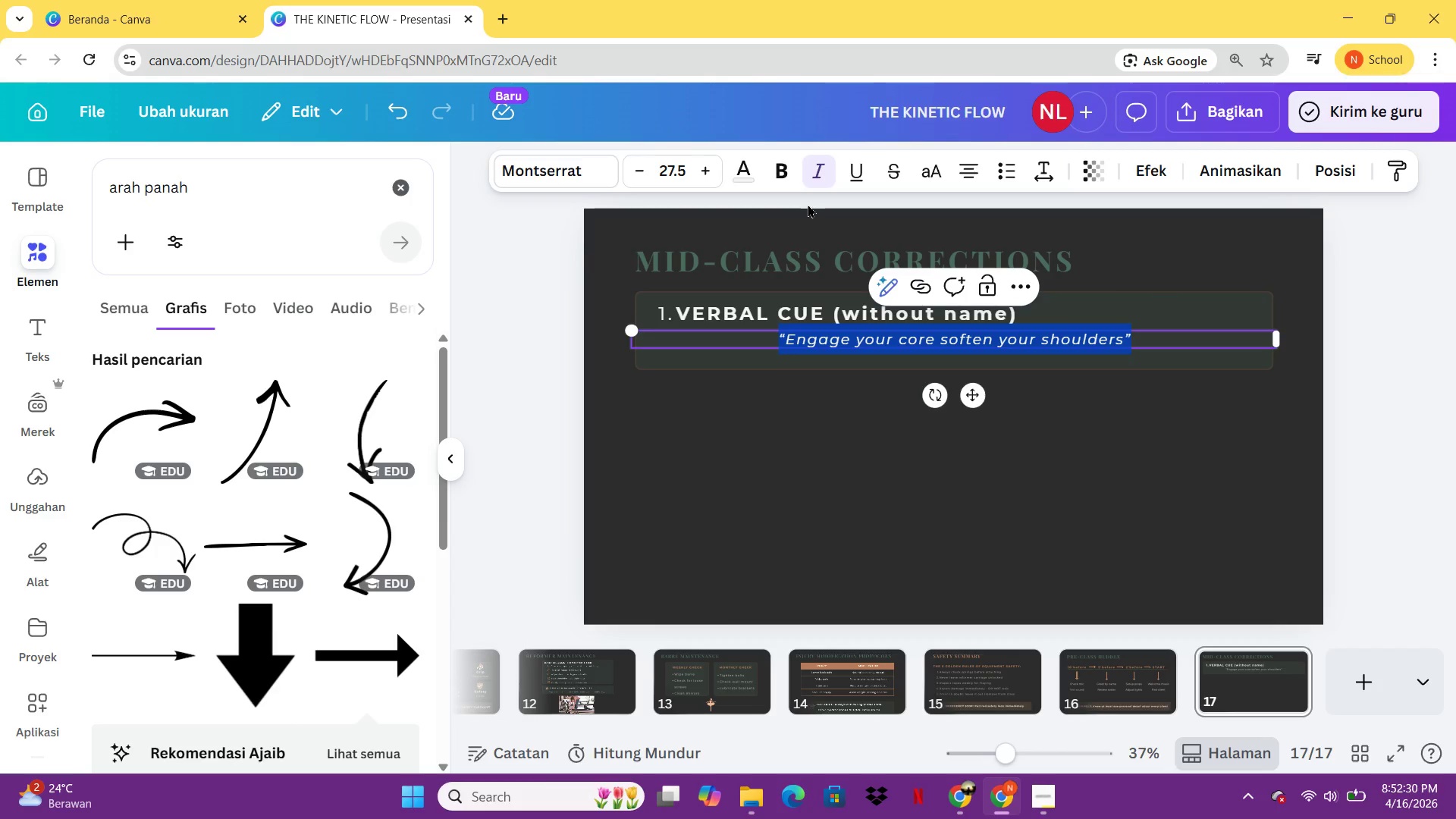 
left_click([753, 177])
 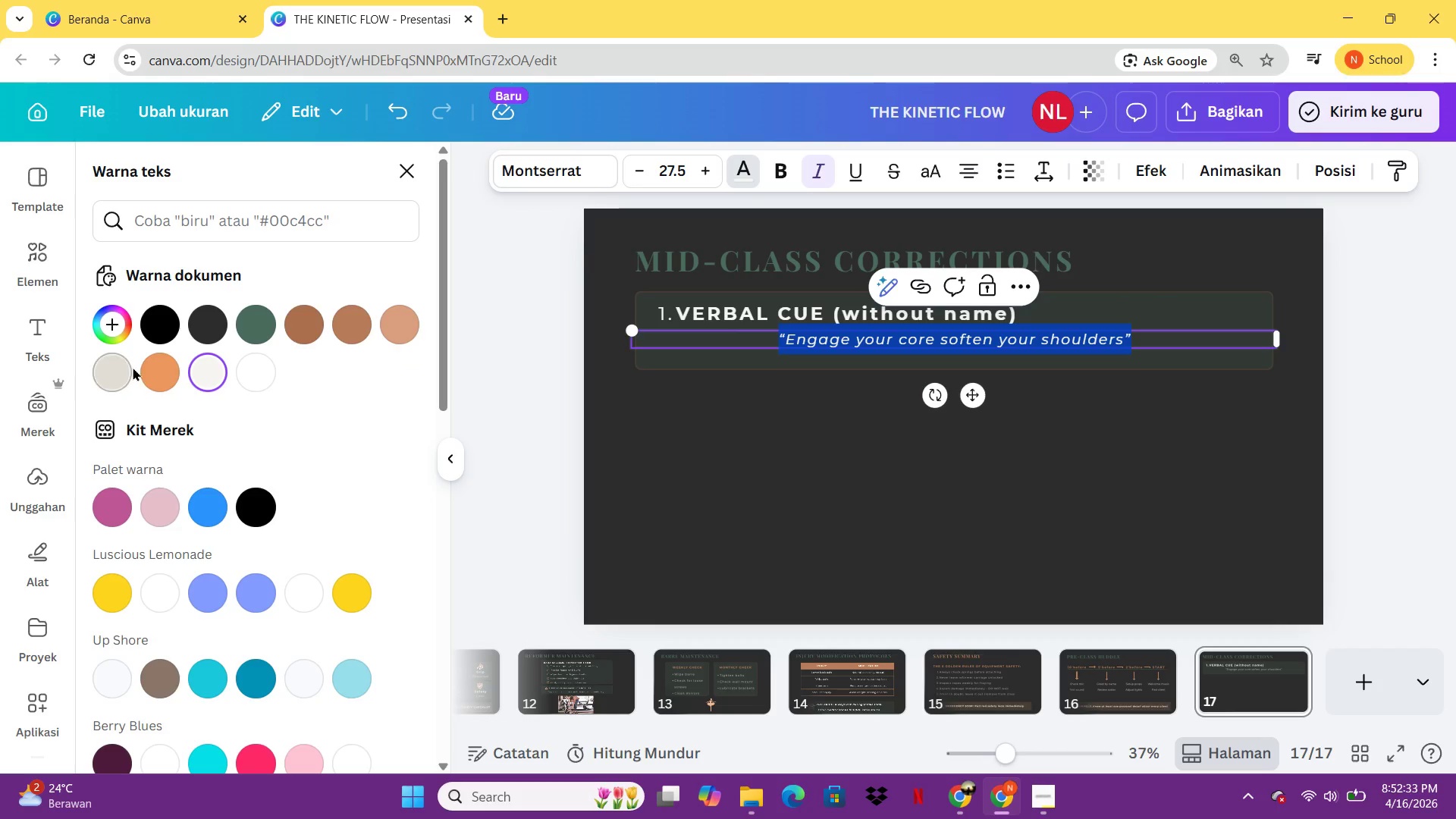 
left_click([125, 367])
 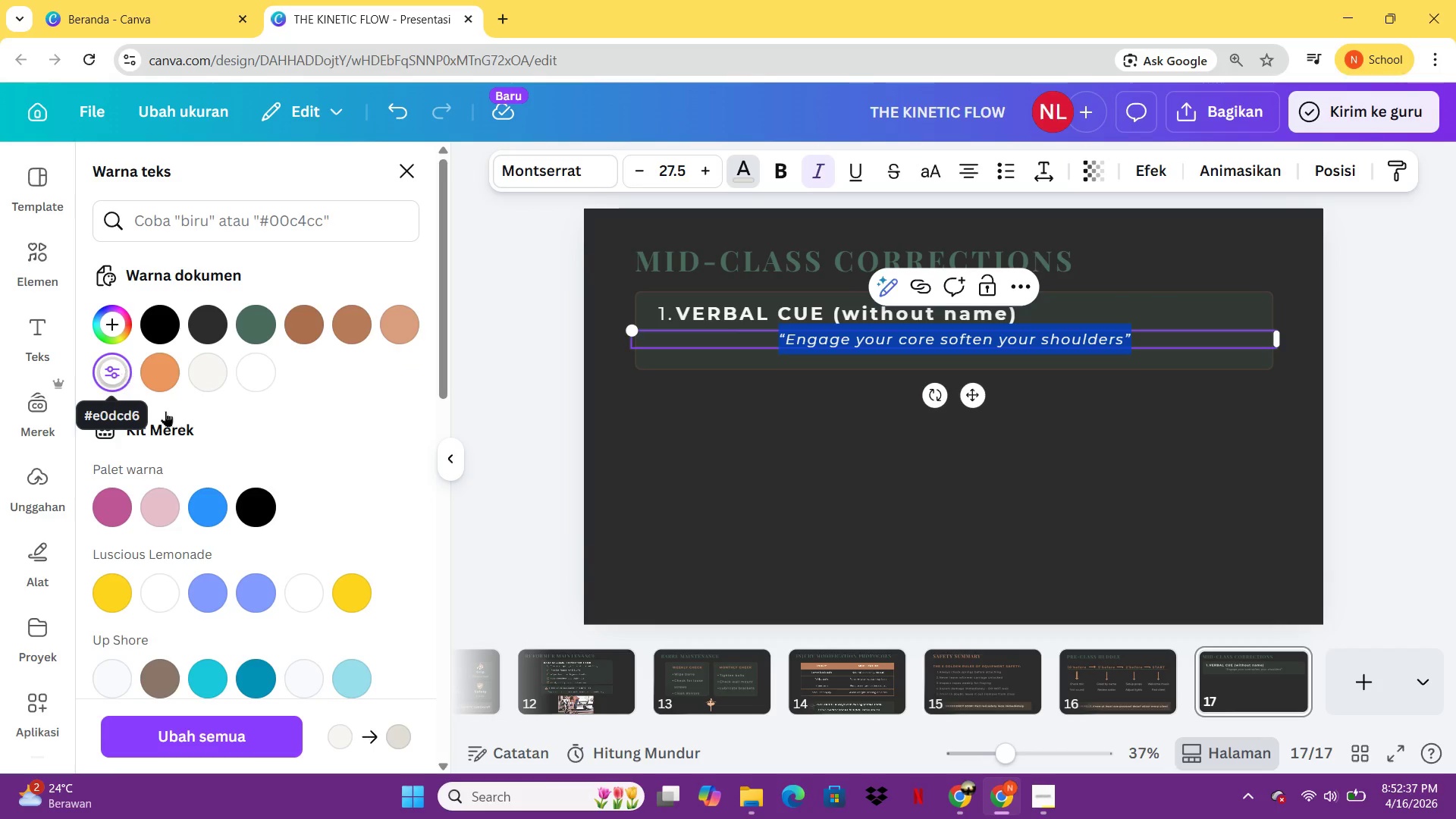 
left_click([667, 541])
 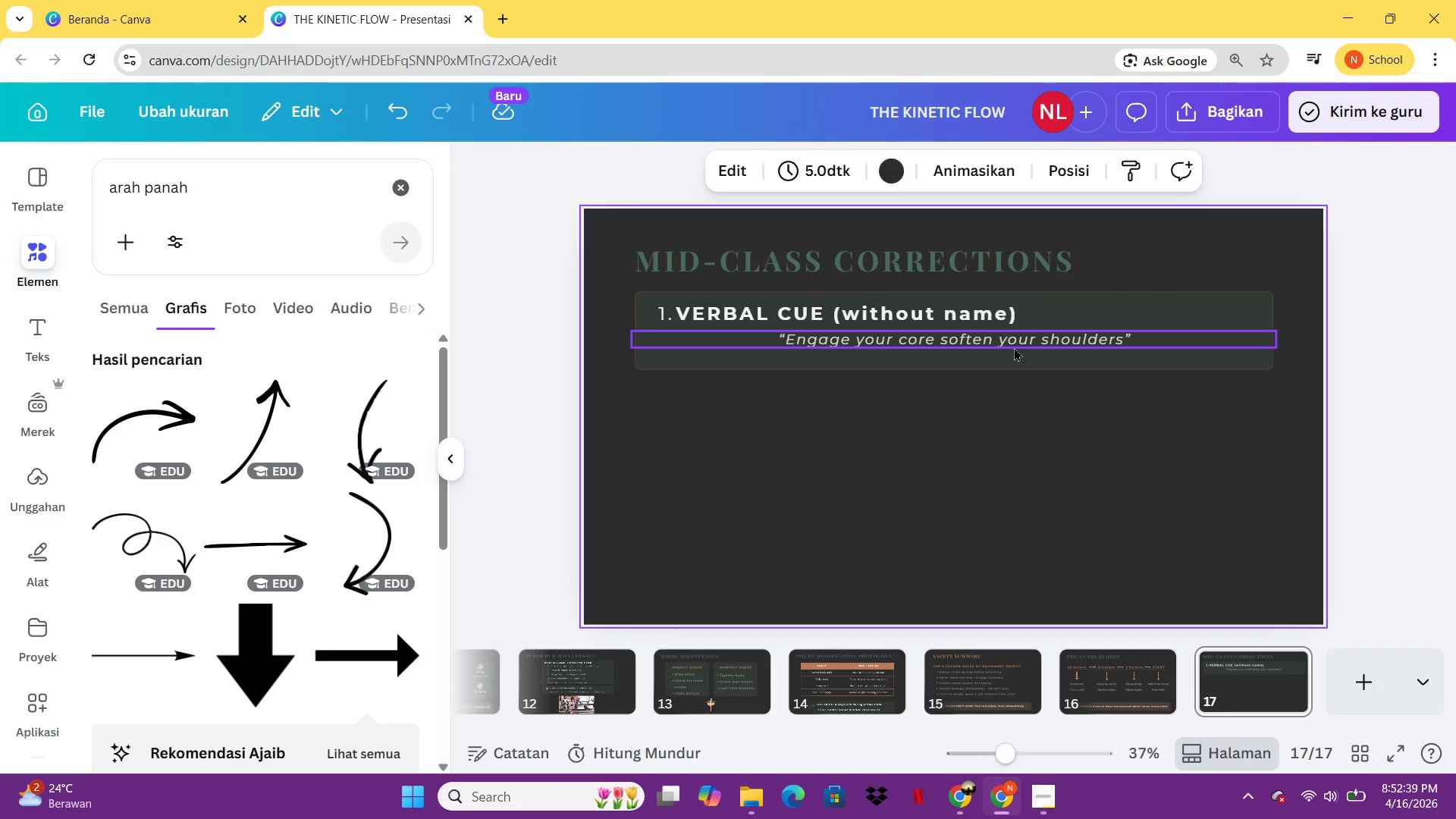 
left_click([1014, 347])
 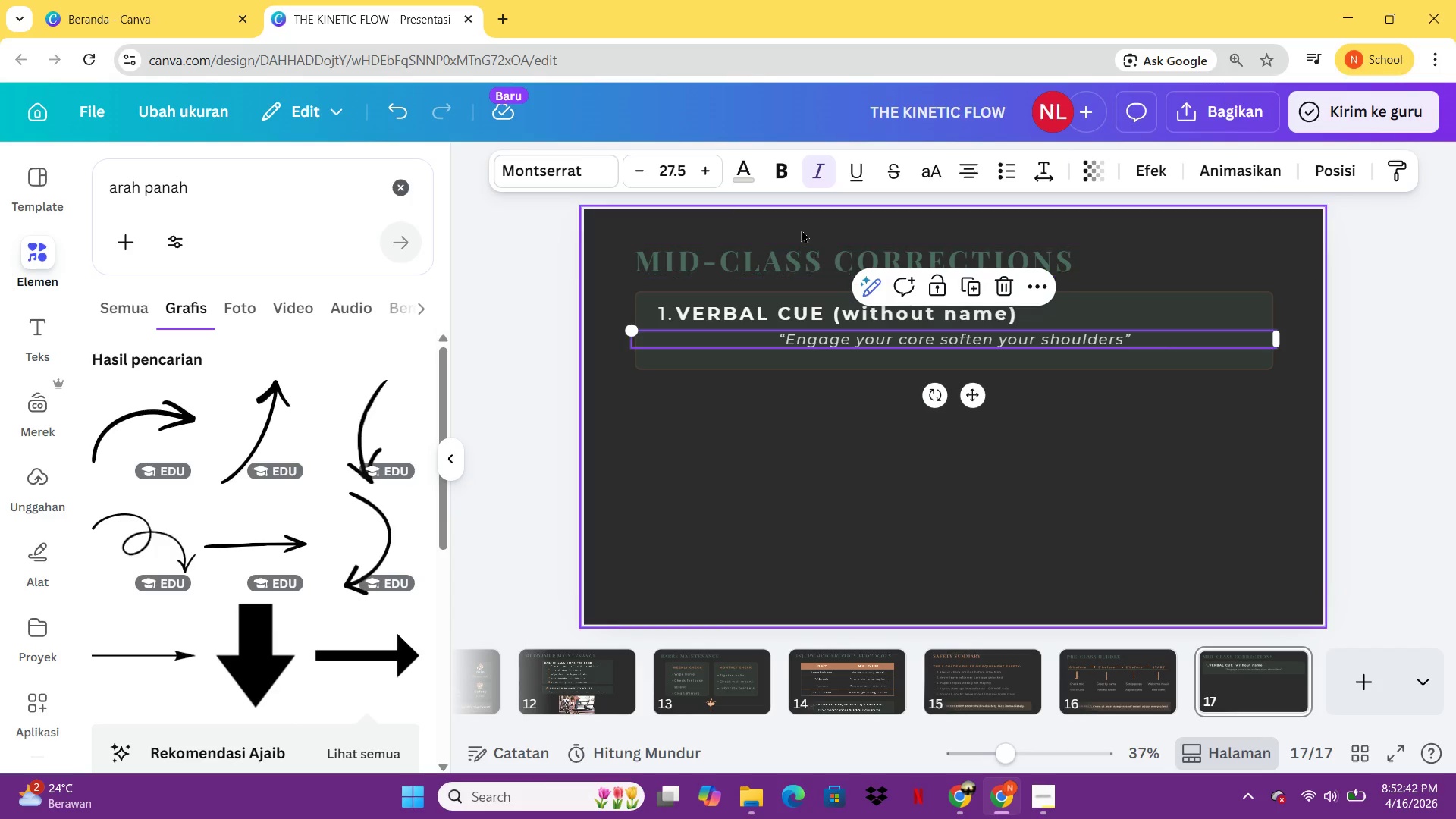 
left_click([973, 174])
 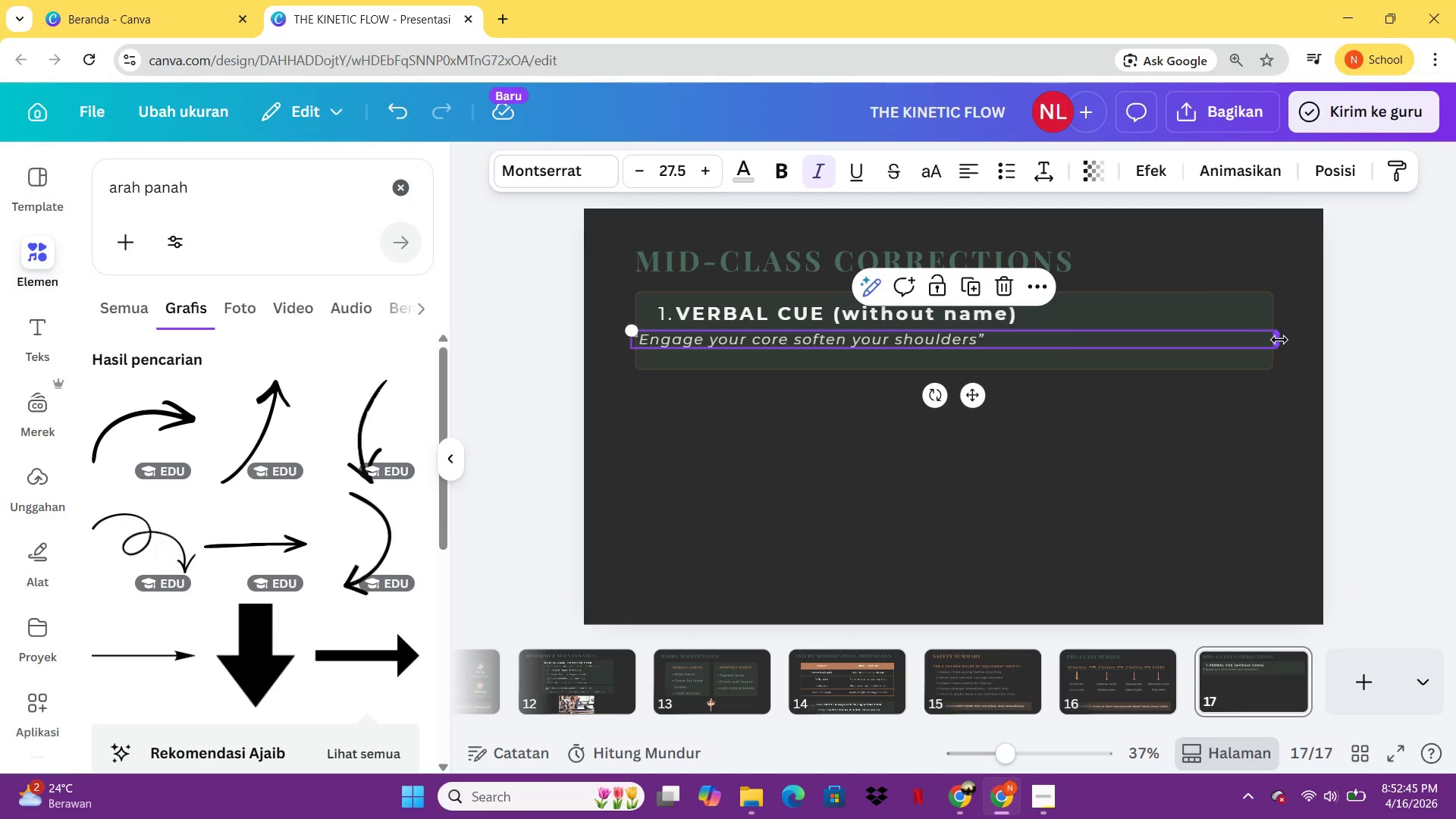 
left_click_drag(start_coordinate=[1279, 340], to_coordinate=[1195, 341])
 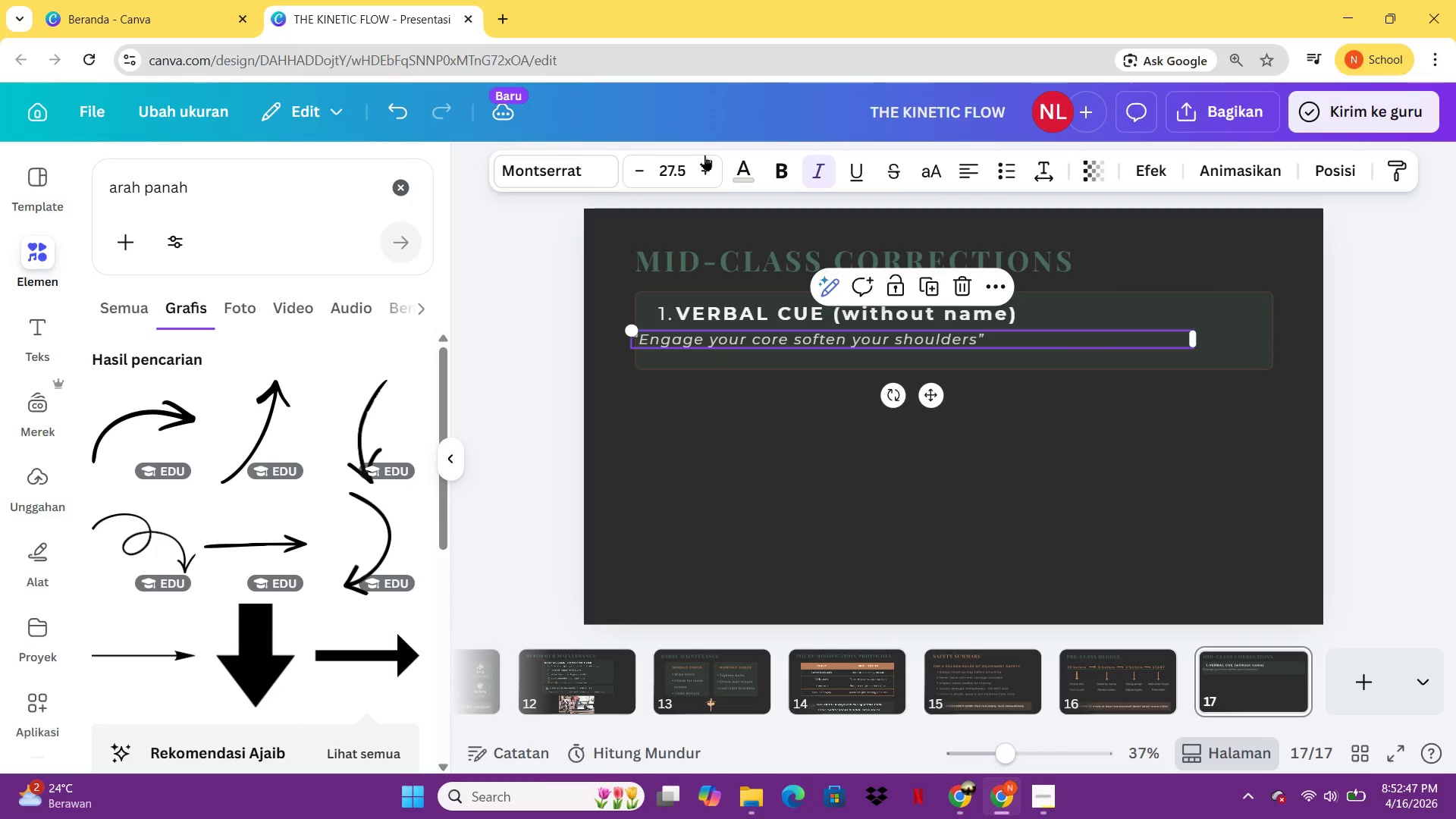 
left_click([704, 155])
 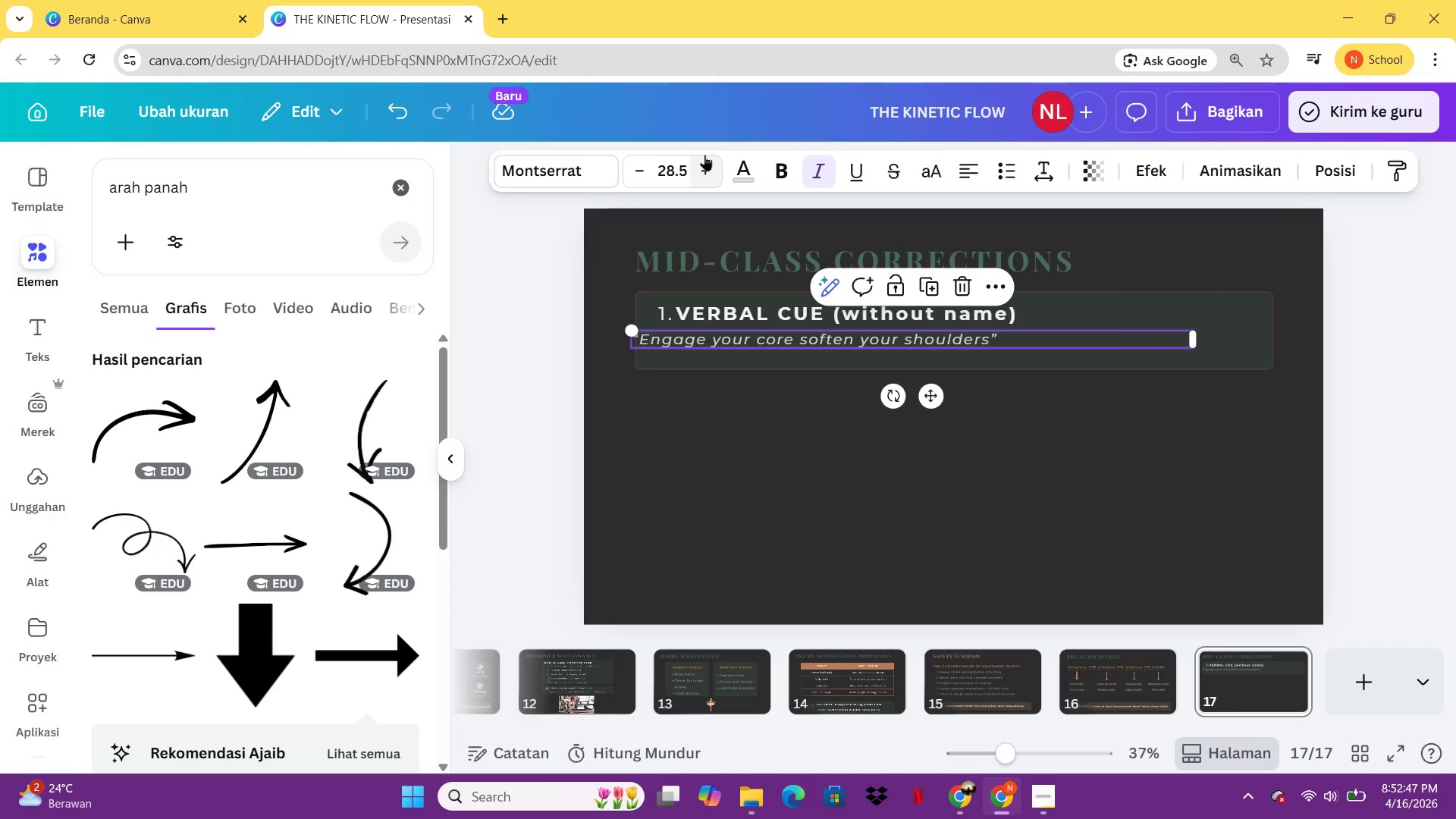 
left_click([704, 155])
 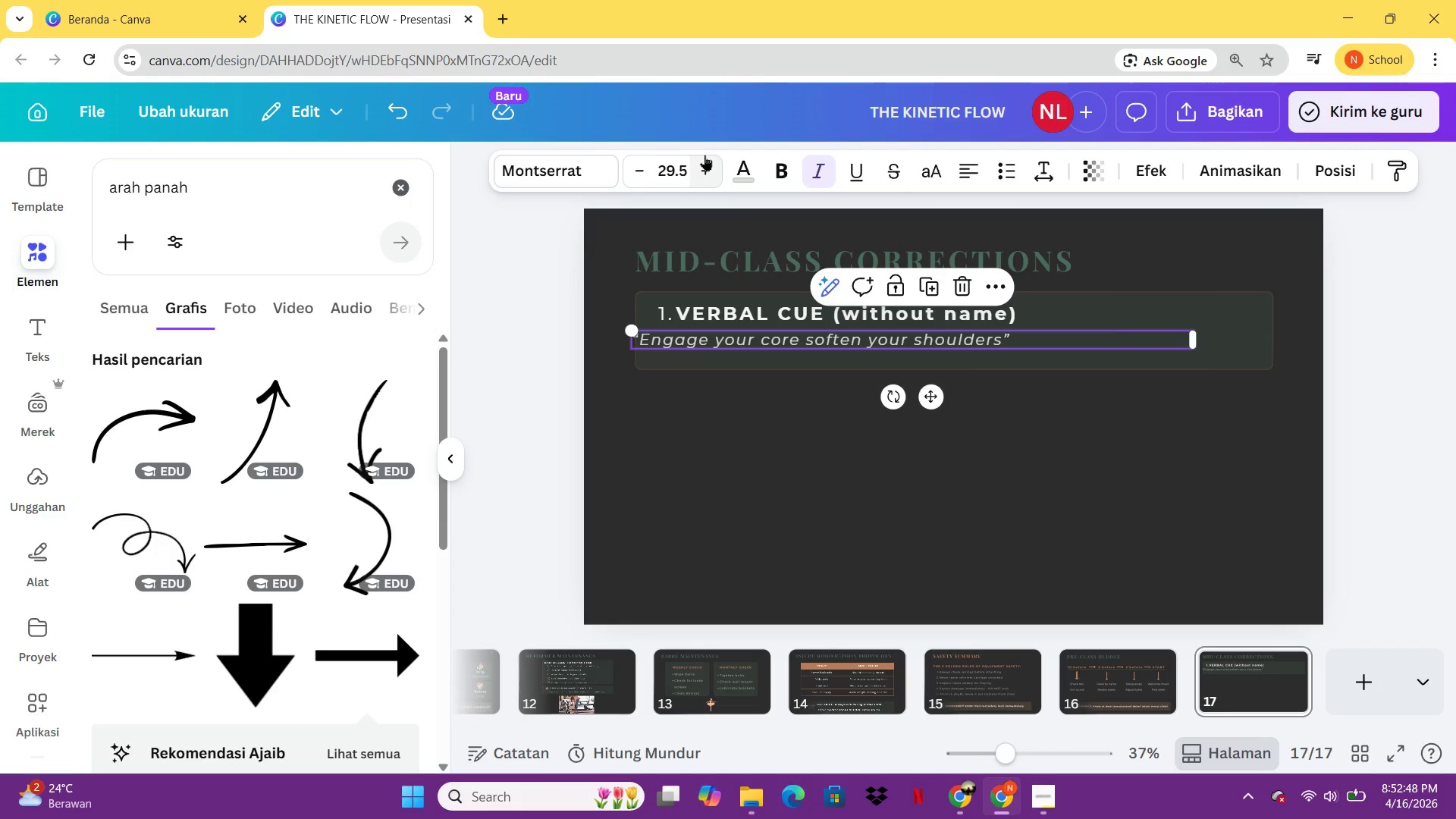 
left_click([704, 155])
 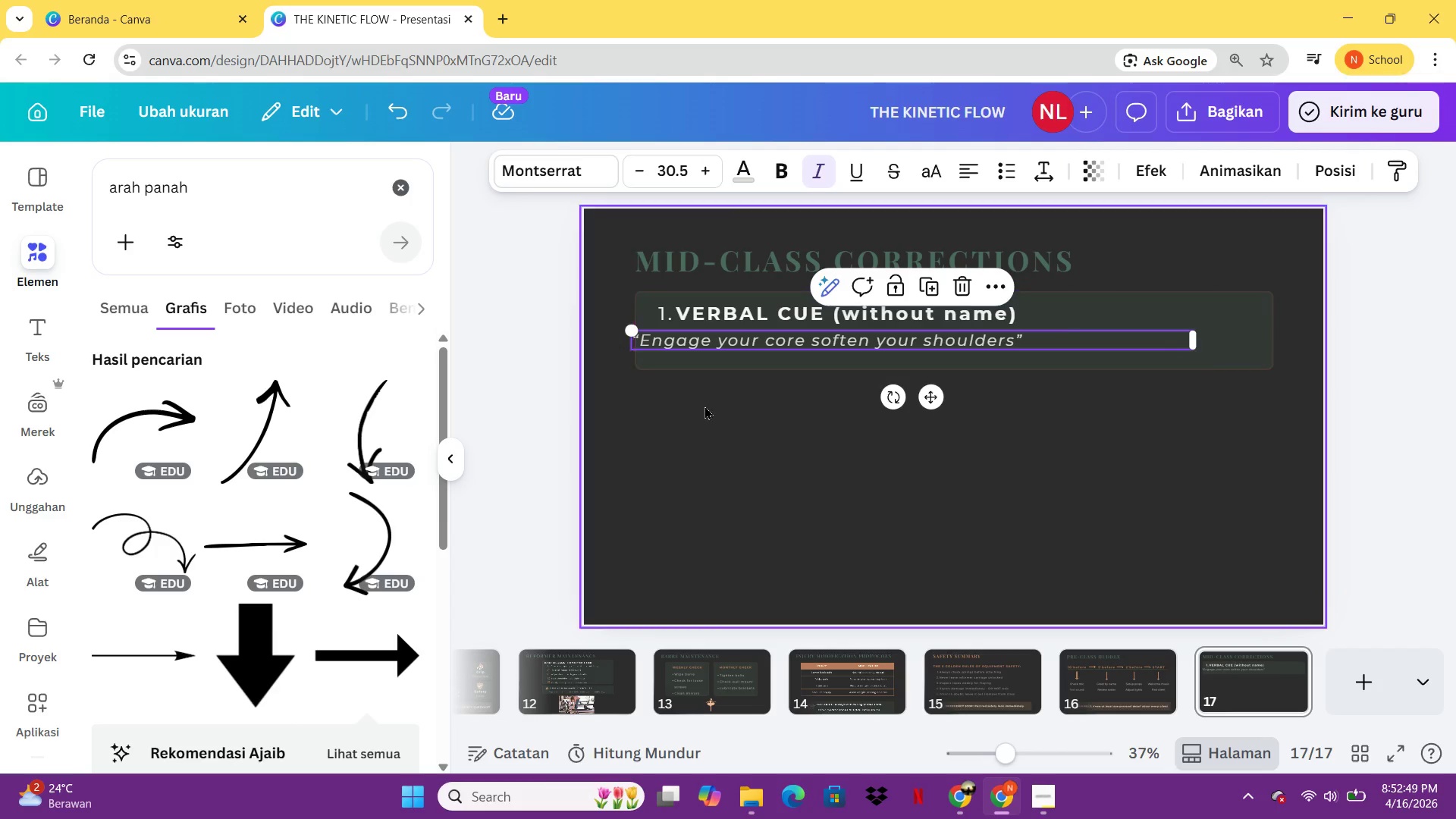 
left_click([704, 409])
 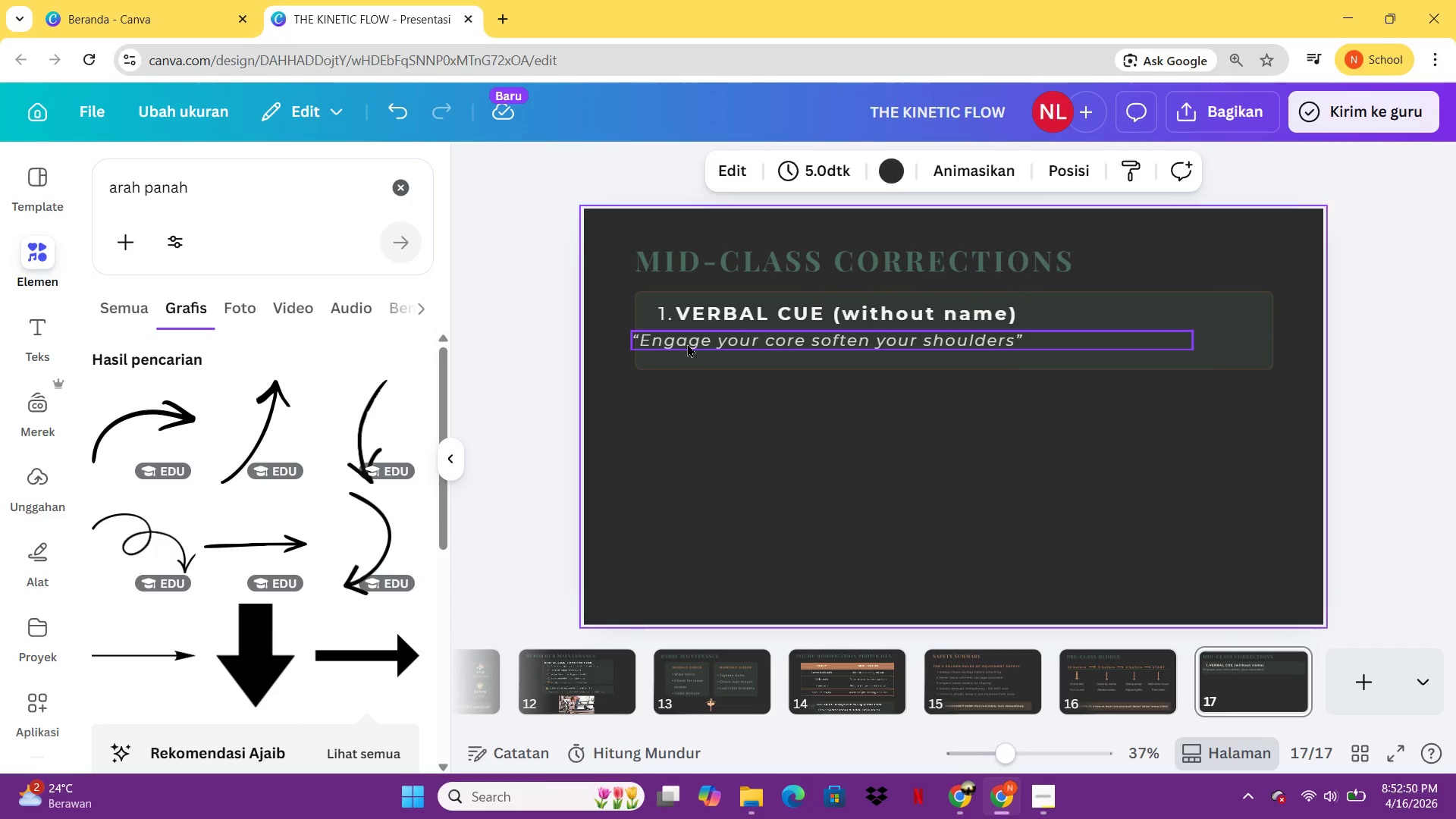 
left_click_drag(start_coordinate=[687, 342], to_coordinate=[729, 351])
 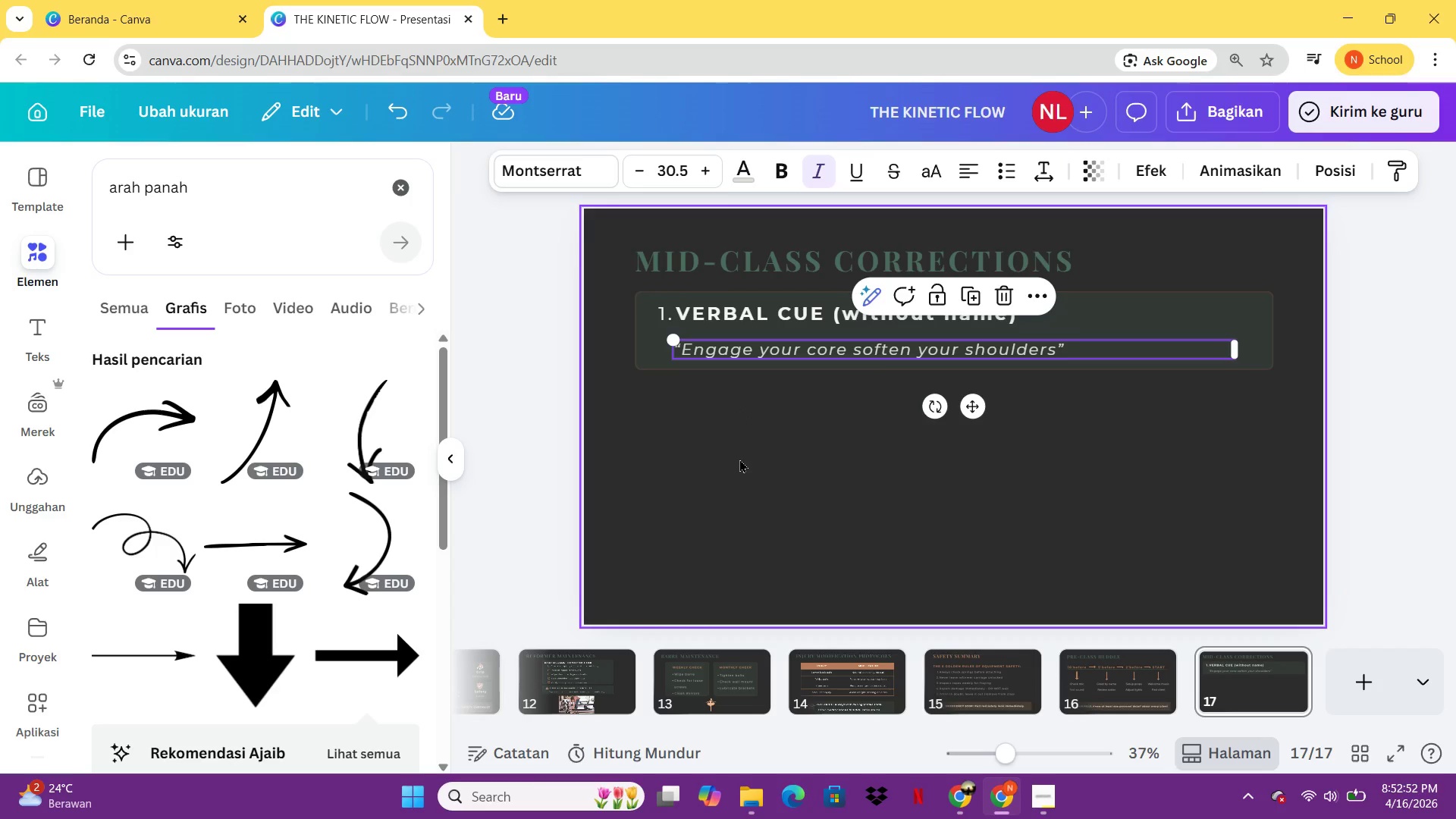 
left_click([739, 459])
 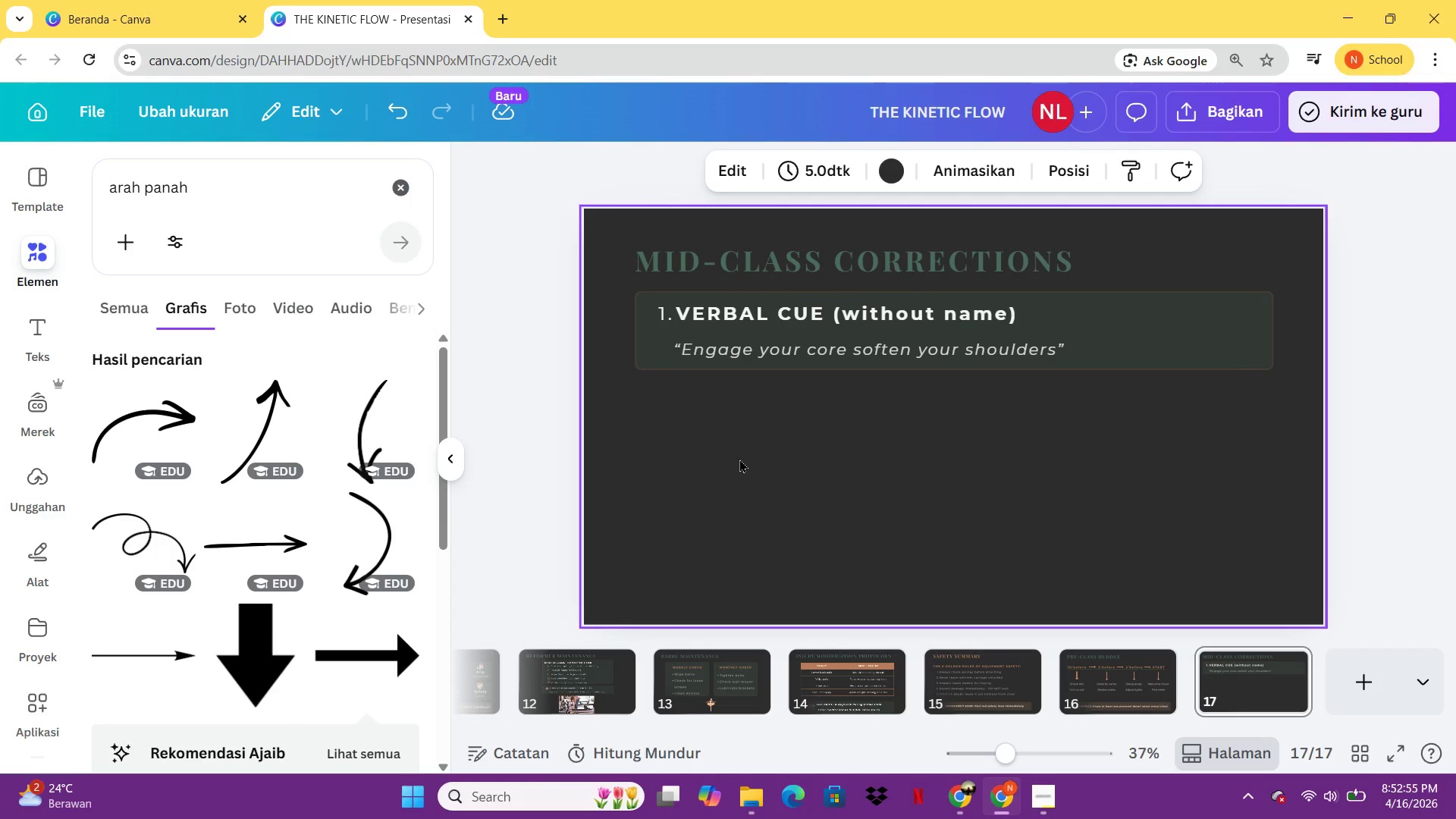 
left_click_drag(start_coordinate=[629, 425], to_coordinate=[802, 309])
 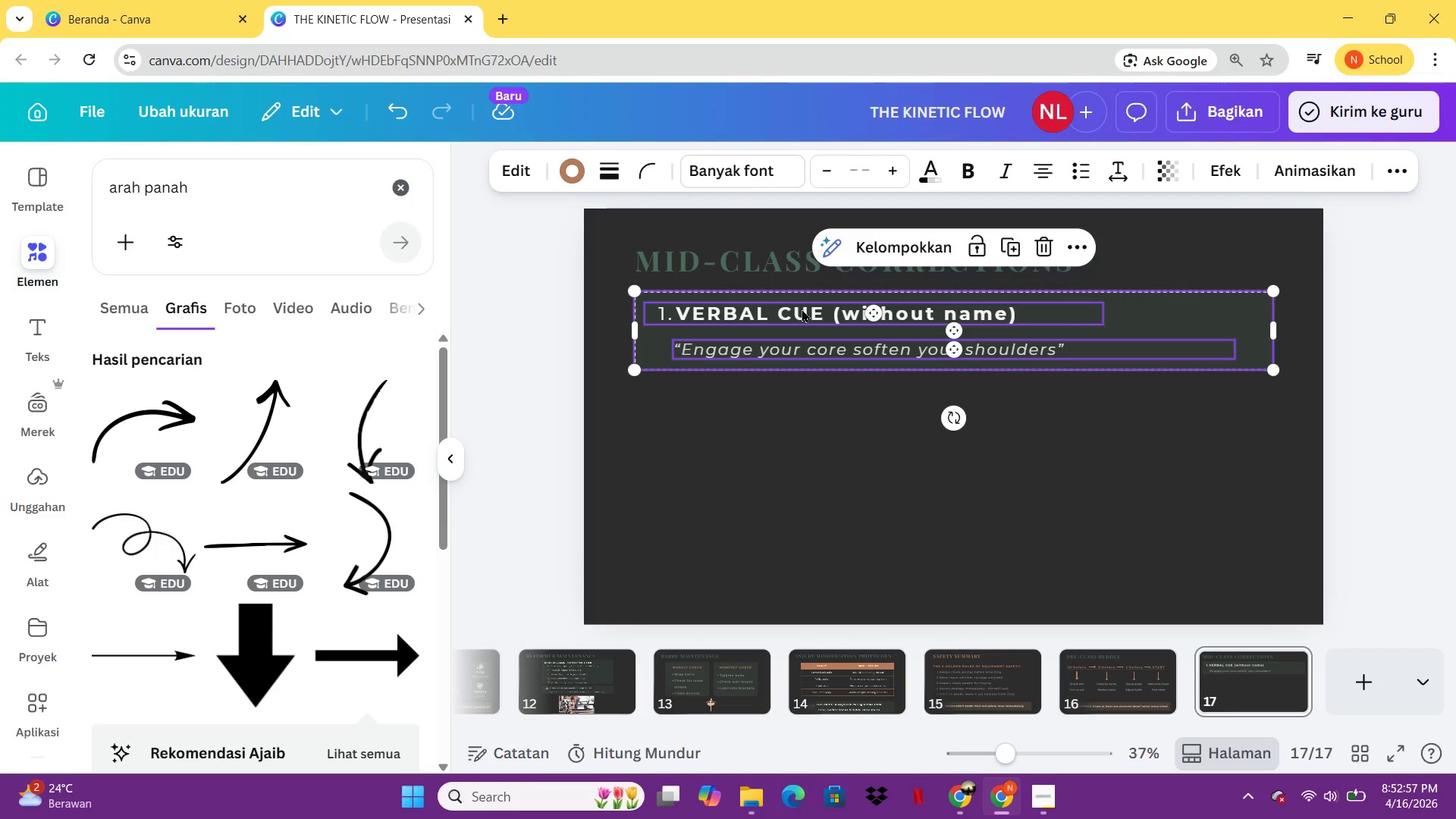 
key(Control+G)
 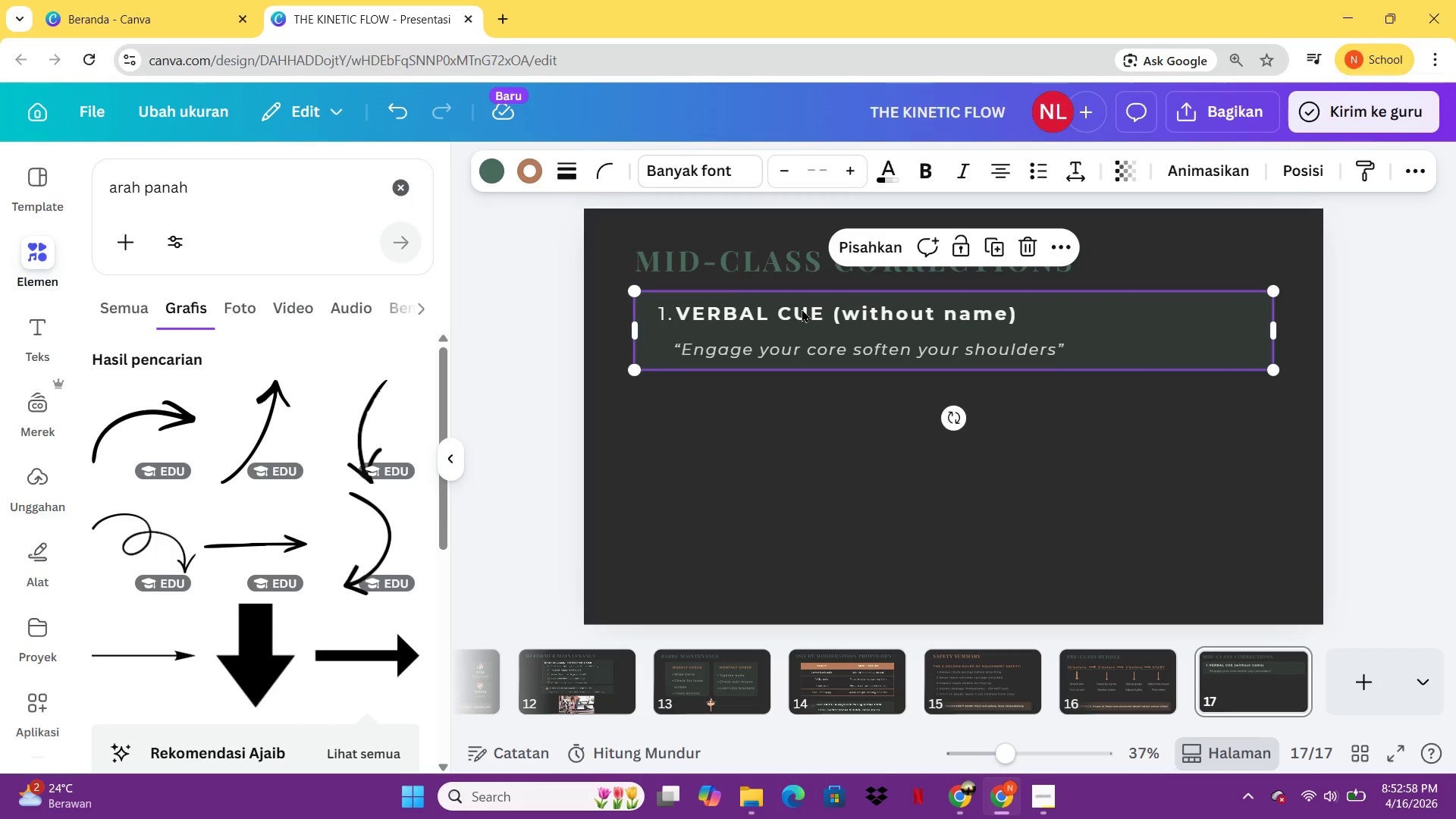 
key(Control+C)
 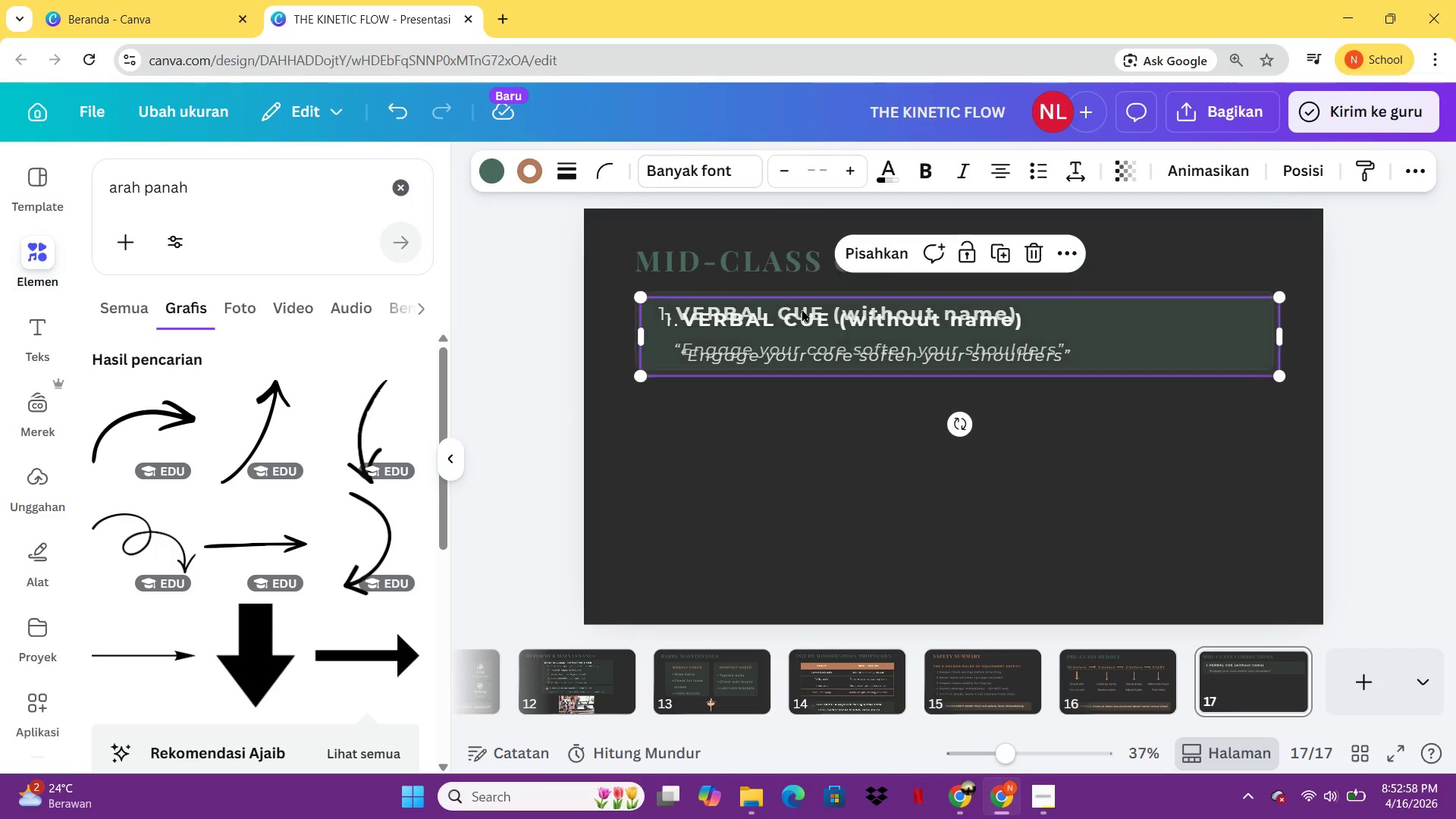 
key(Control+V)
 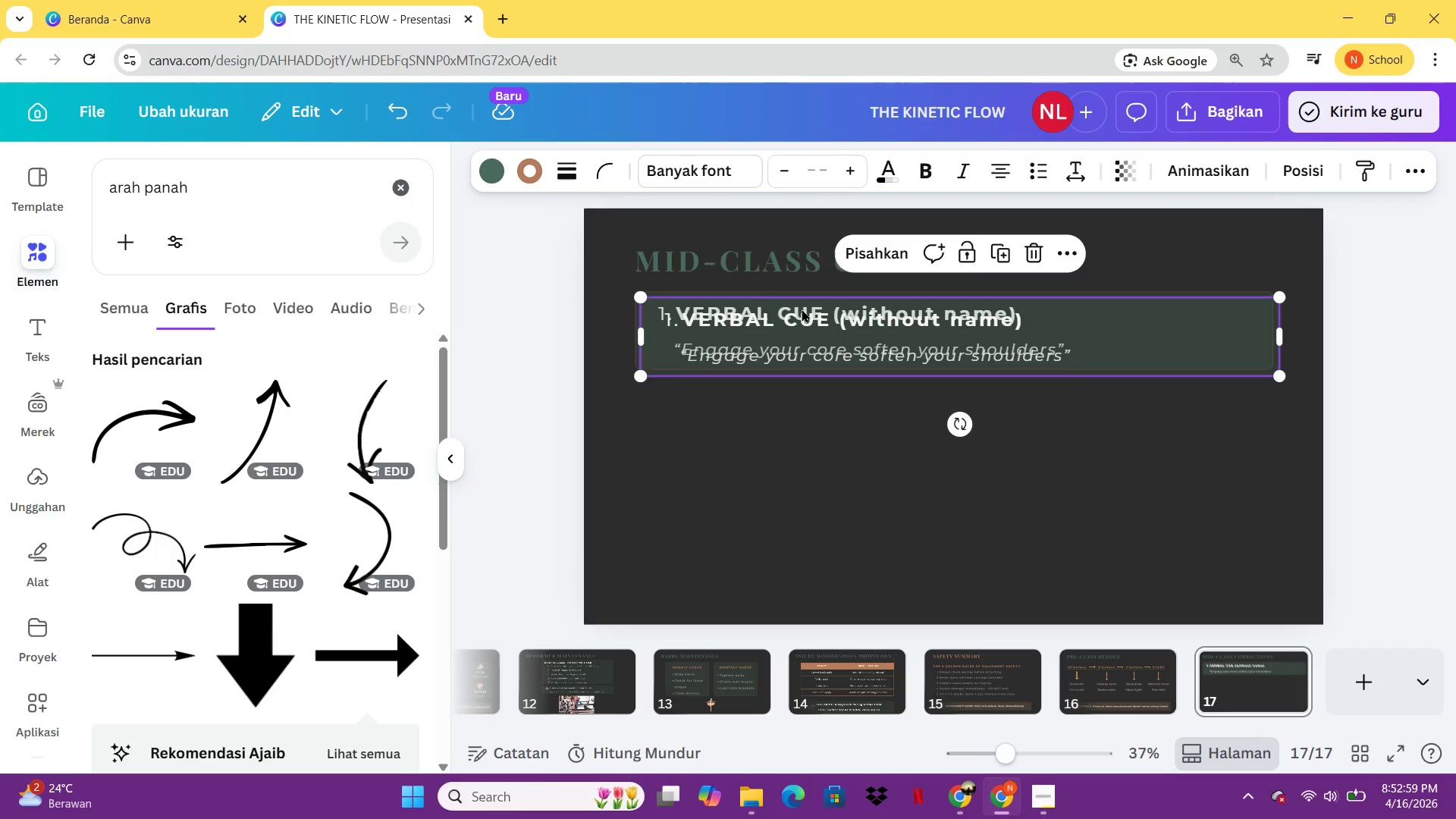 
left_click_drag(start_coordinate=[802, 309], to_coordinate=[796, 408])
 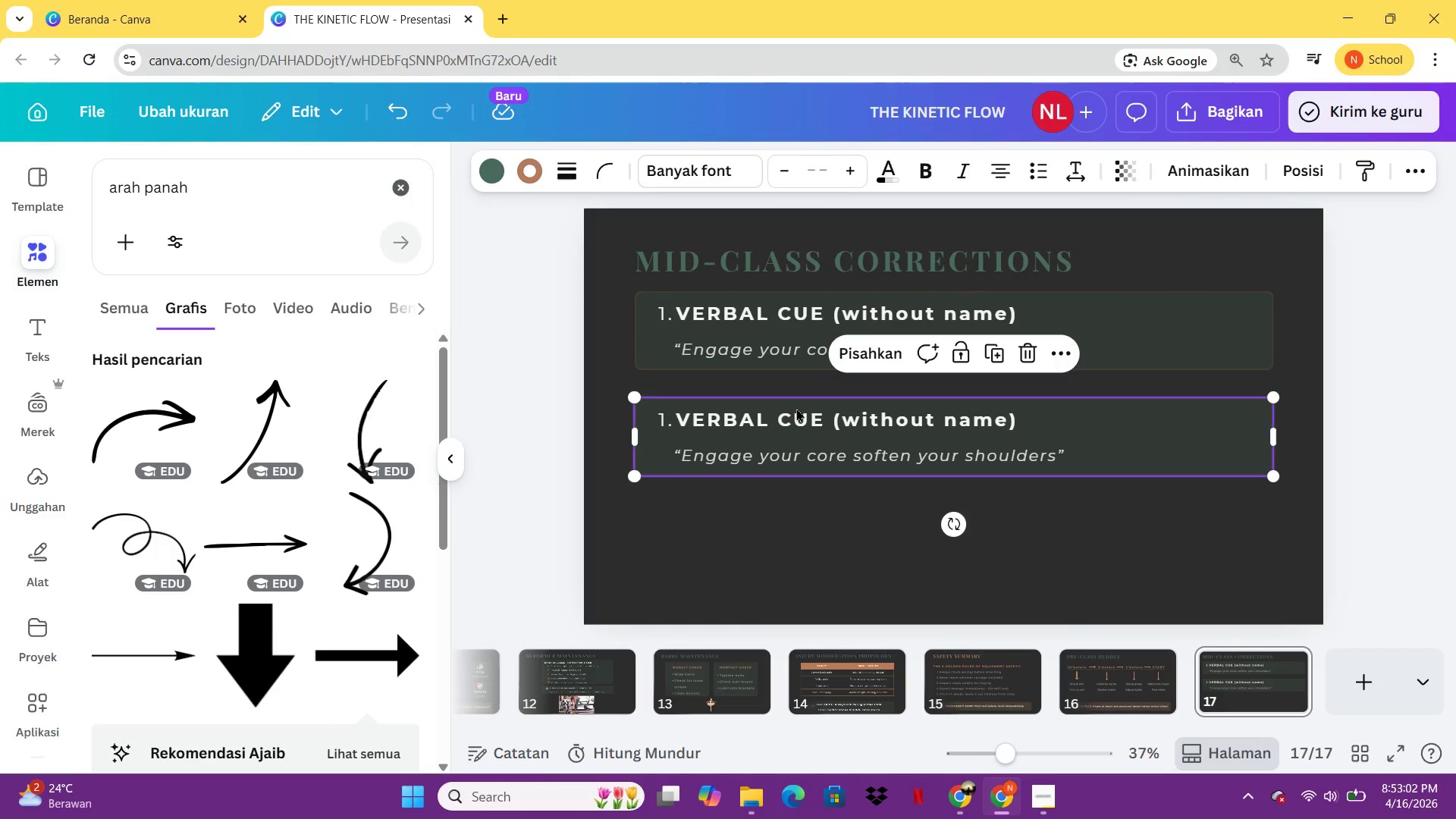 
left_click_drag(start_coordinate=[796, 408], to_coordinate=[797, 394])
 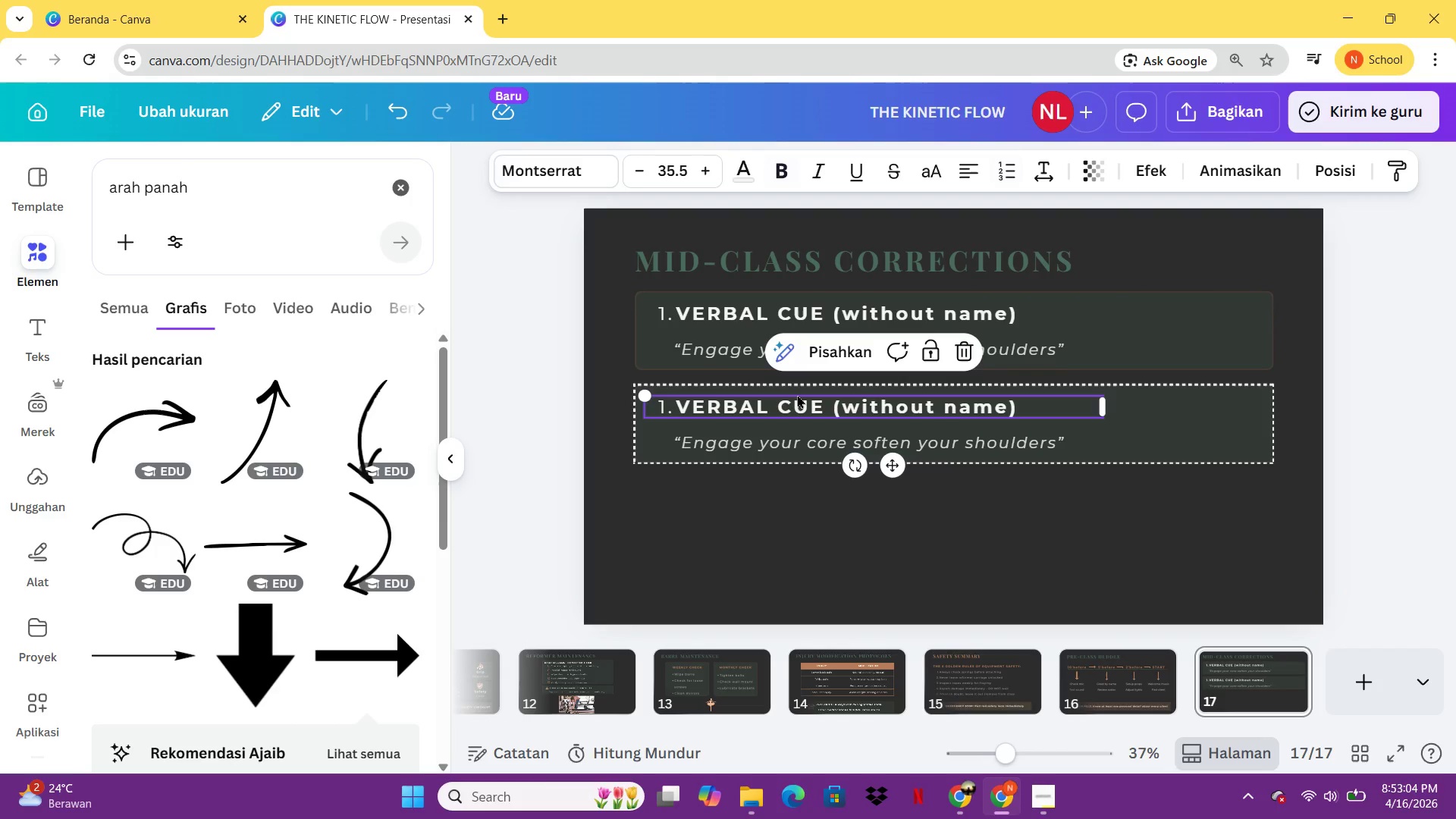 
double_click([797, 394])
 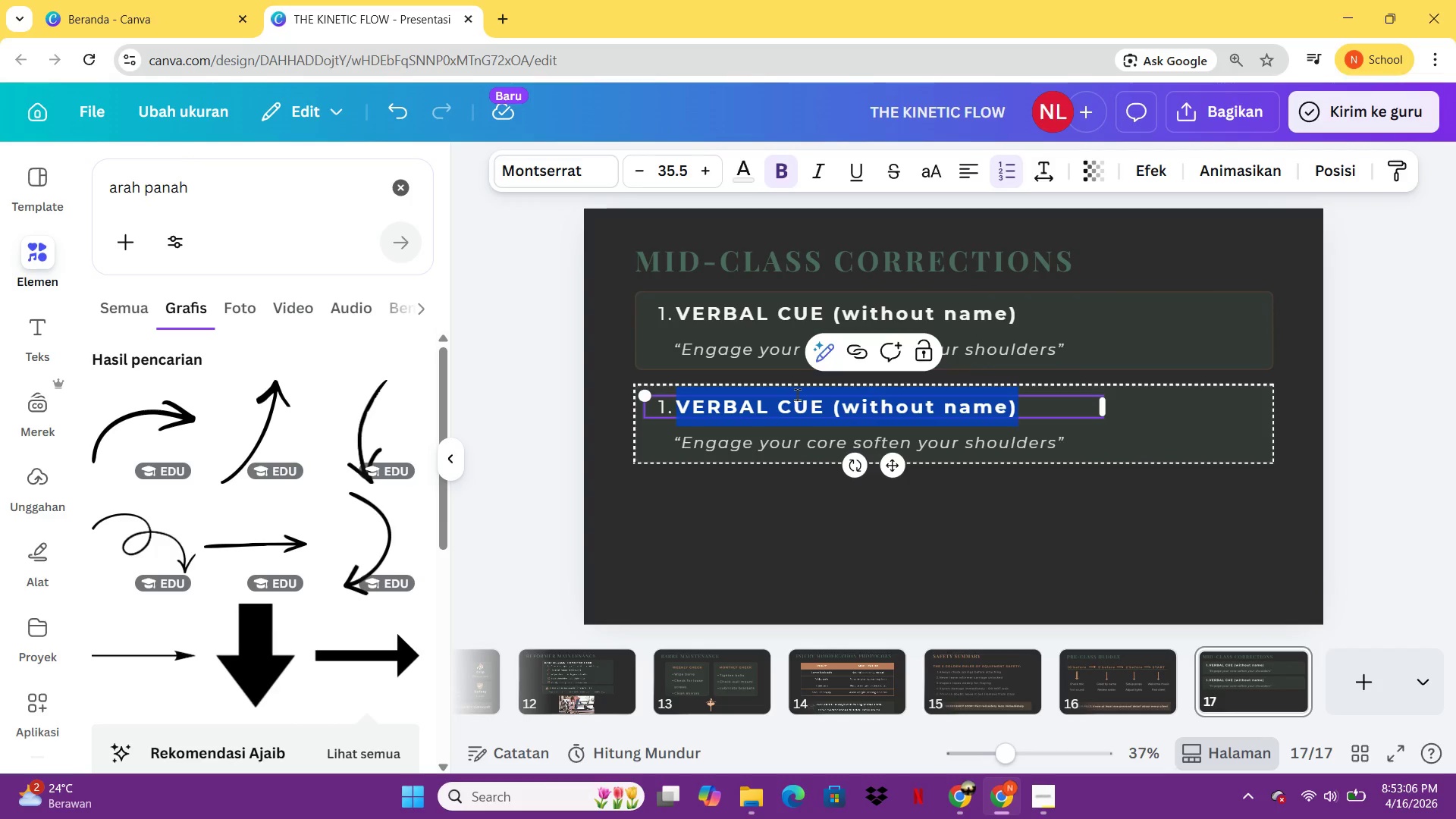 
key(Backspace)
 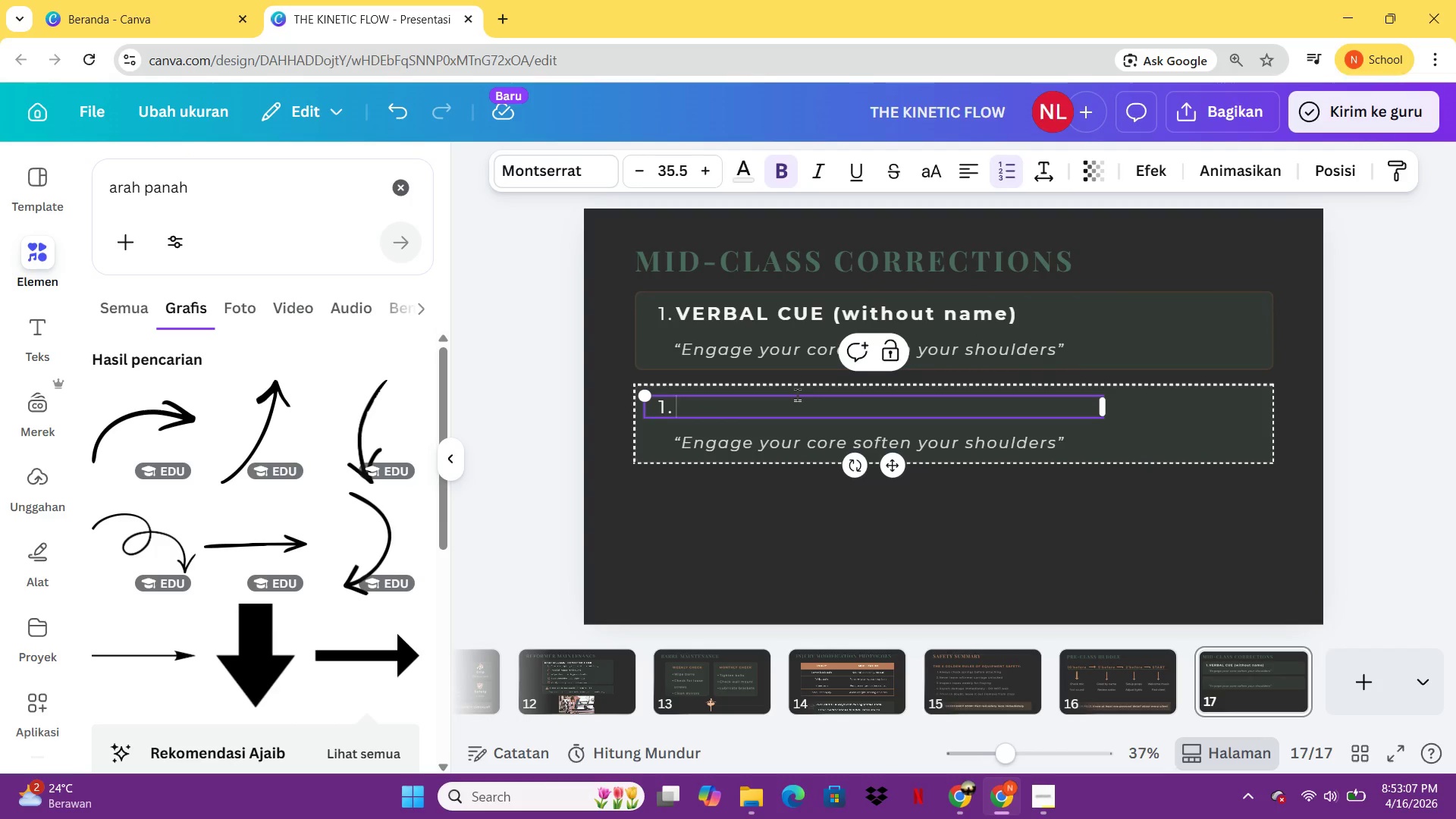 
key(Backspace)
 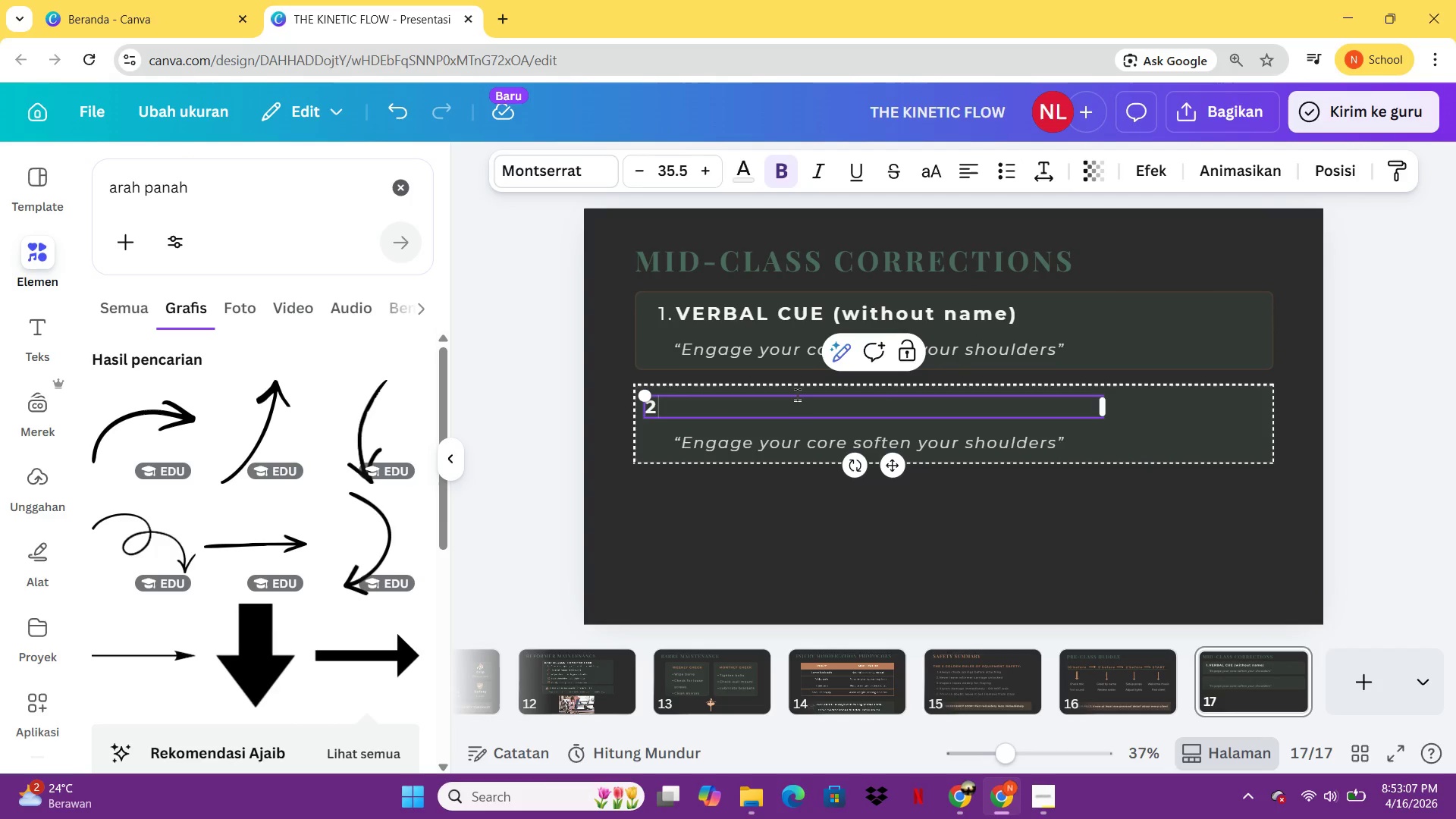 
key(2)
 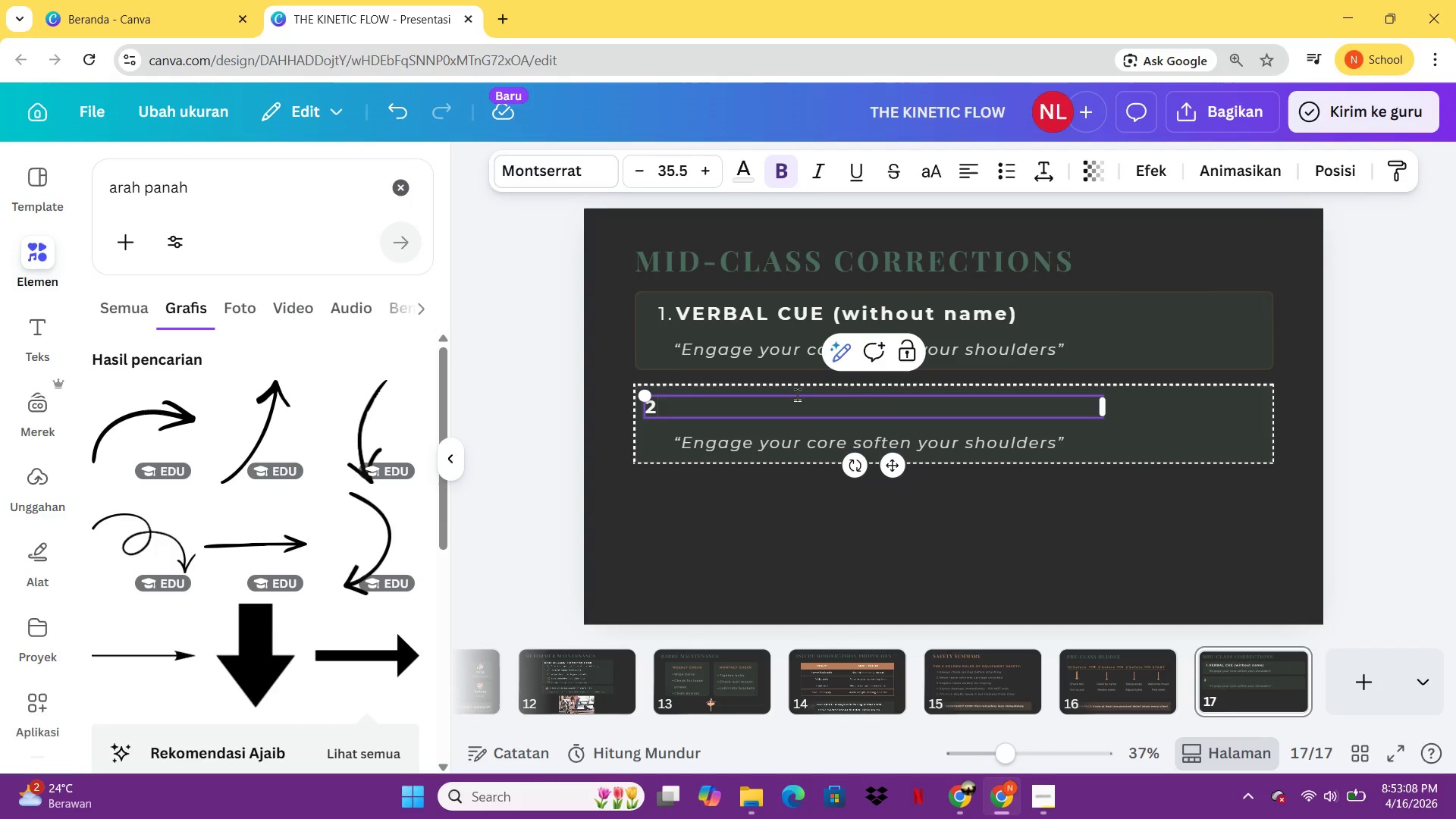 
key(Period)
 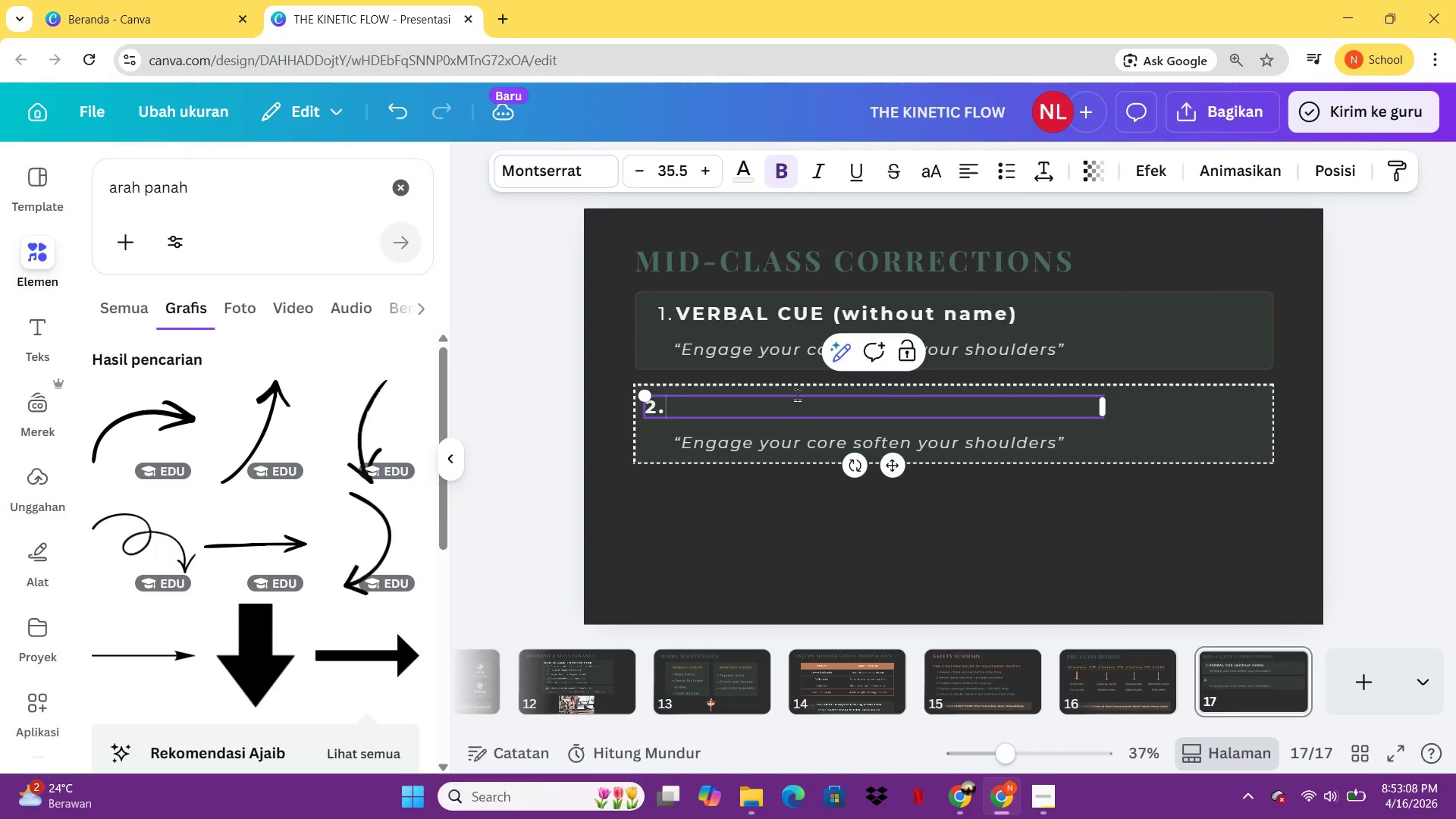 
key(Space)
 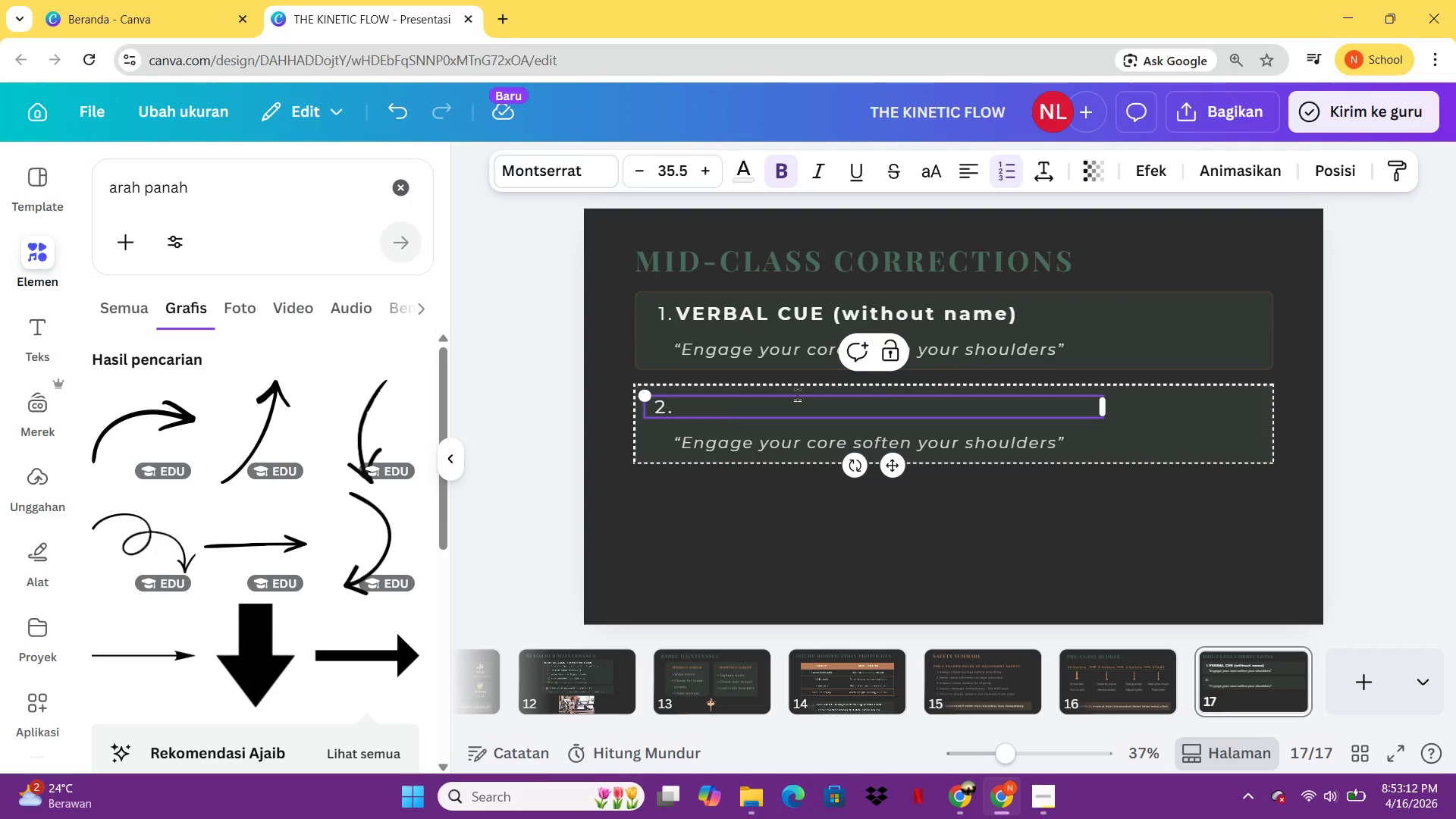 
wait(5.44)
 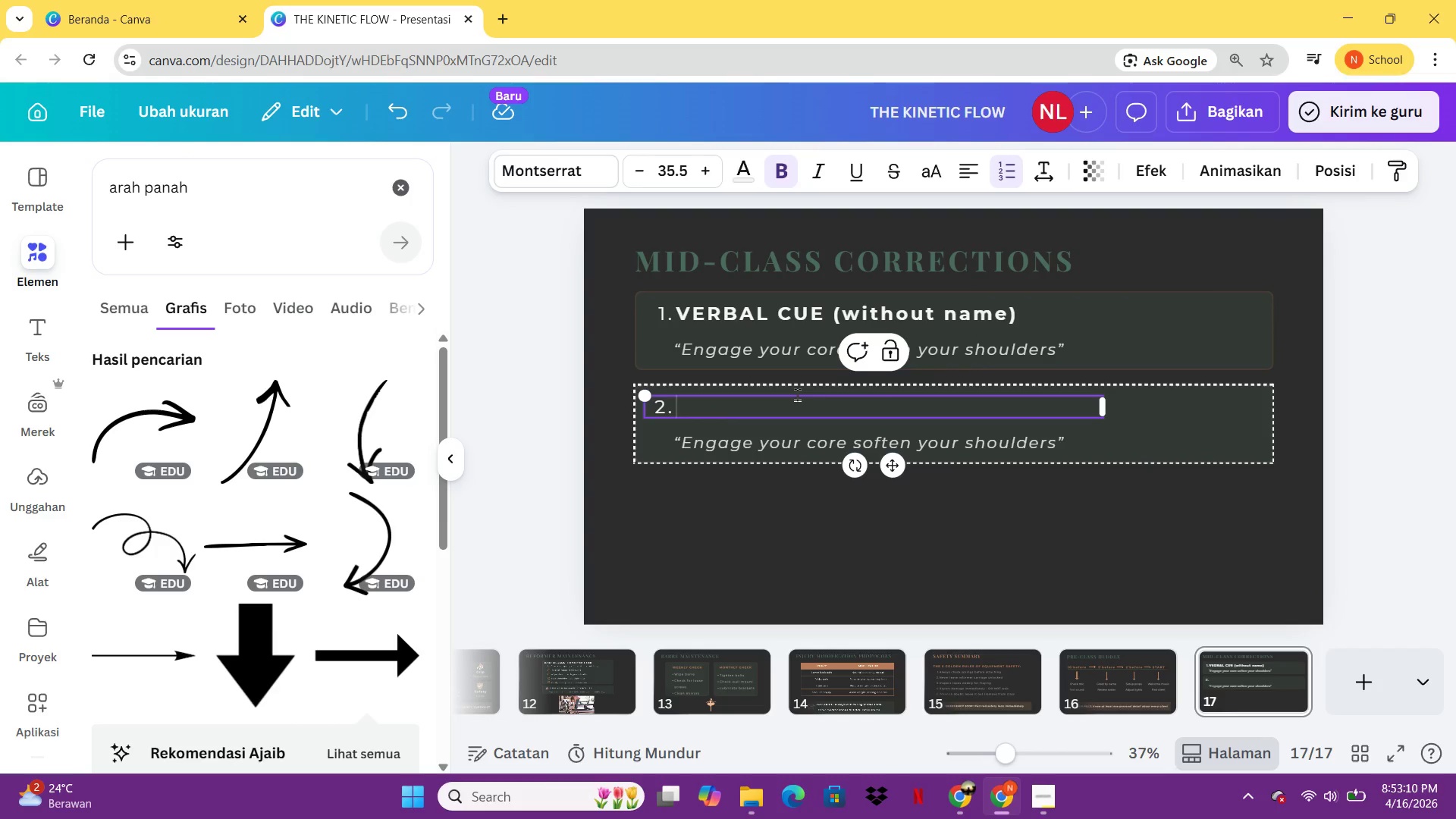 
type(DEMONNS)
key(Backspace)
key(Backspace)
type(STRATE (on your own reforem)
key(Backspace)
key(Backspace)
type(mer))
 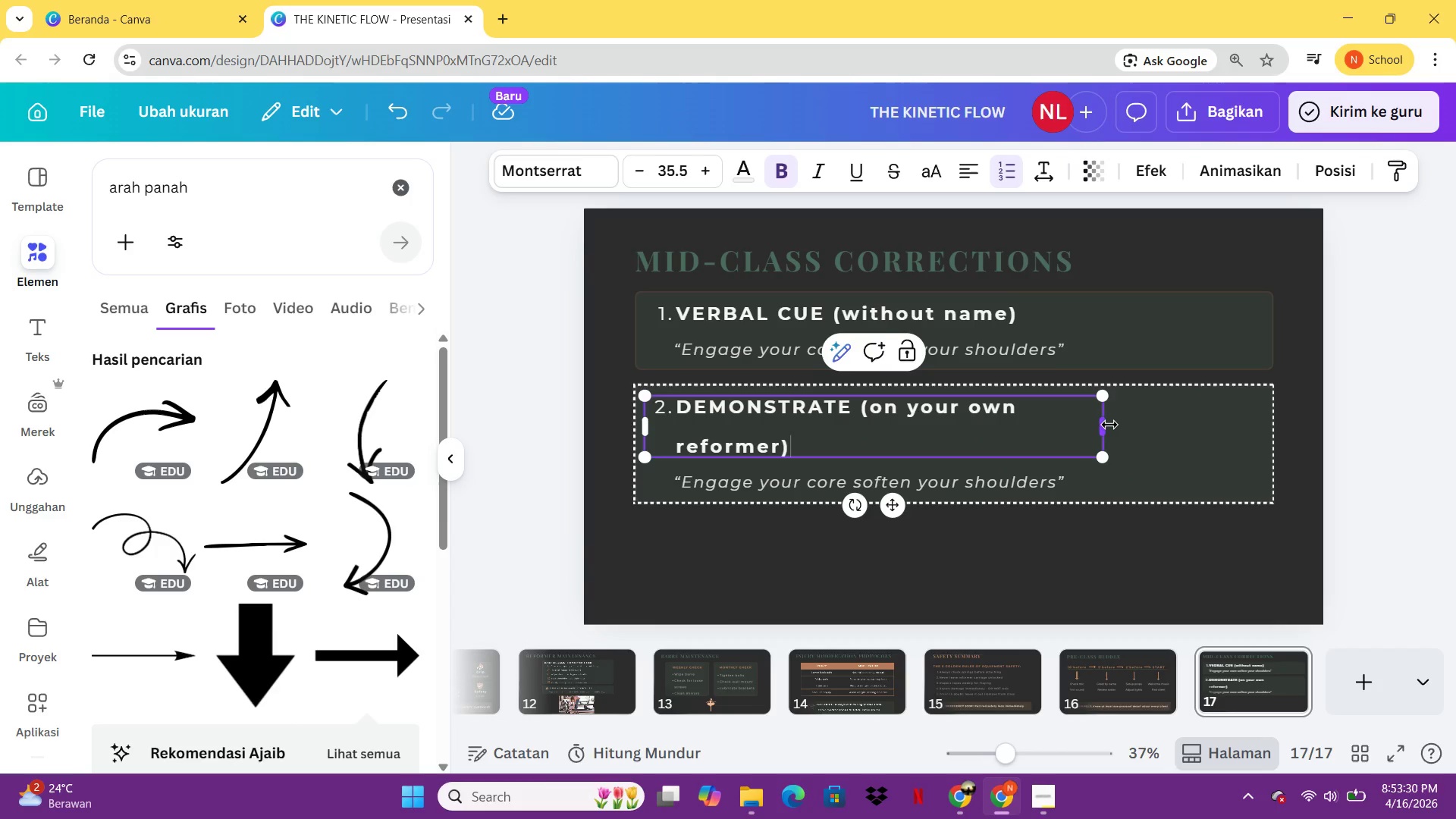 
left_click_drag(start_coordinate=[1108, 423], to_coordinate=[1194, 413])
 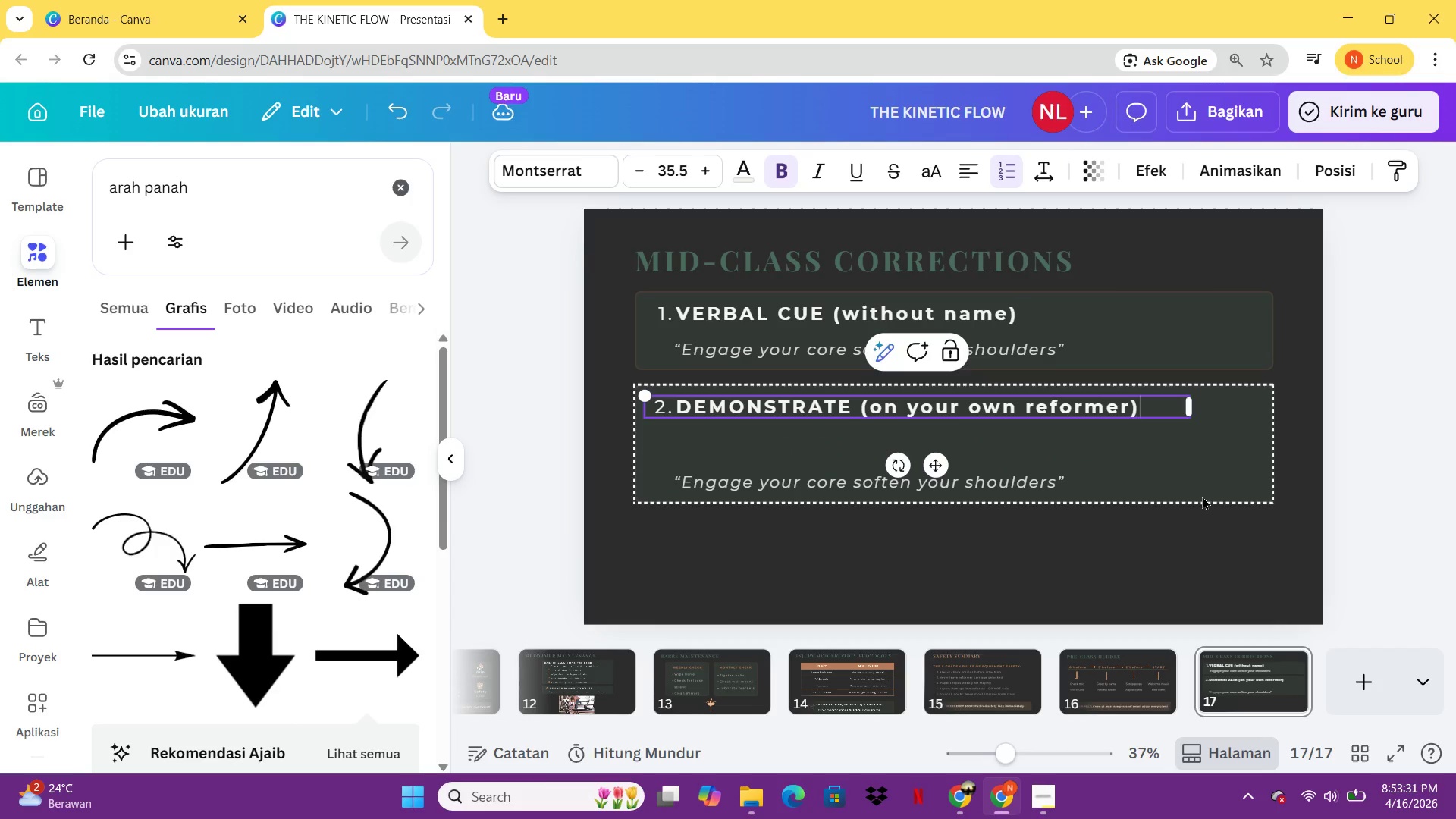 
left_click([1202, 496])
 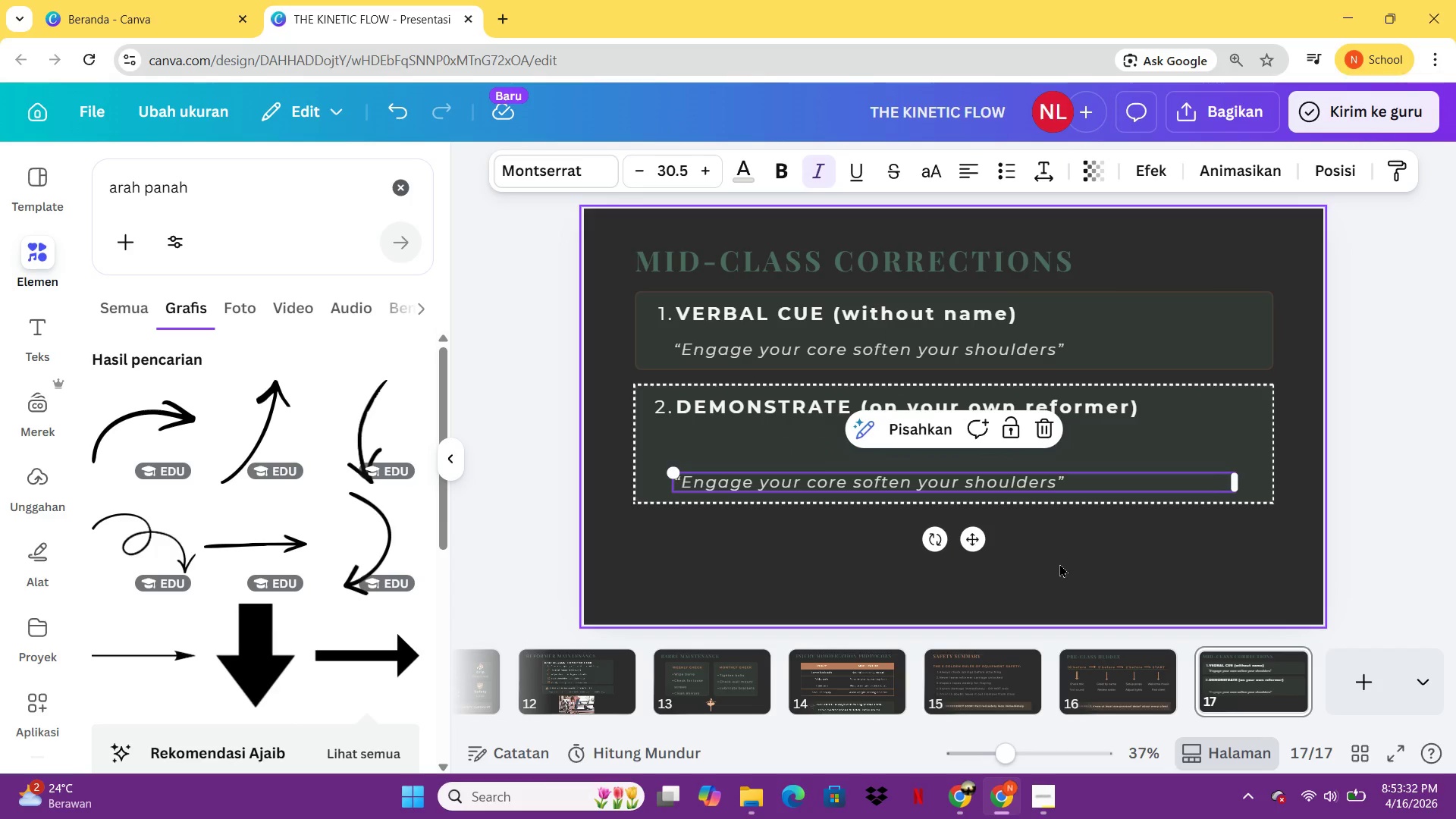 
left_click([1059, 563])
 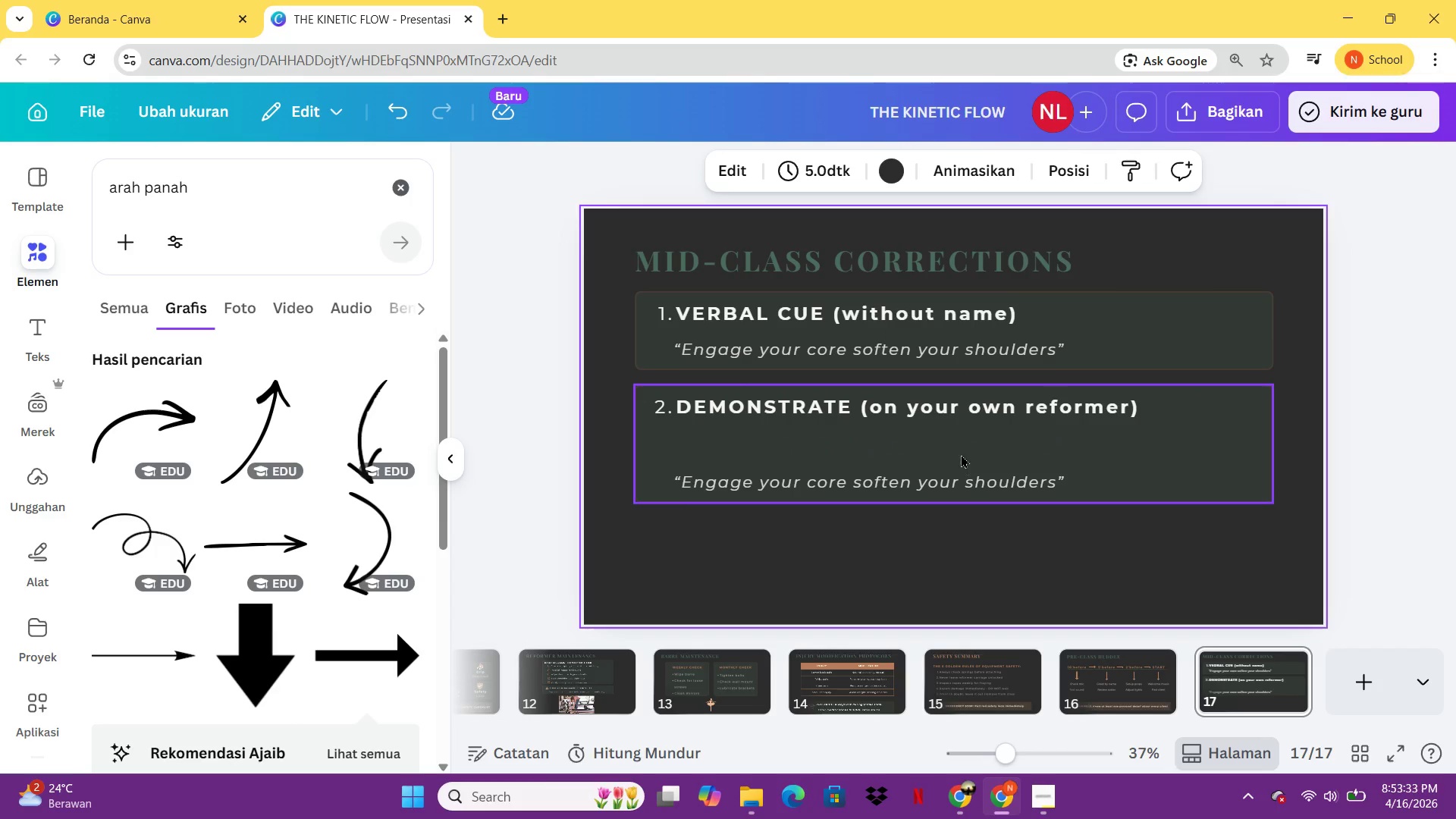 
left_click([960, 453])
 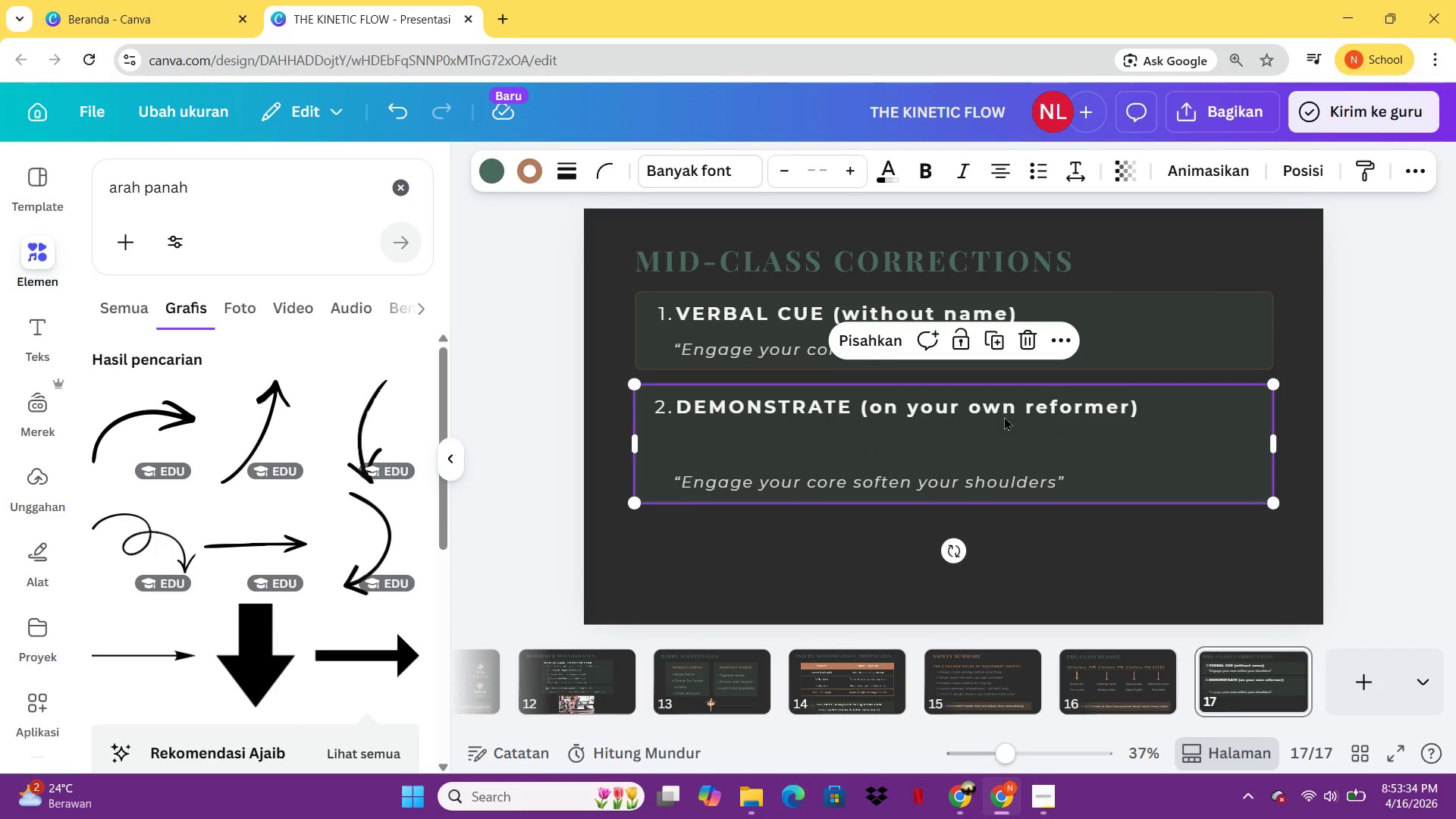 
left_click([1004, 416])
 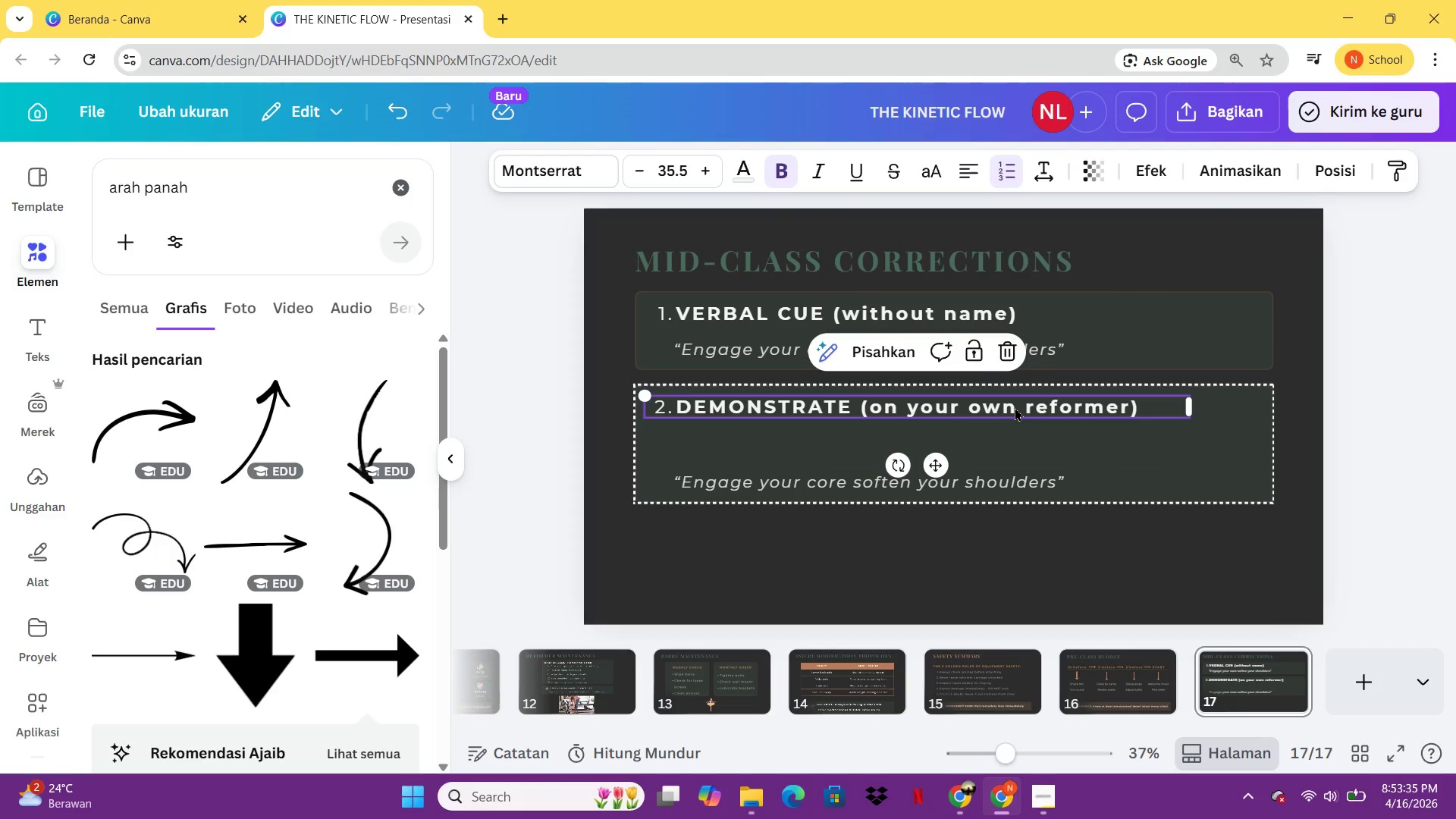 
left_click([1015, 407])
 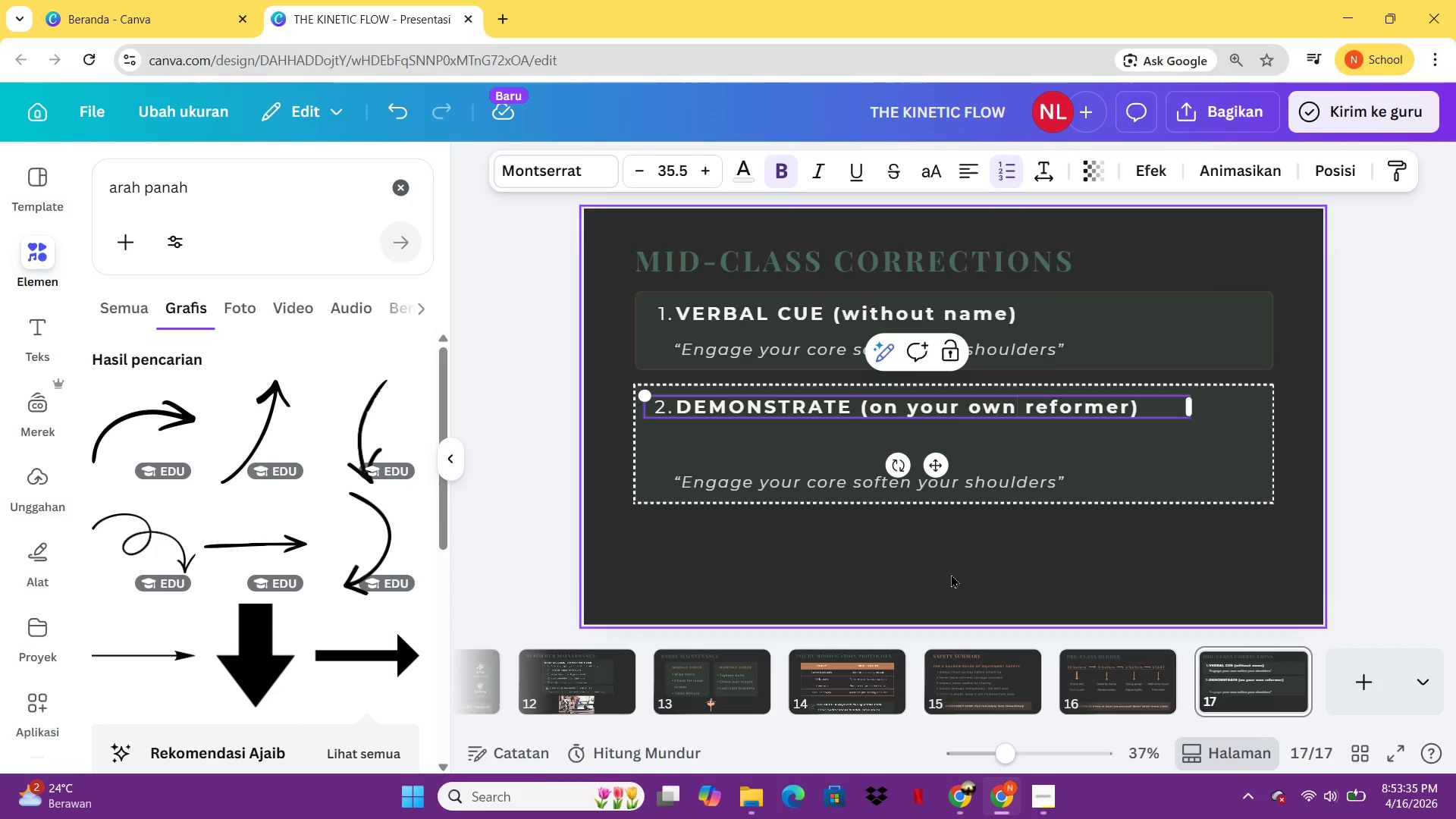 
left_click([951, 574])
 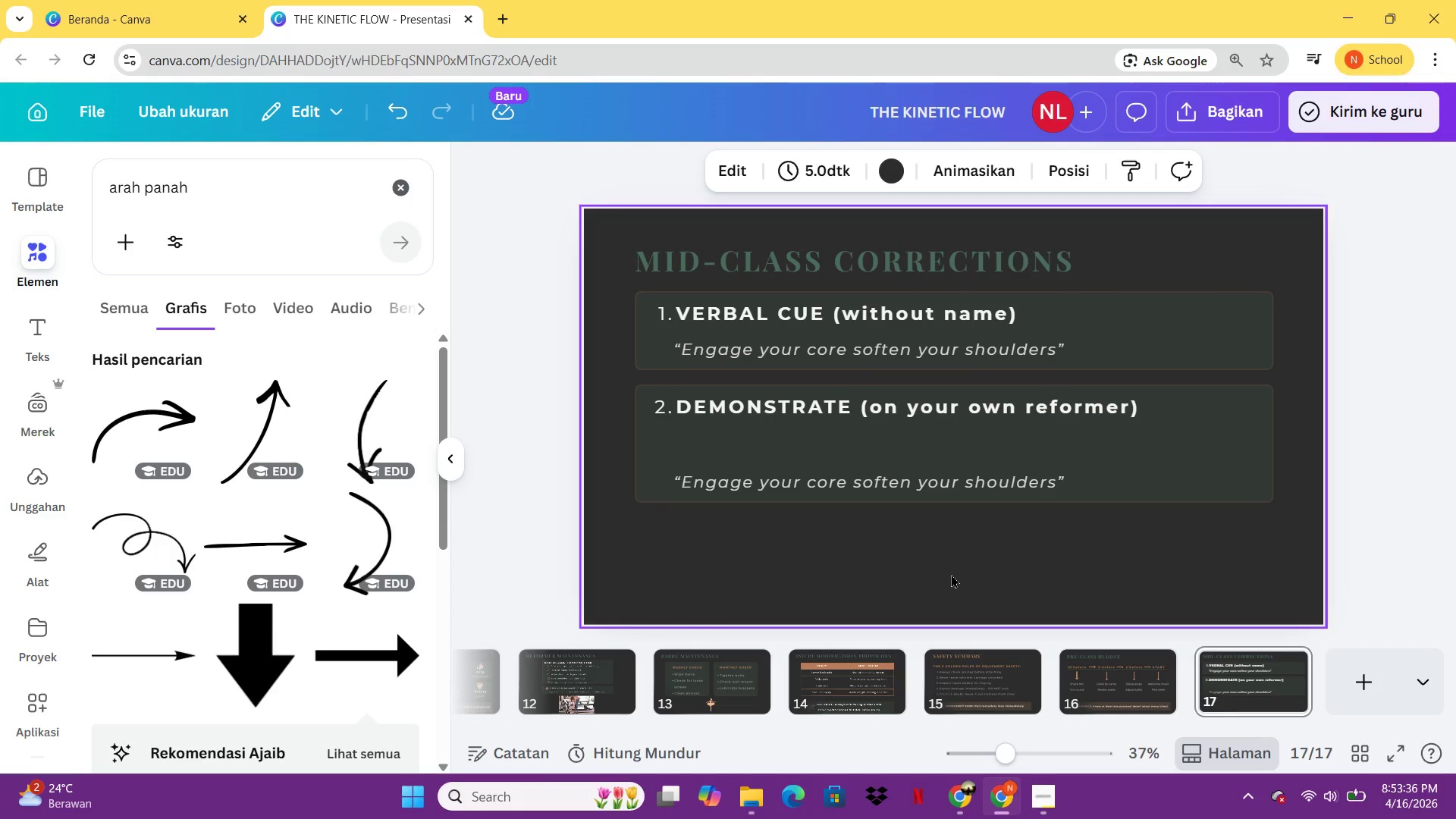 
key(Control+Z)
 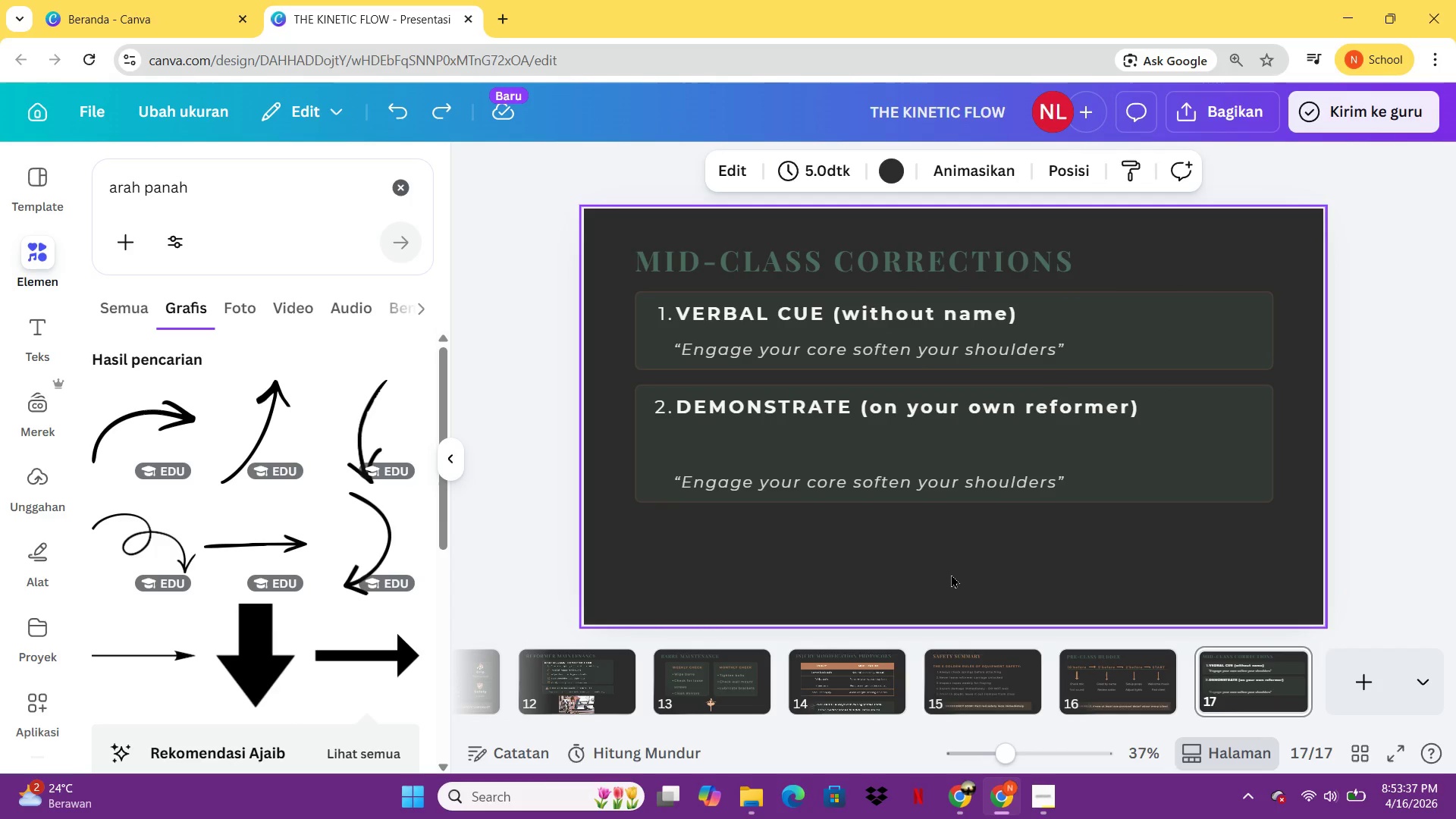 
key(Control+Z)
 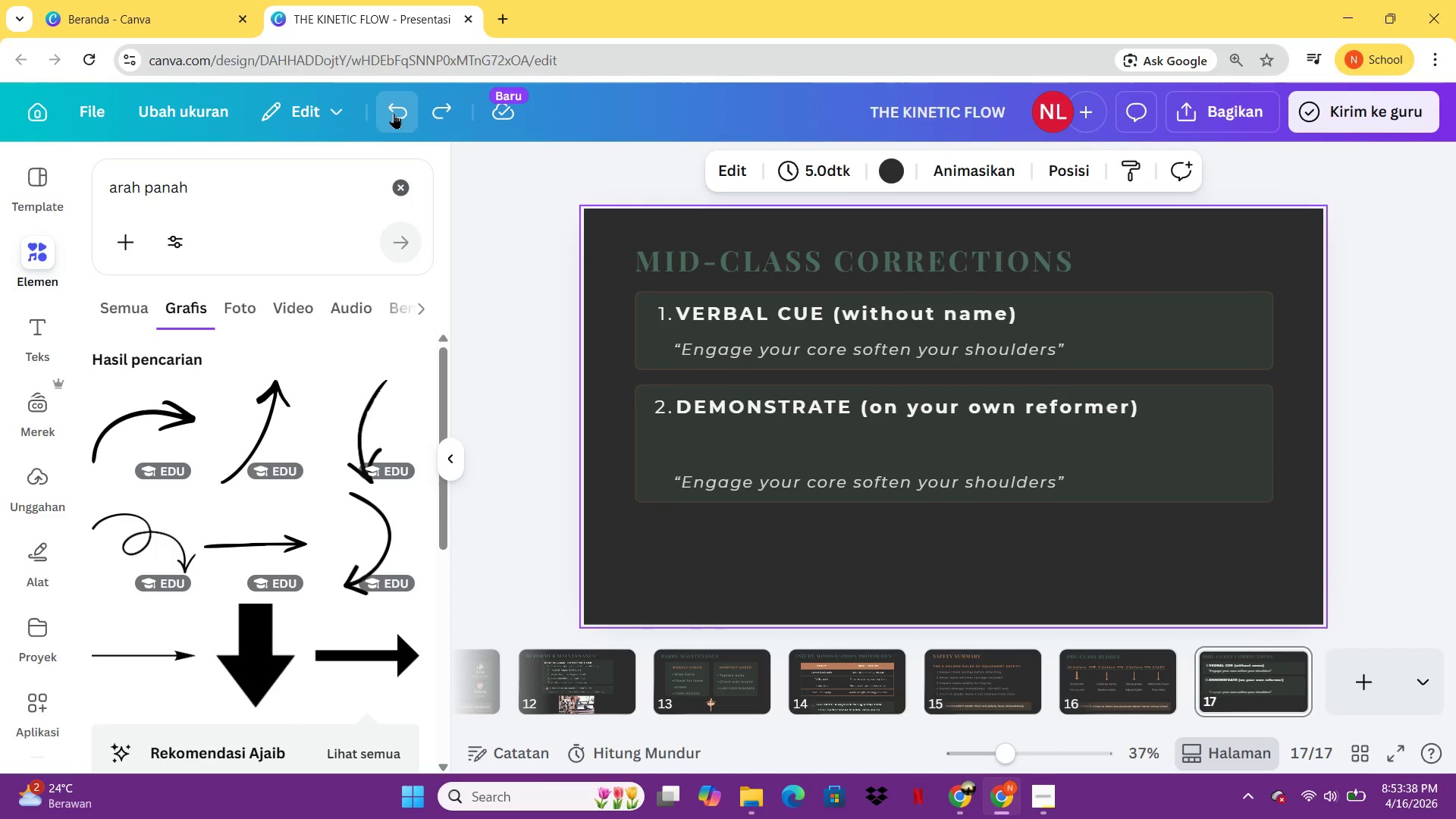 
double_click([394, 113])
 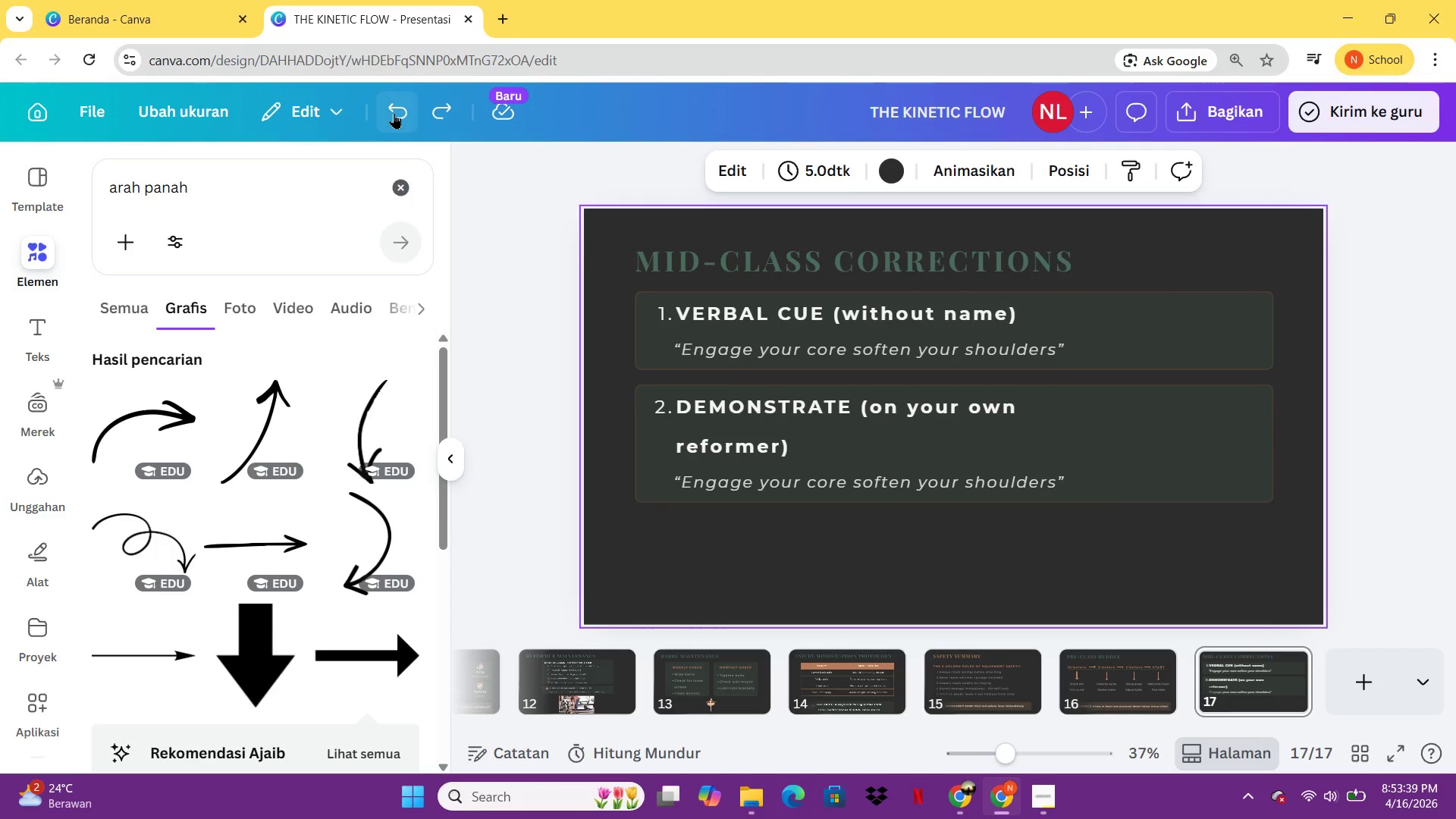 
left_click([394, 113])
 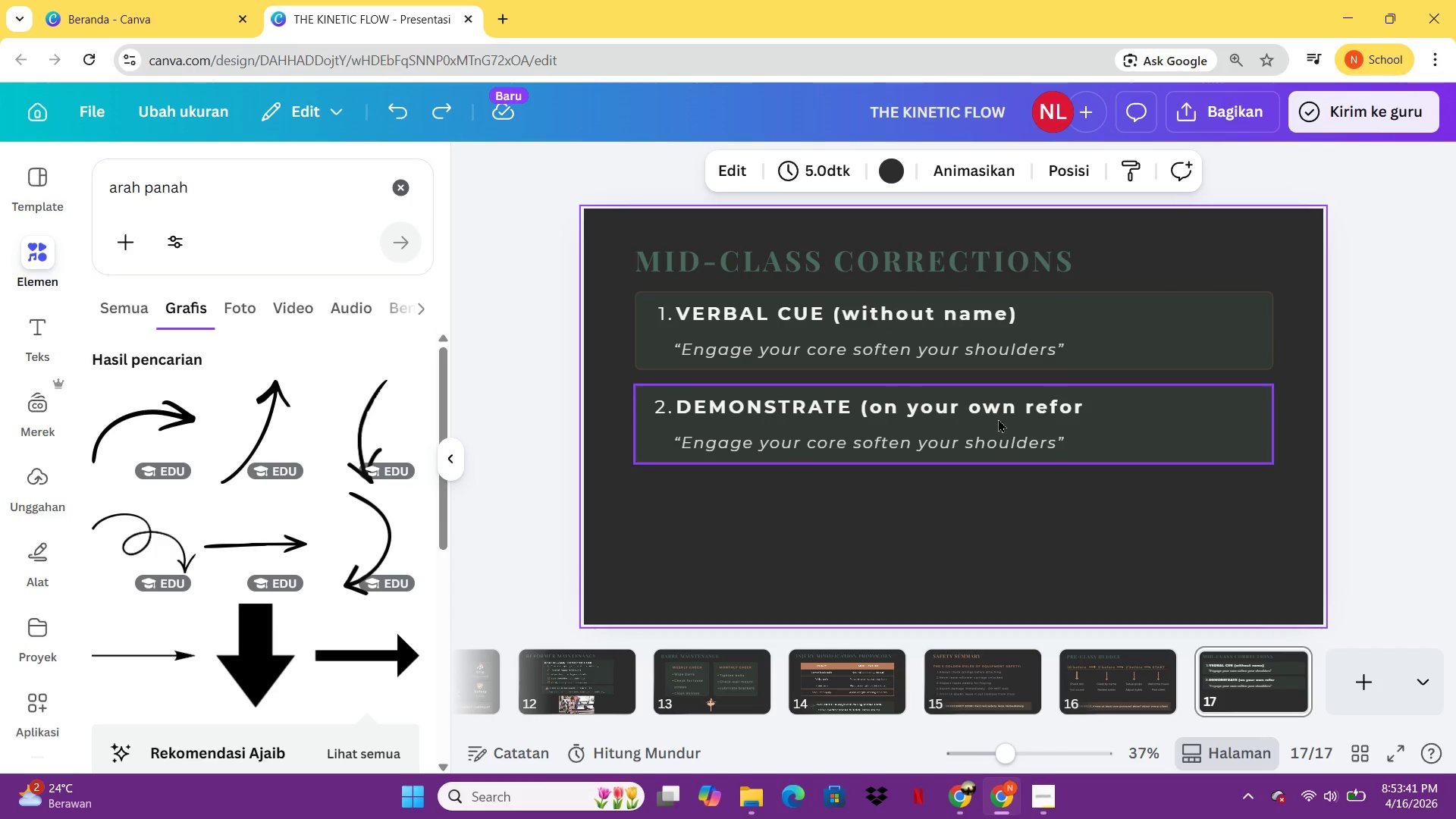 
double_click([998, 419])
 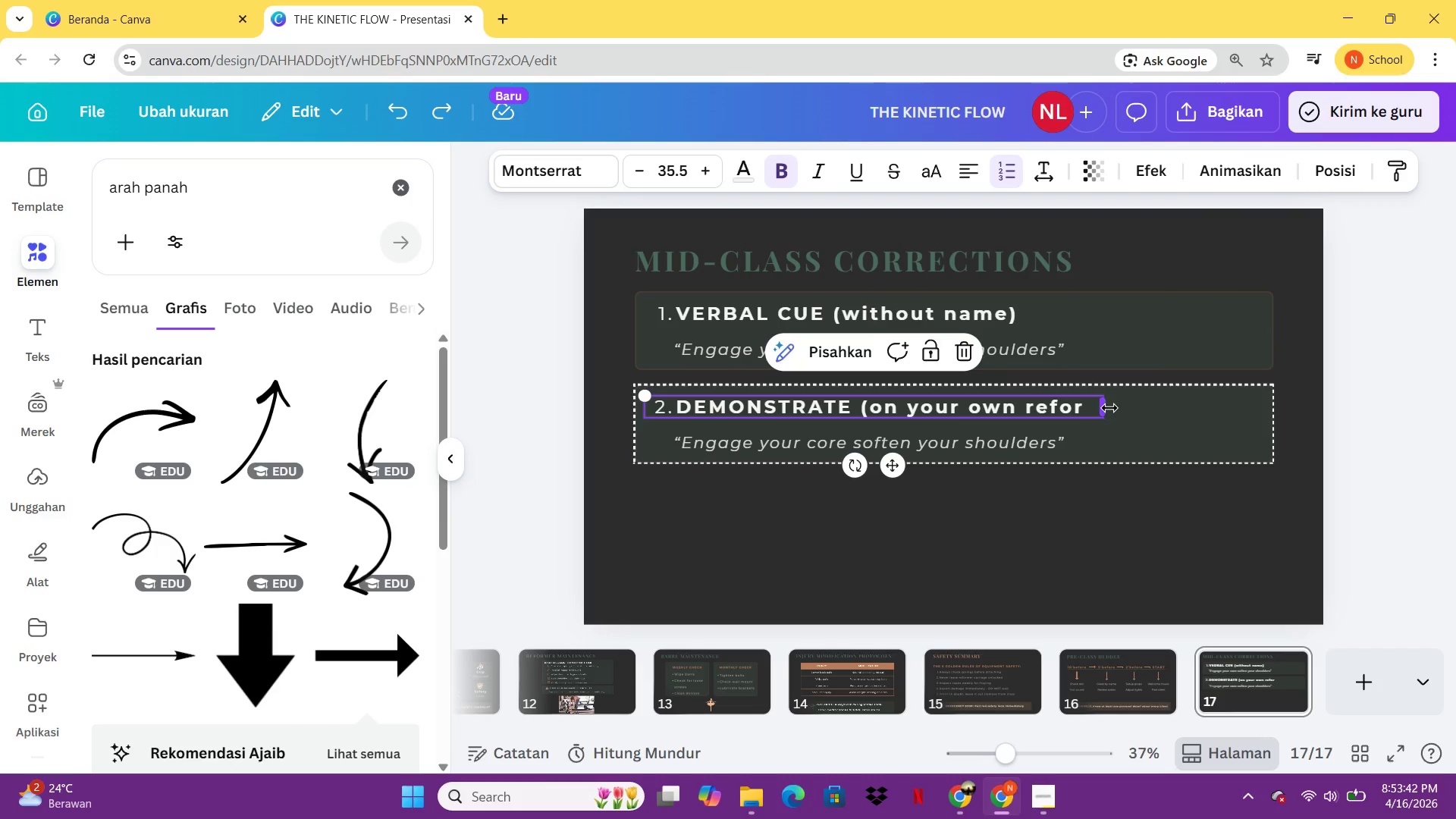 
left_click_drag(start_coordinate=[1109, 408], to_coordinate=[1249, 400])
 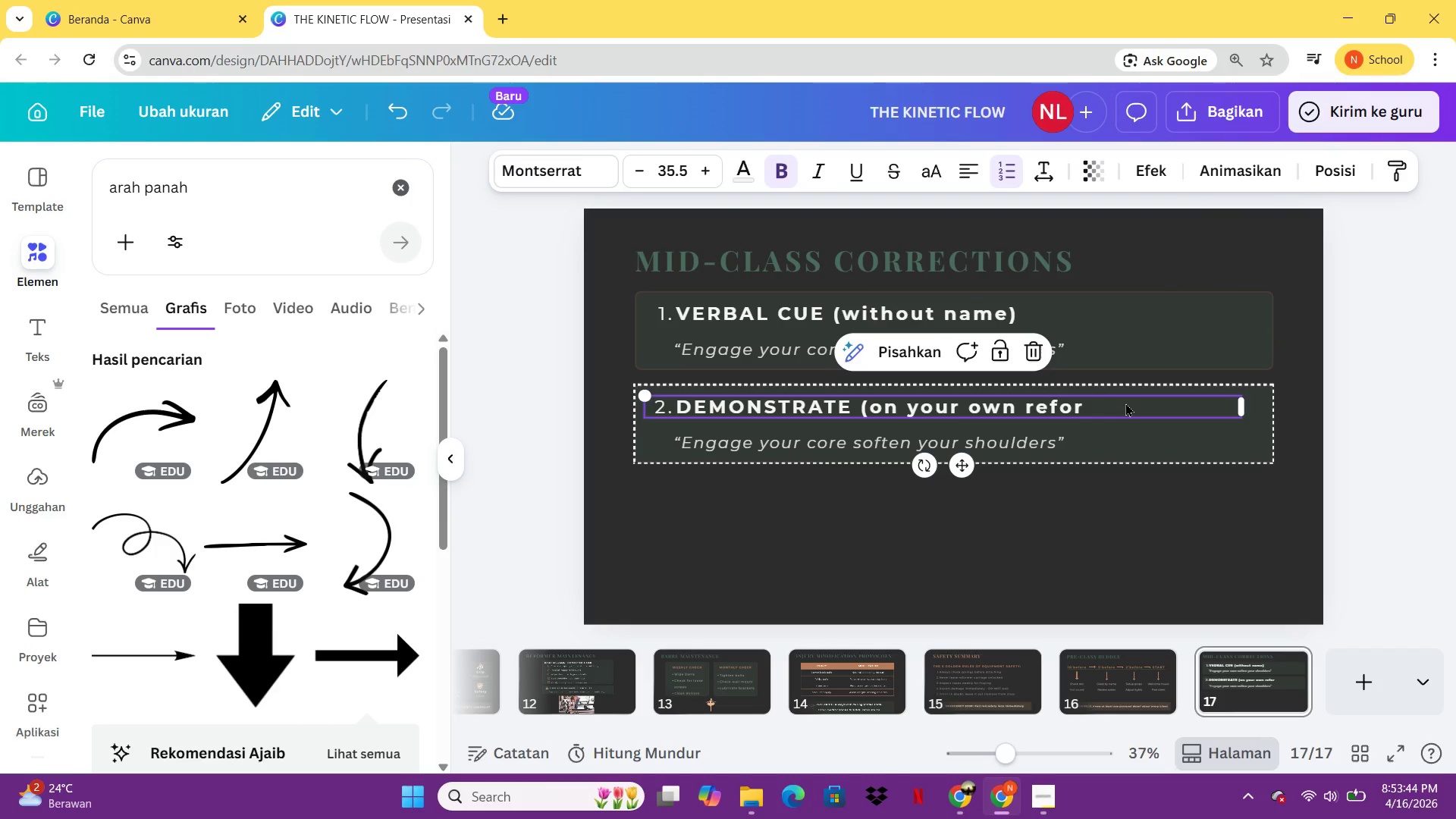 
left_click([1125, 403])
 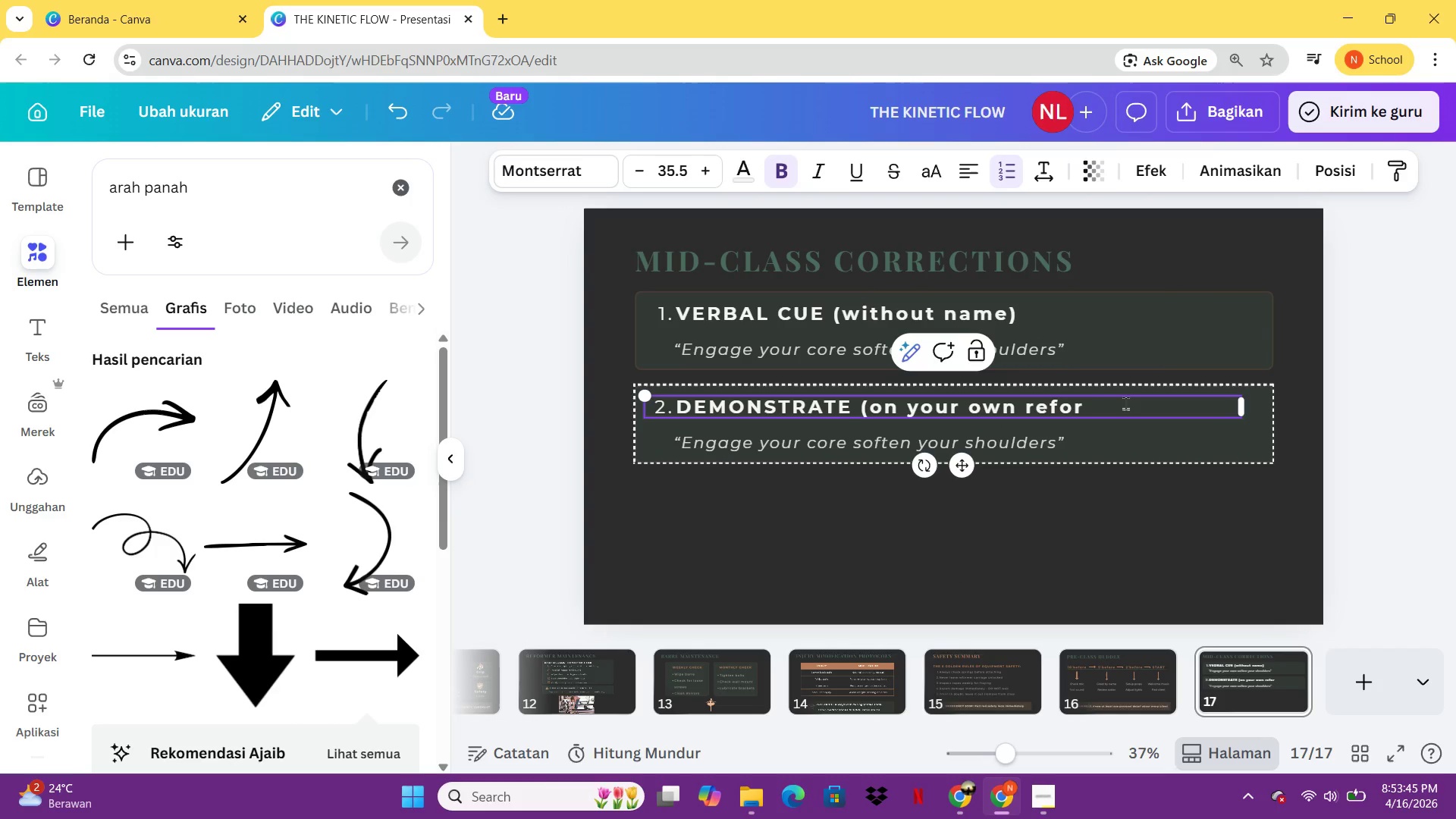 
type(mer))
 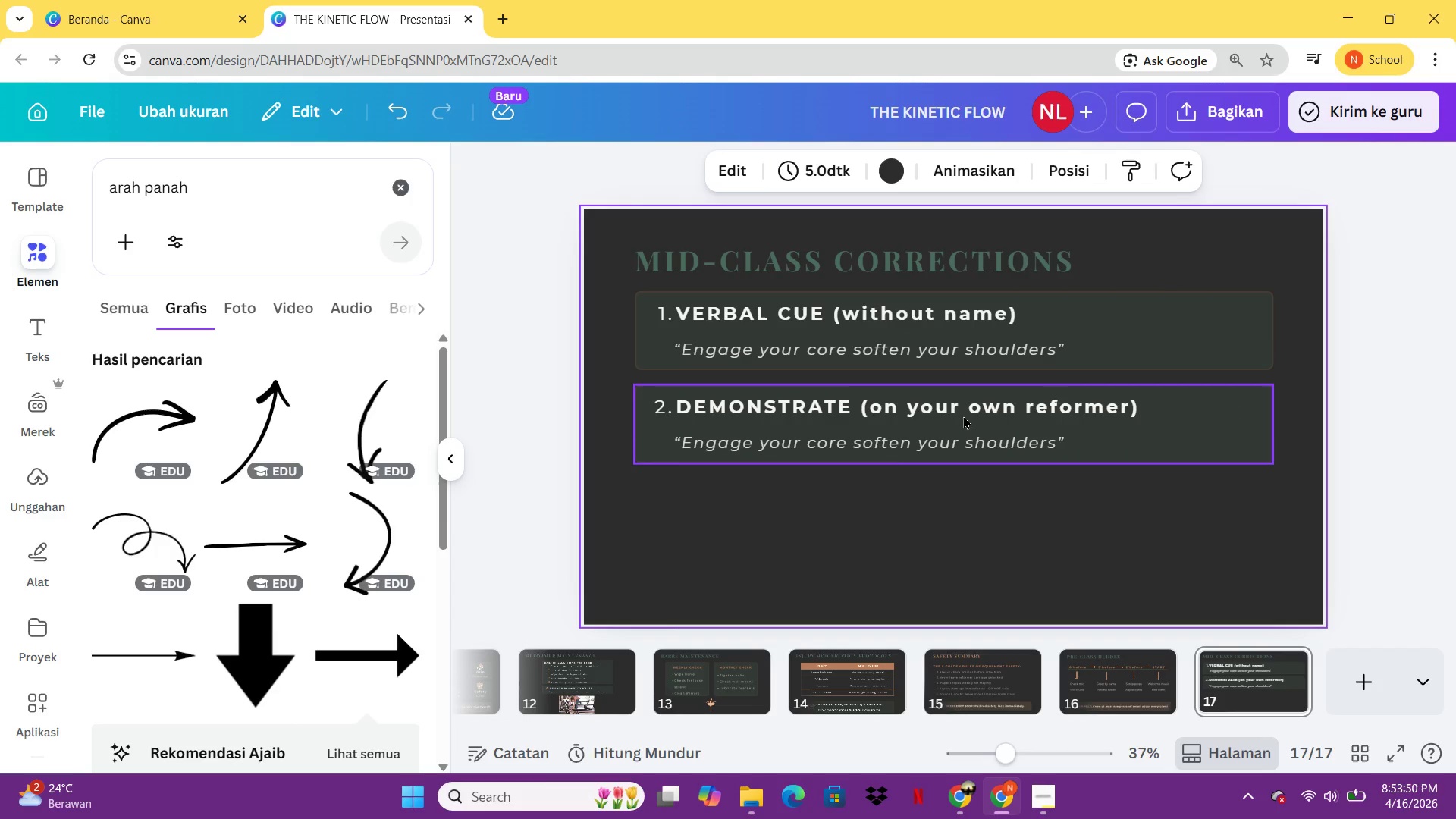 
left_click([886, 439])
 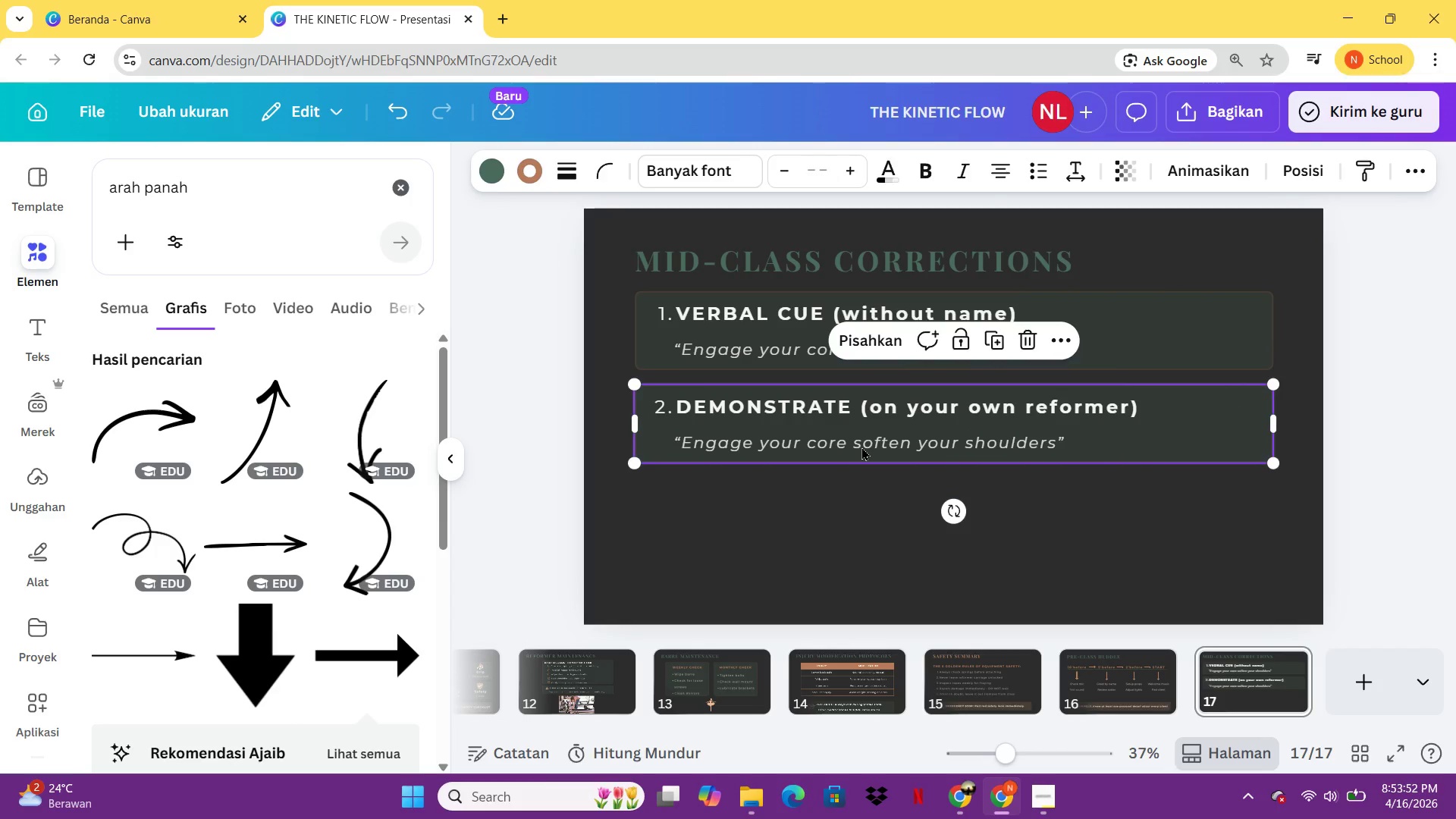 
double_click([861, 447])
 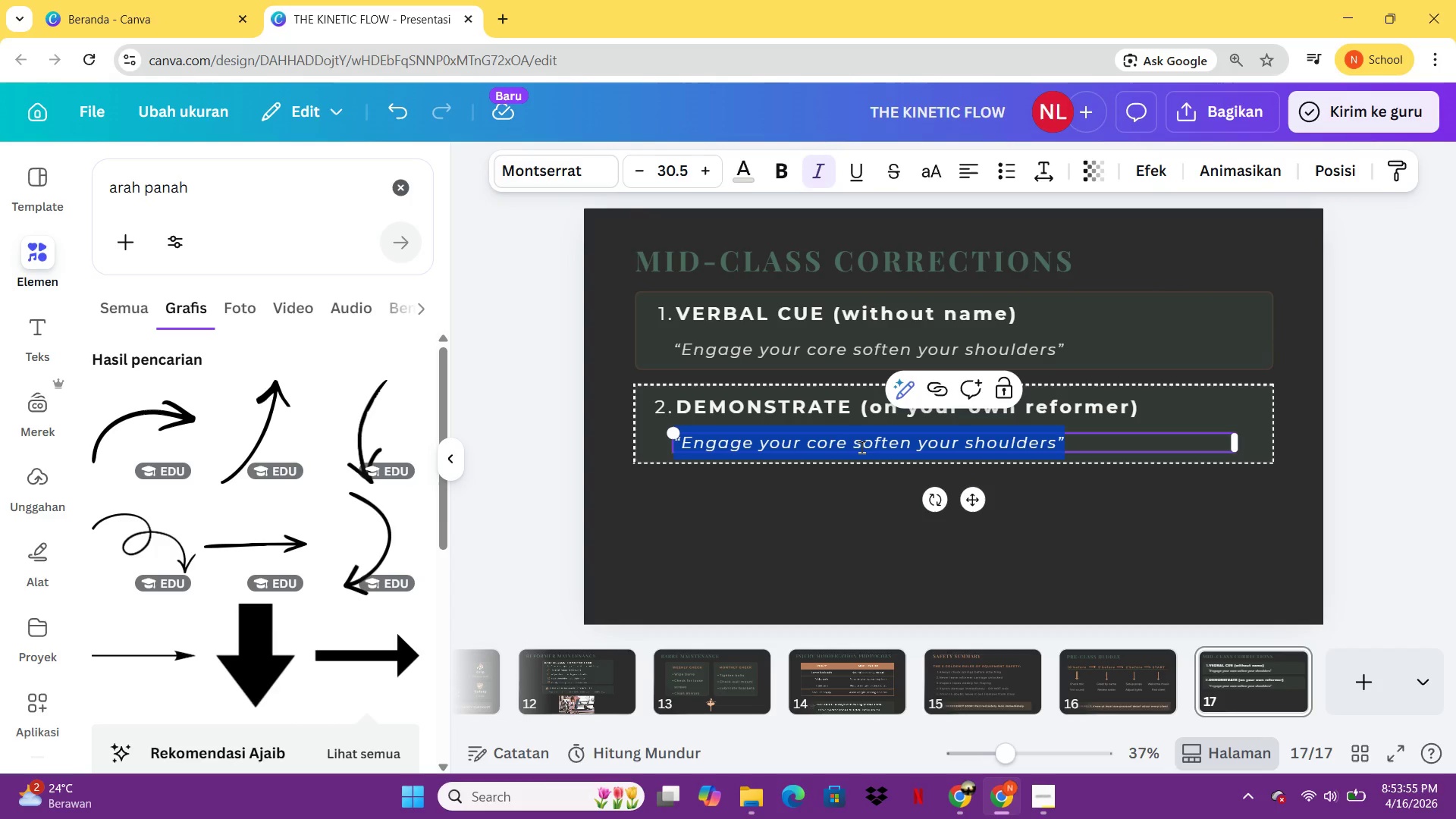 
type(Show correct o)
key(Backspace)
type(form while cueing)
 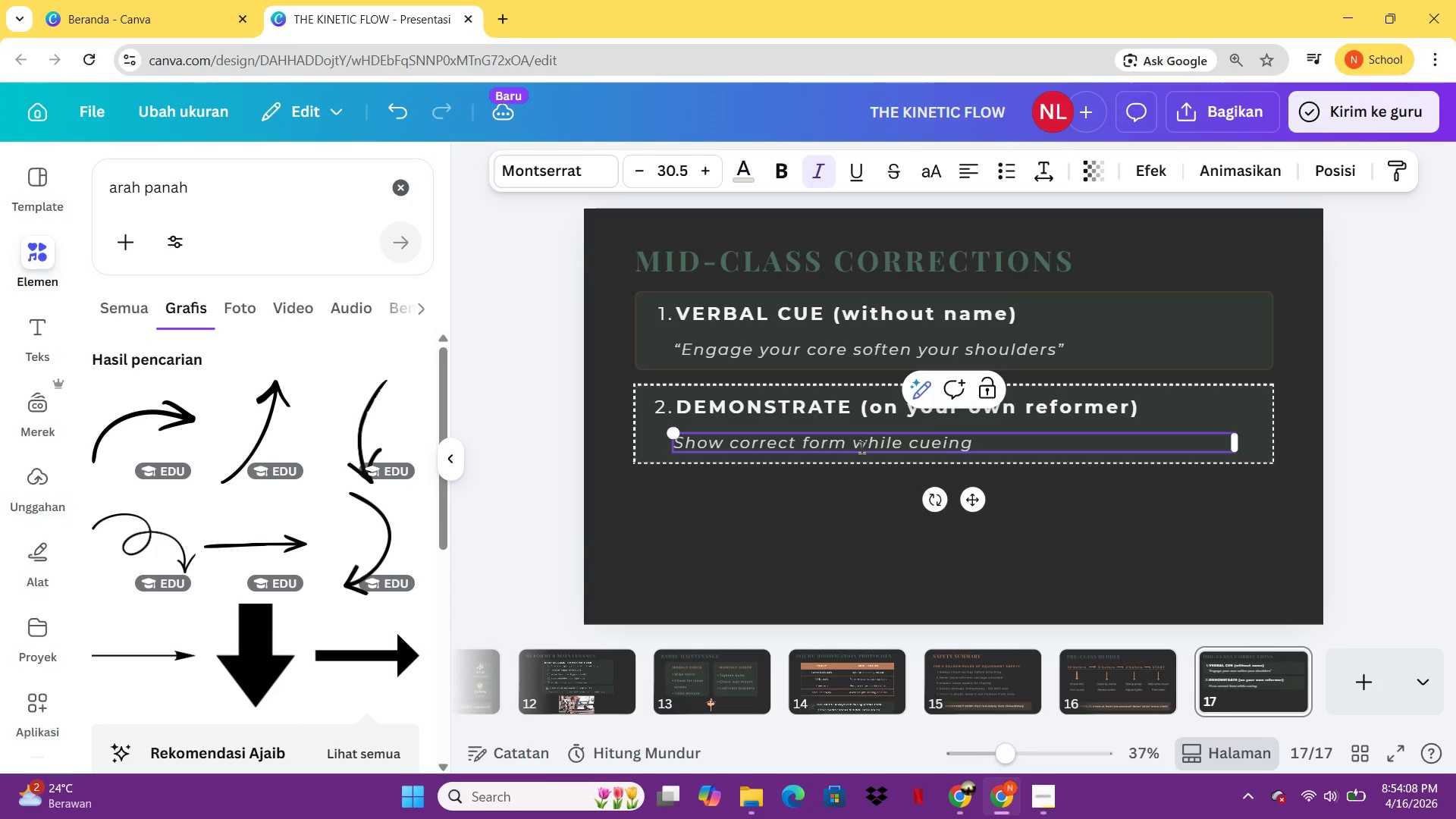 
key(Control+A)
 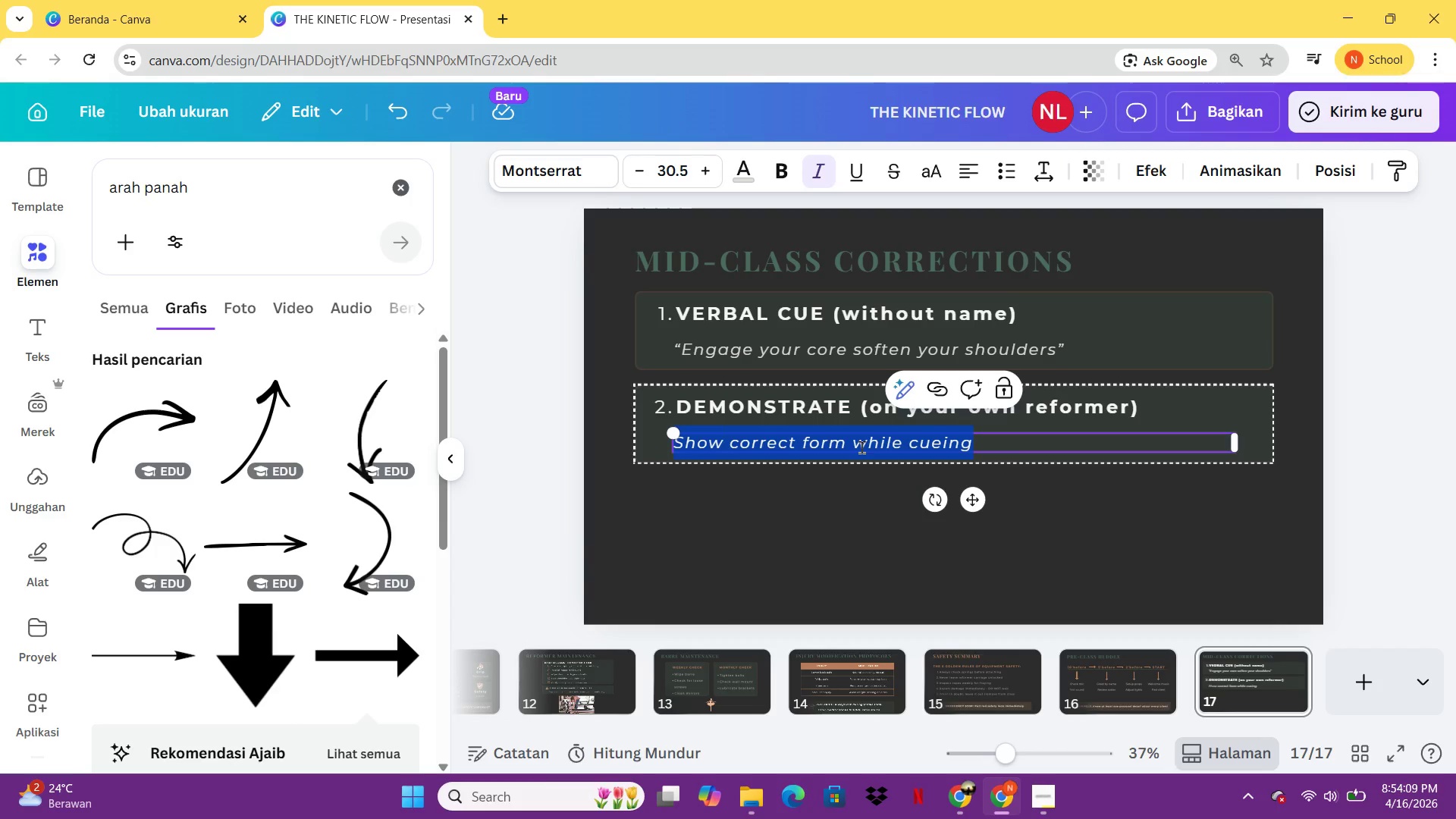 
key(Control+I)
 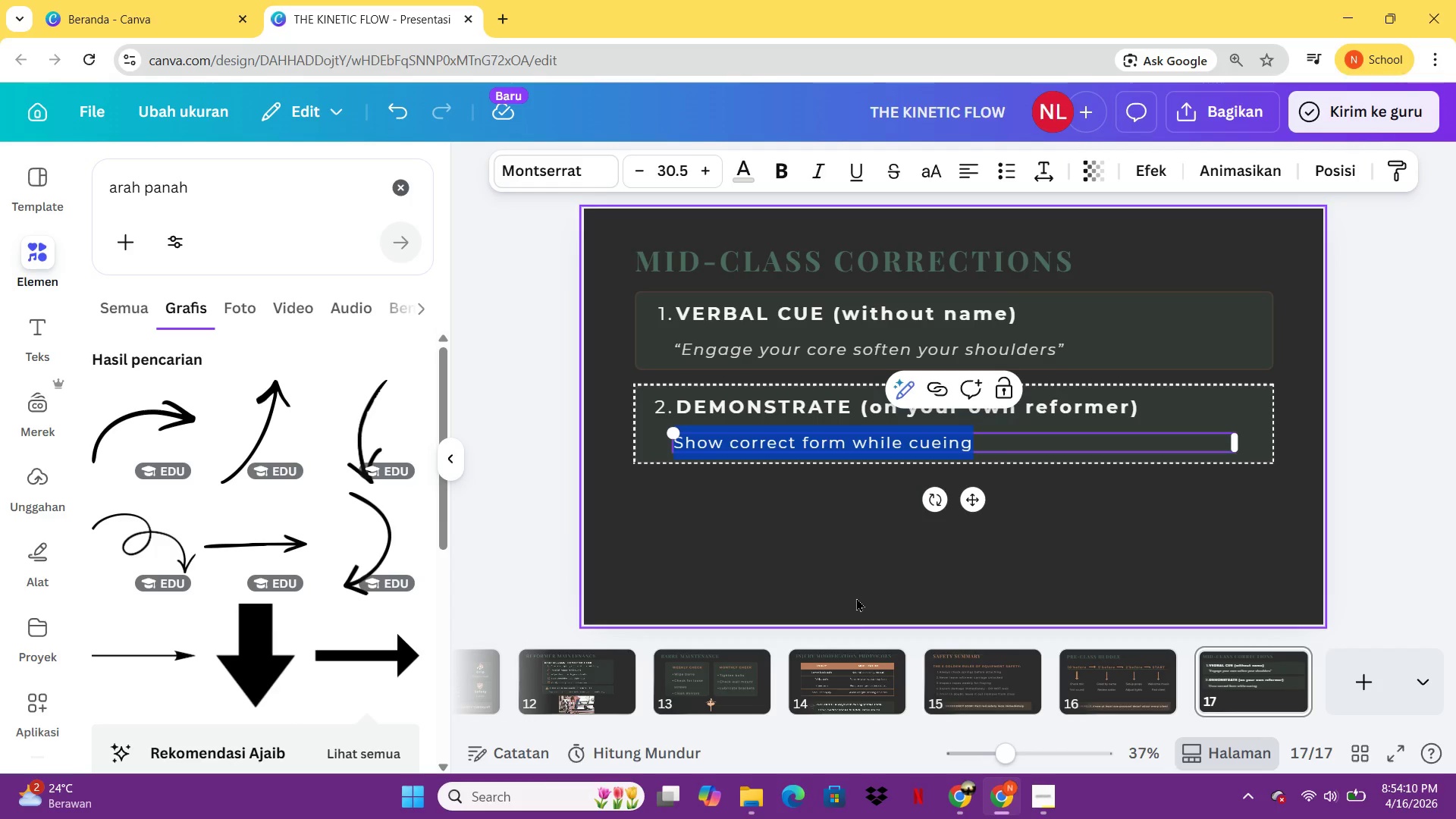 
left_click([856, 598])
 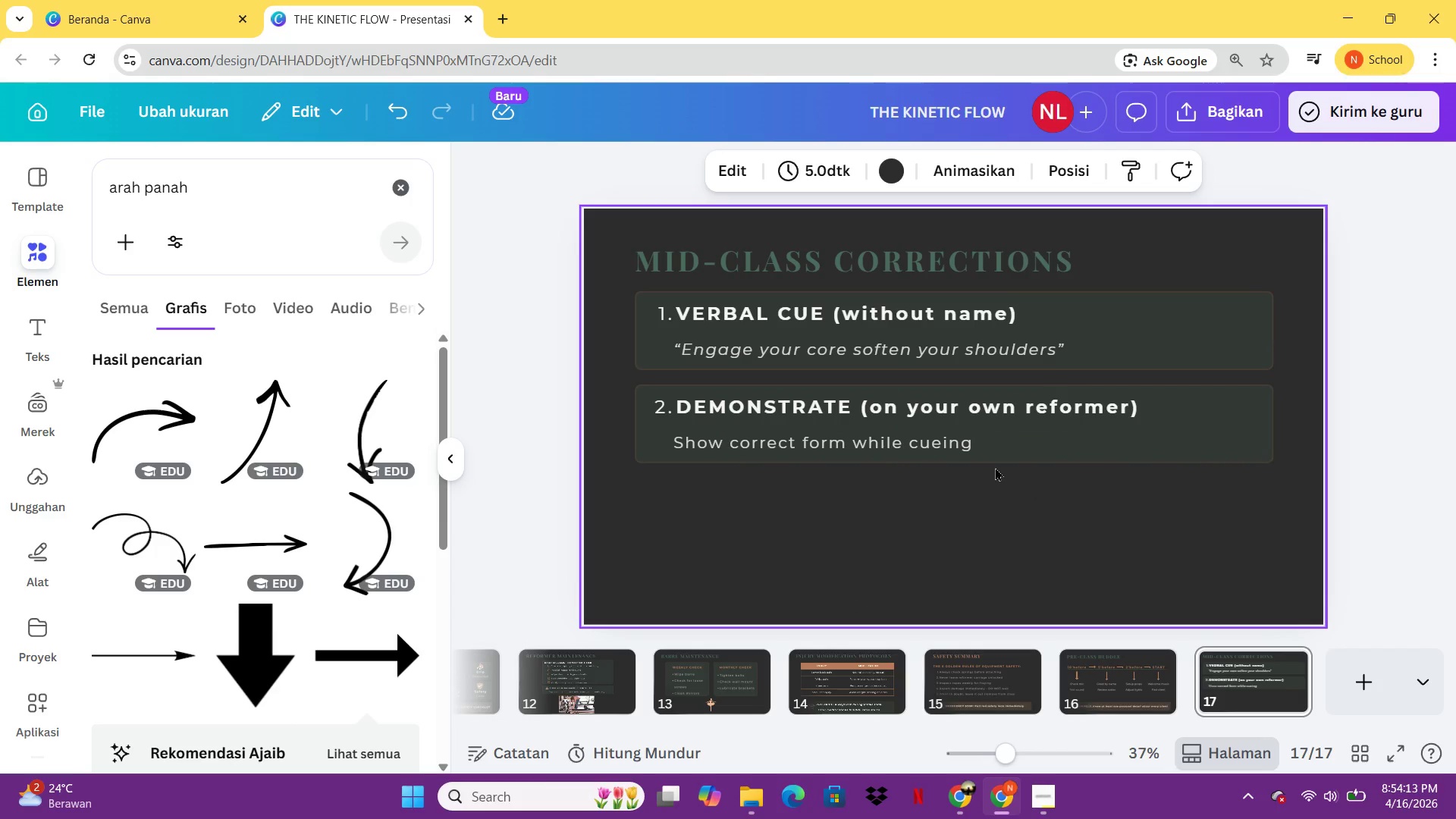 
hold_key(key=Unknown, duration=0.31)
 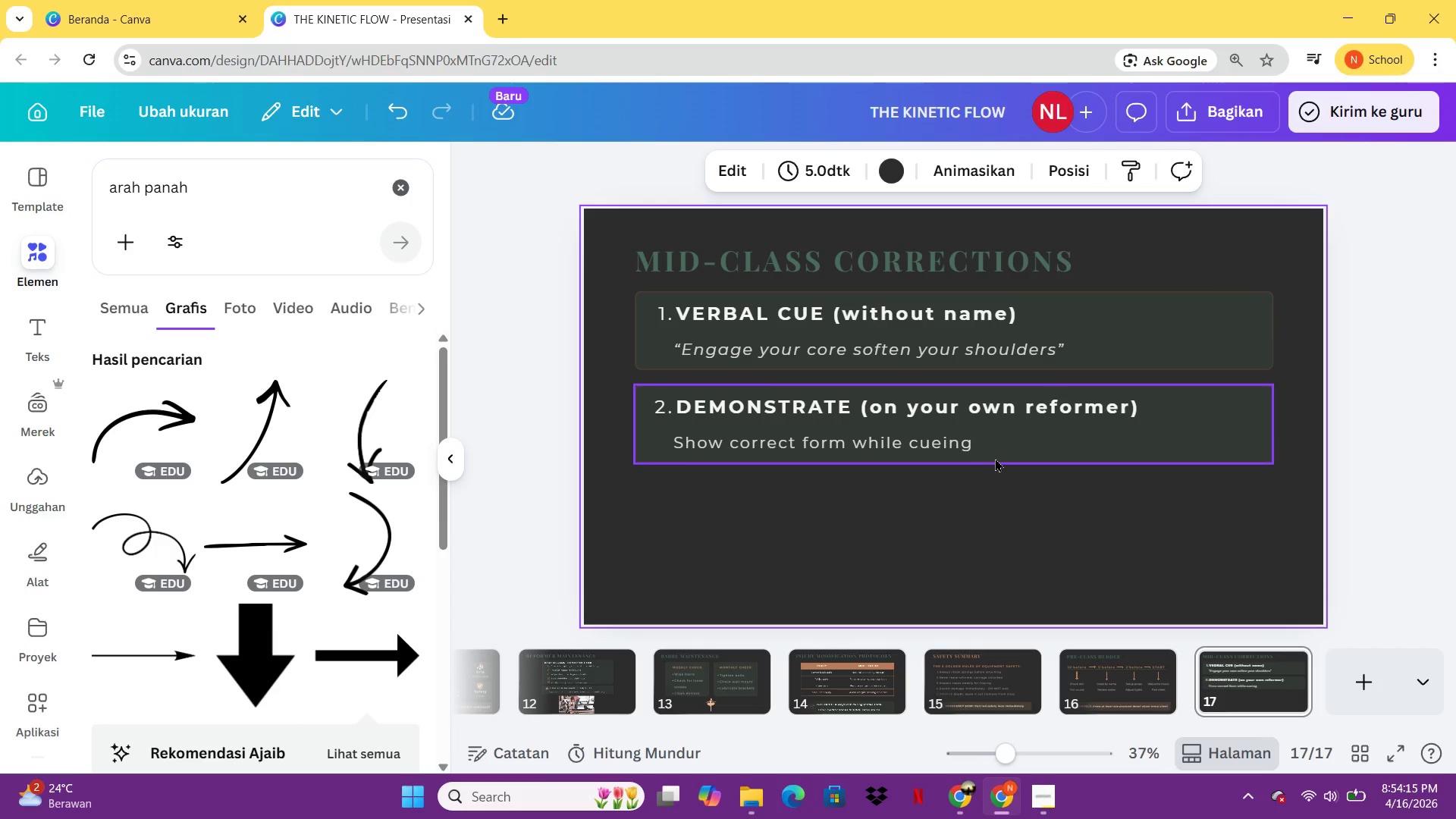 
key(V)
 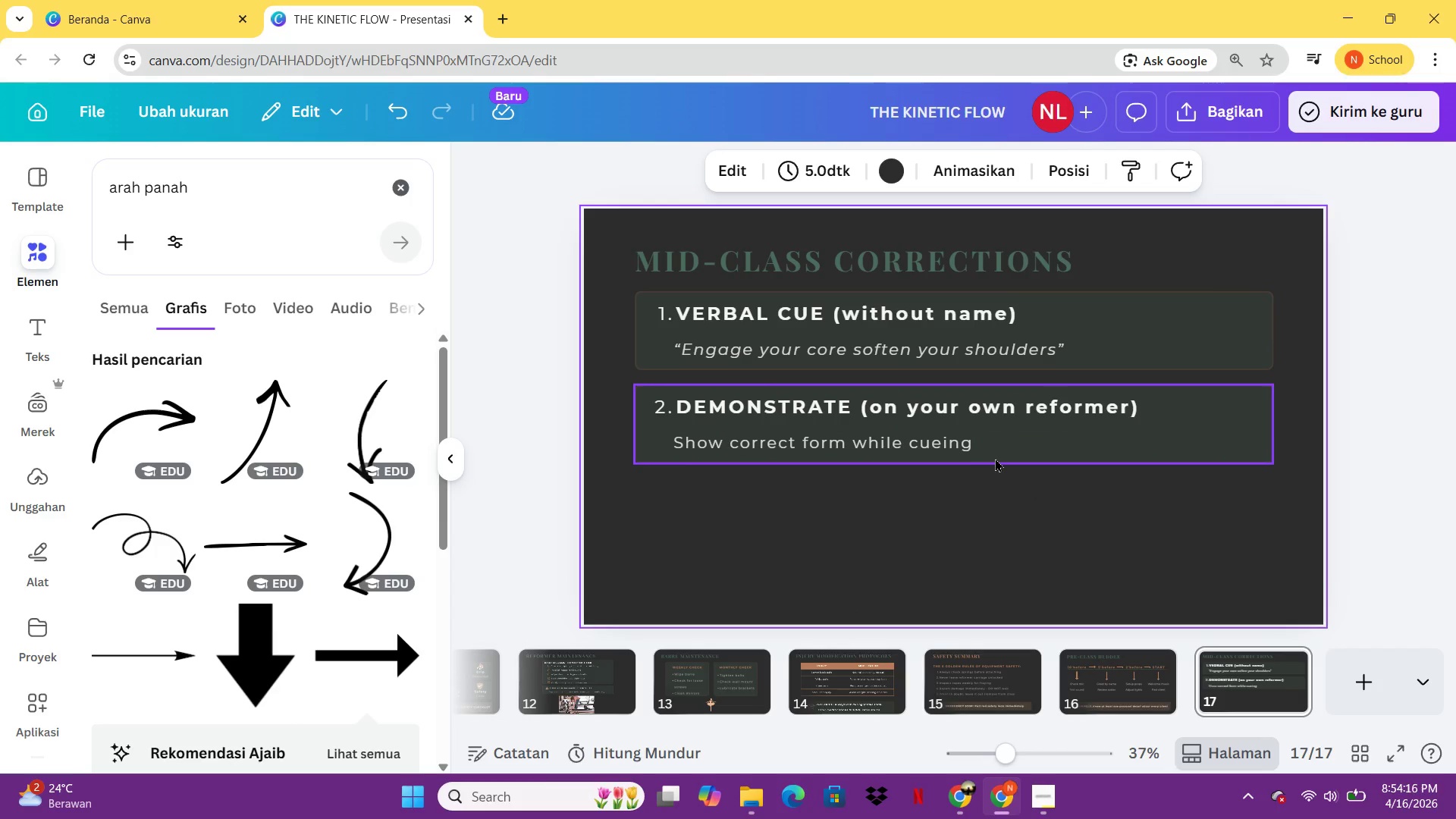 
key(Control+V)
 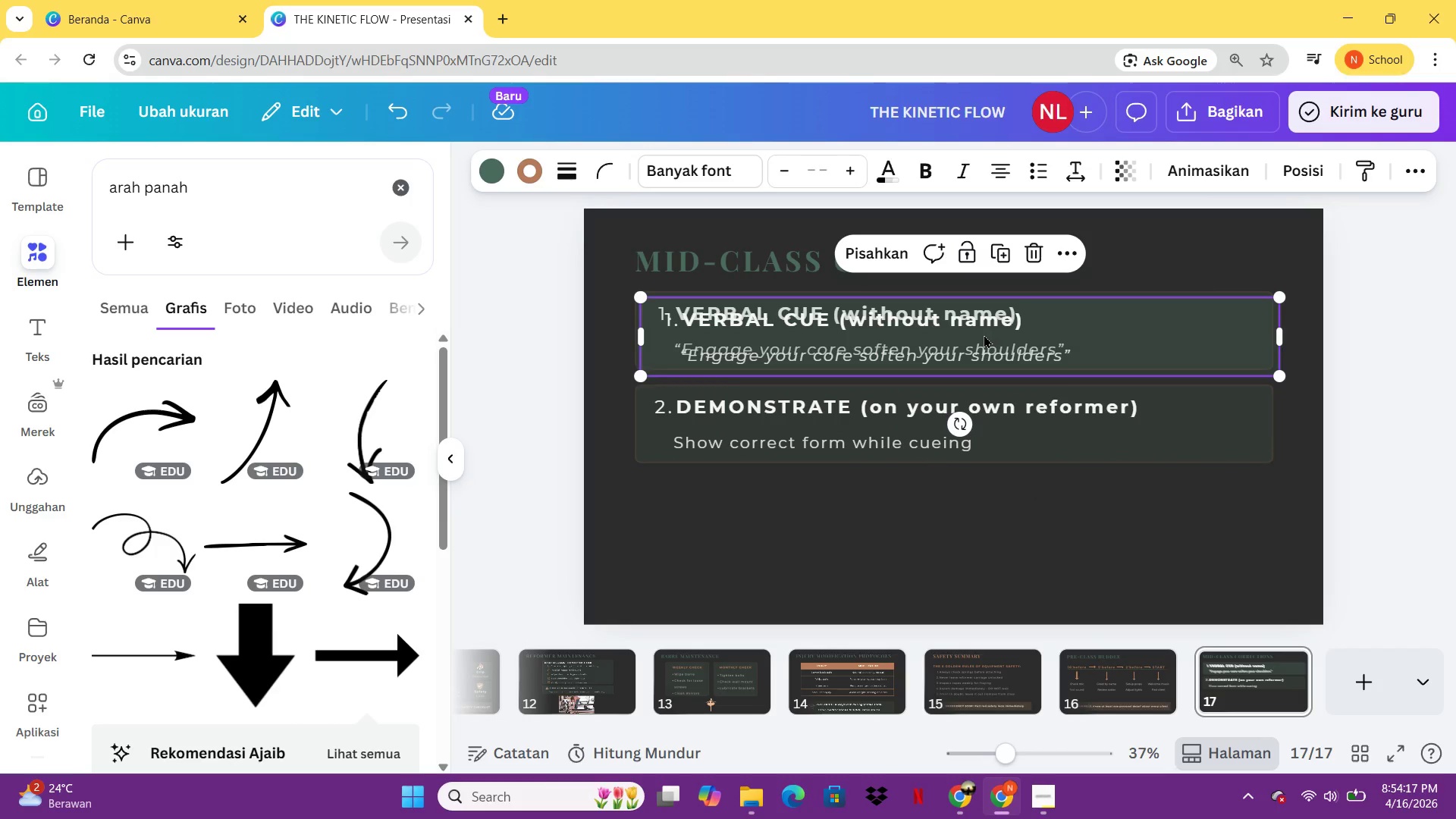 
left_click_drag(start_coordinate=[982, 337], to_coordinate=[977, 524])
 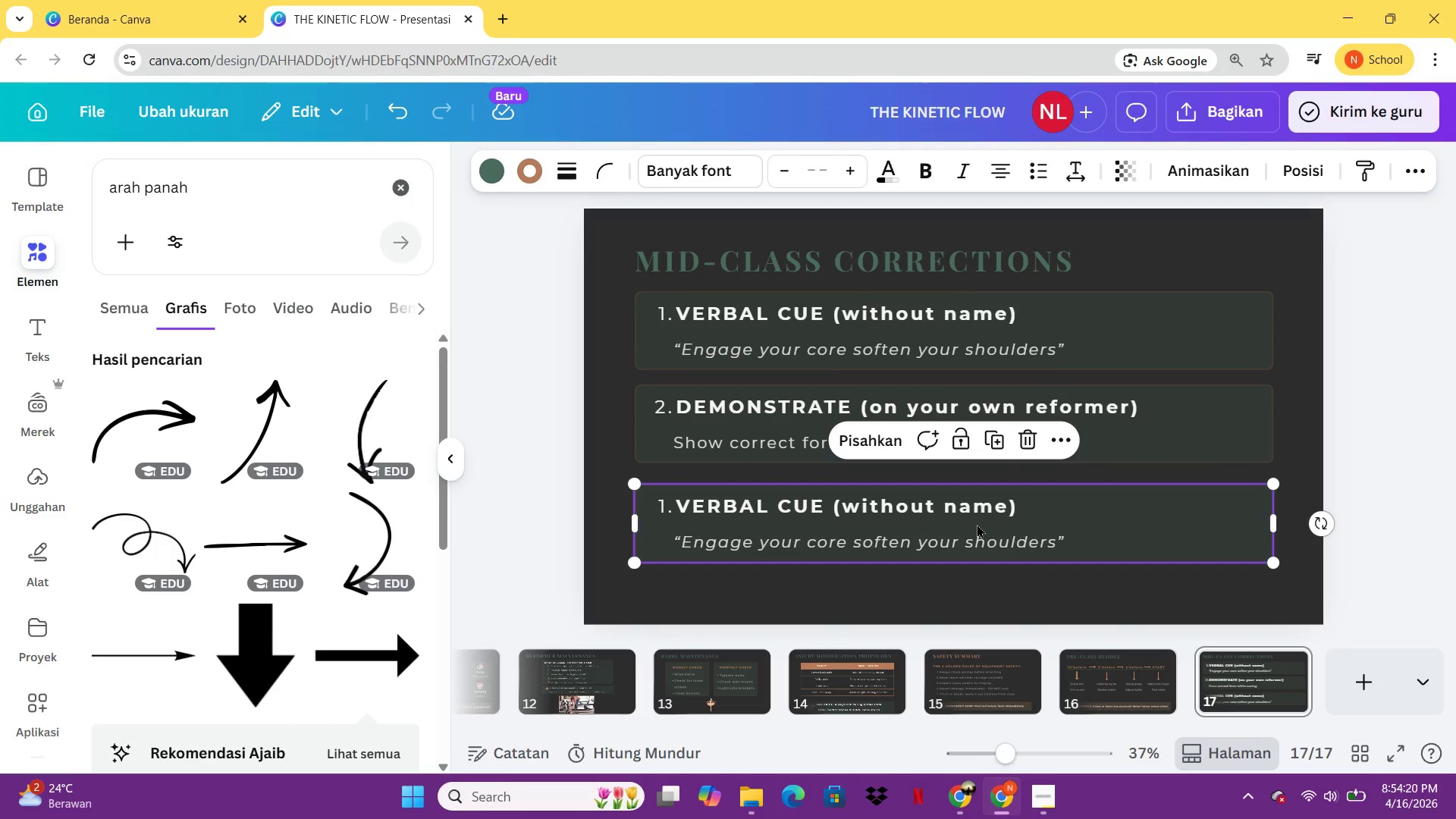 
key(Control+Z)
 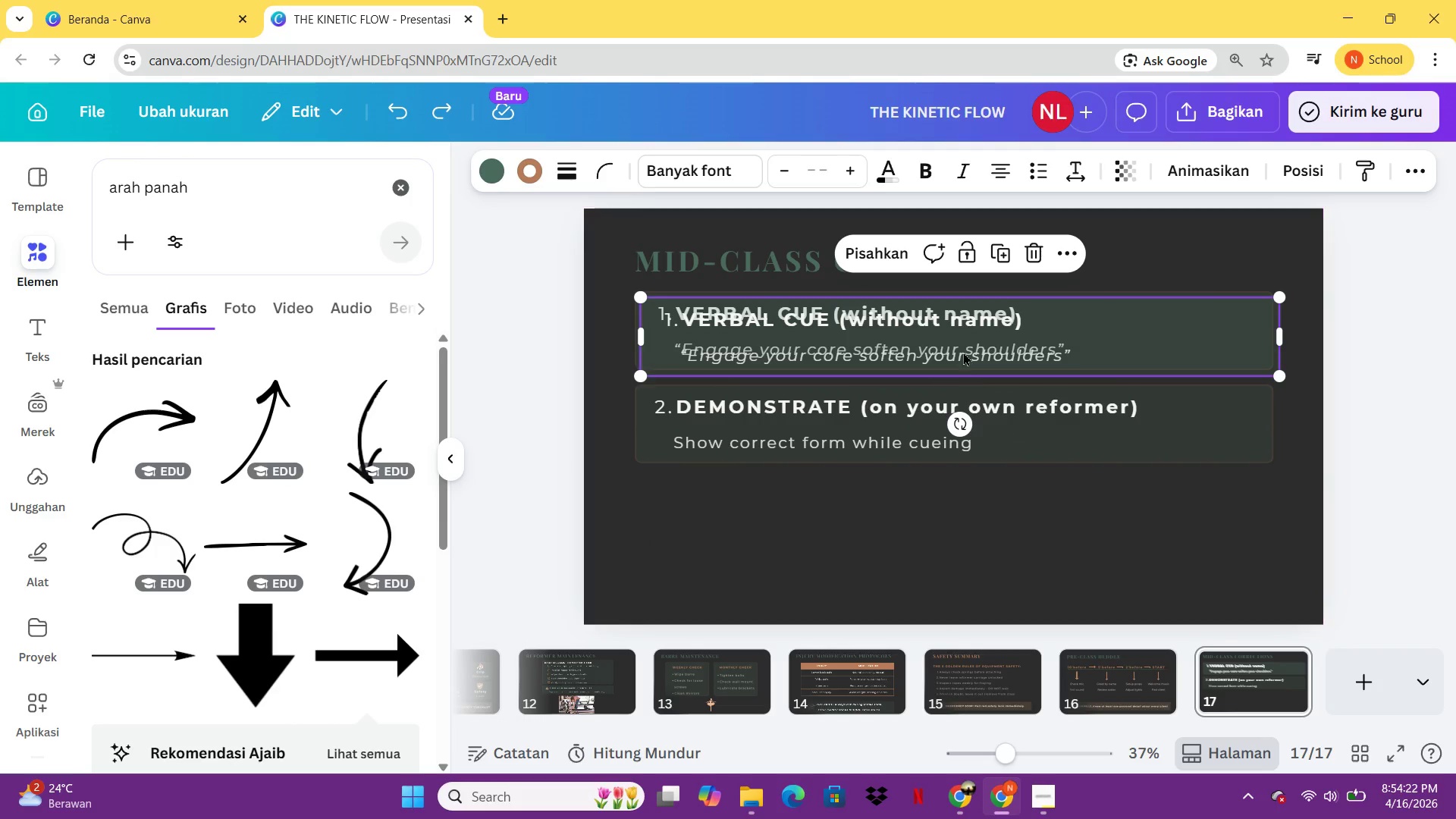 
left_click_drag(start_coordinate=[963, 341], to_coordinate=[956, 517])
 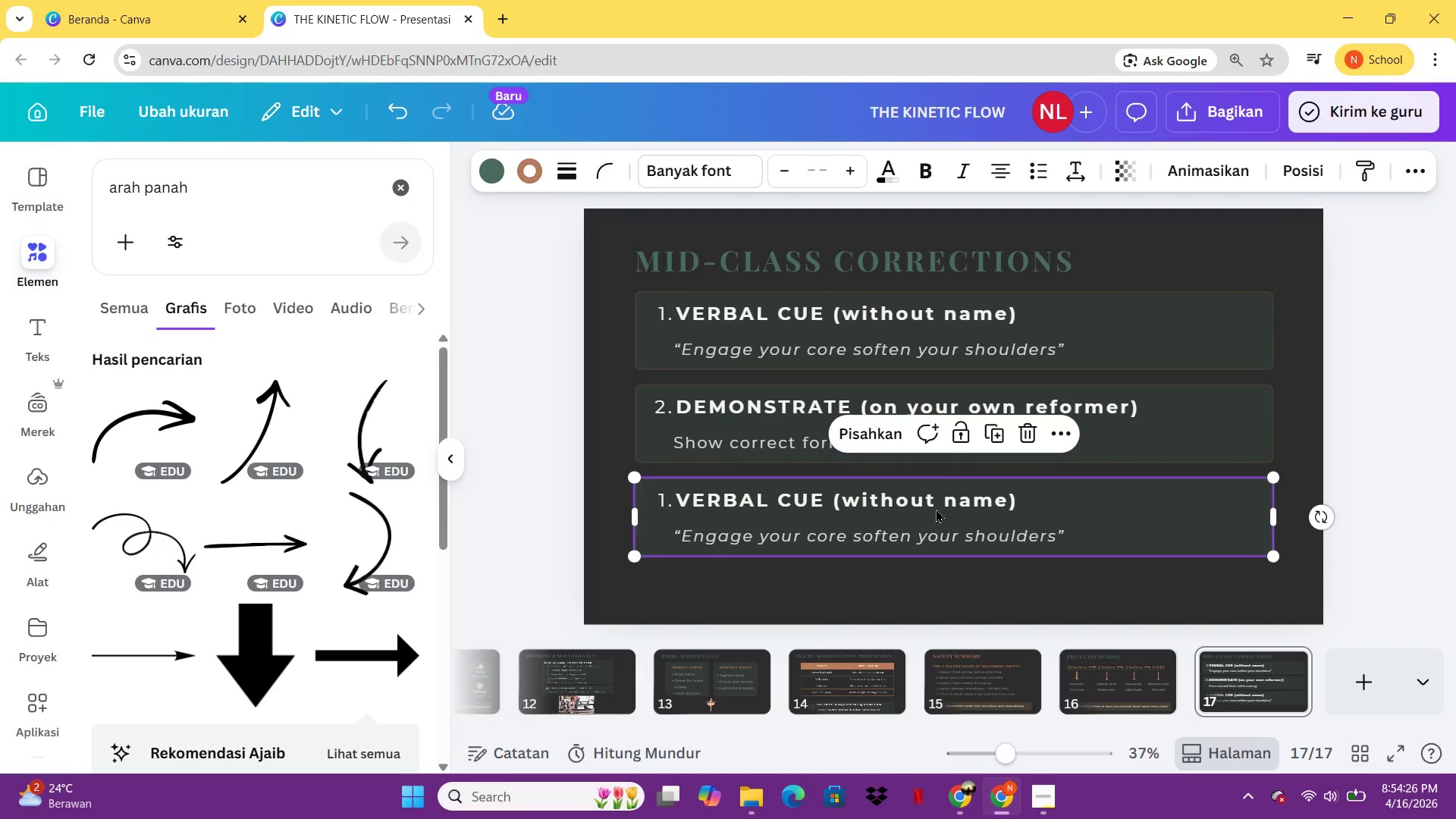 
double_click([936, 509])
 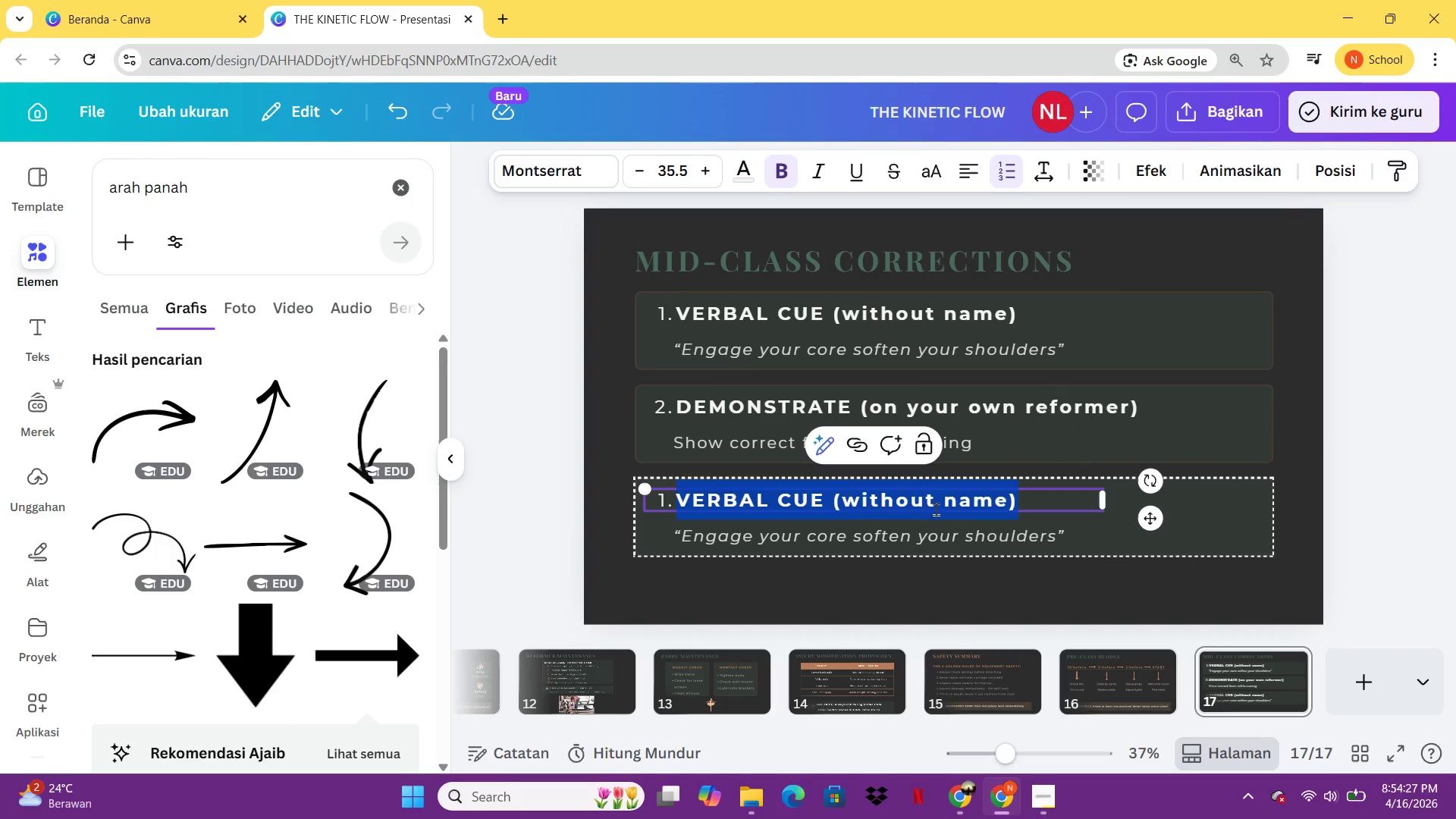 
key(Backspace)
key(Backspace)
type(3. HANDS-ON ADJUSTMENT (with o)
key(Backspace)
type(consent))
 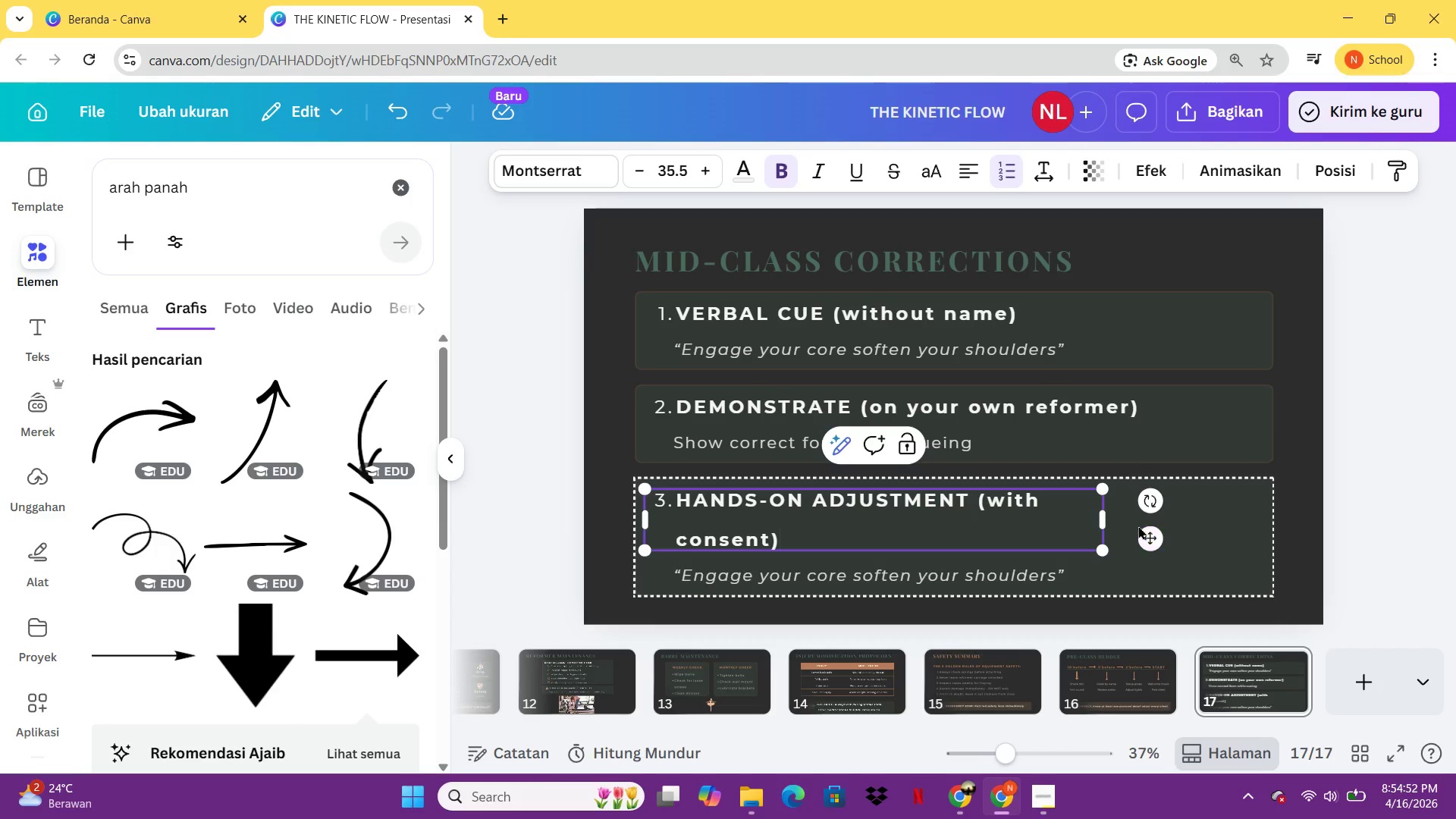 
key(Control+Z)
 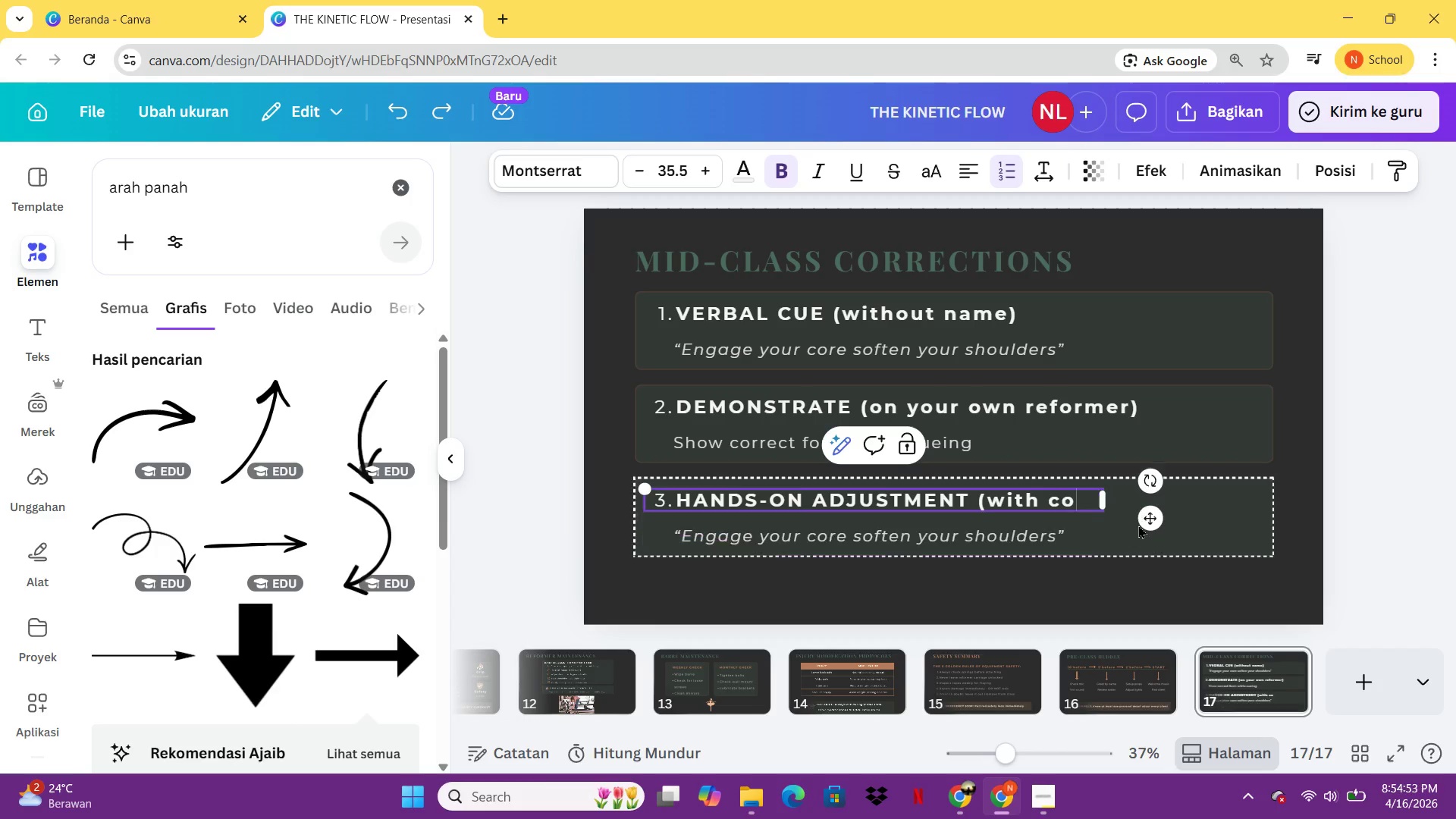 
key(Control+Z)
 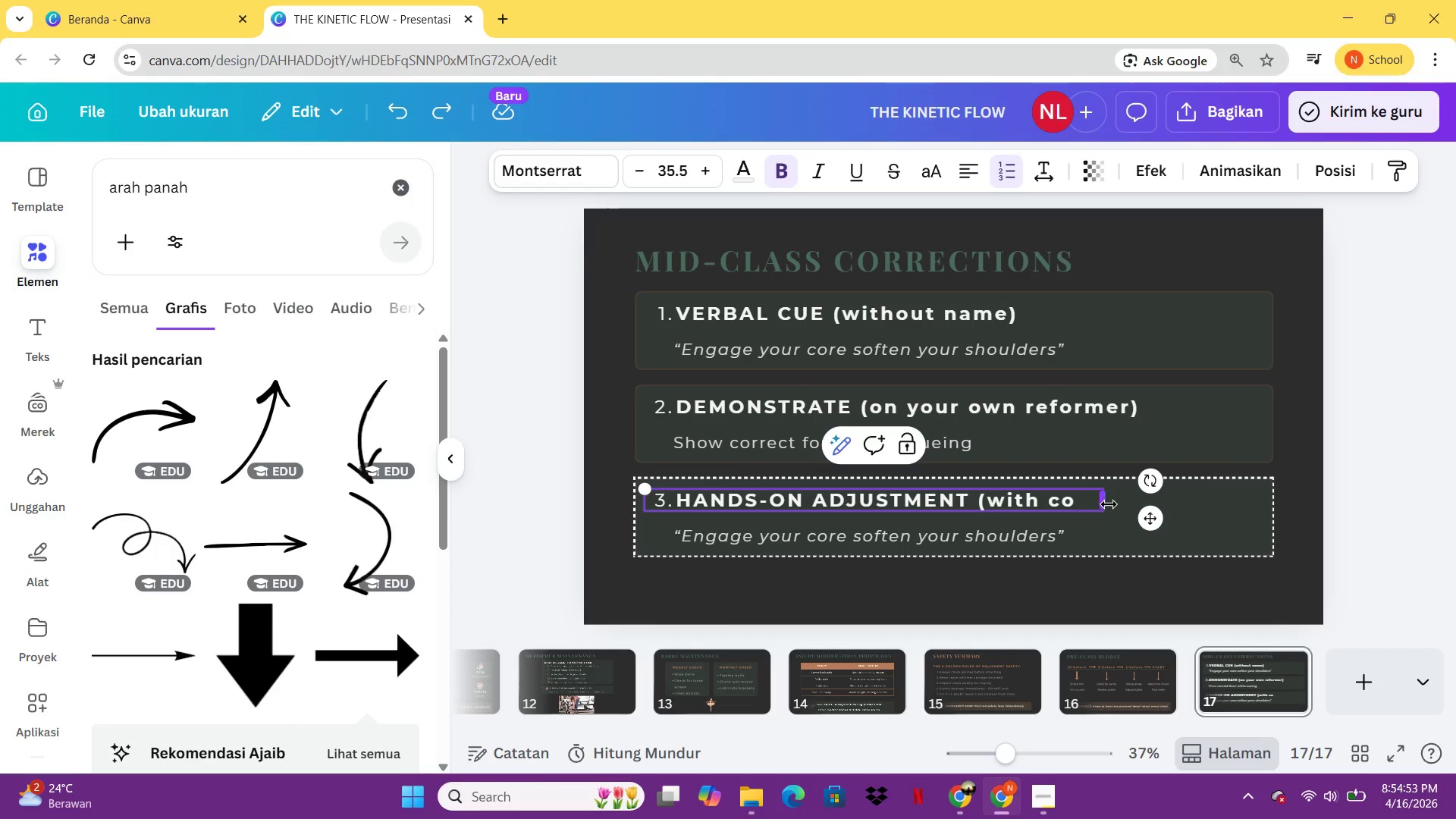 
left_click_drag(start_coordinate=[1109, 504], to_coordinate=[1242, 503])
 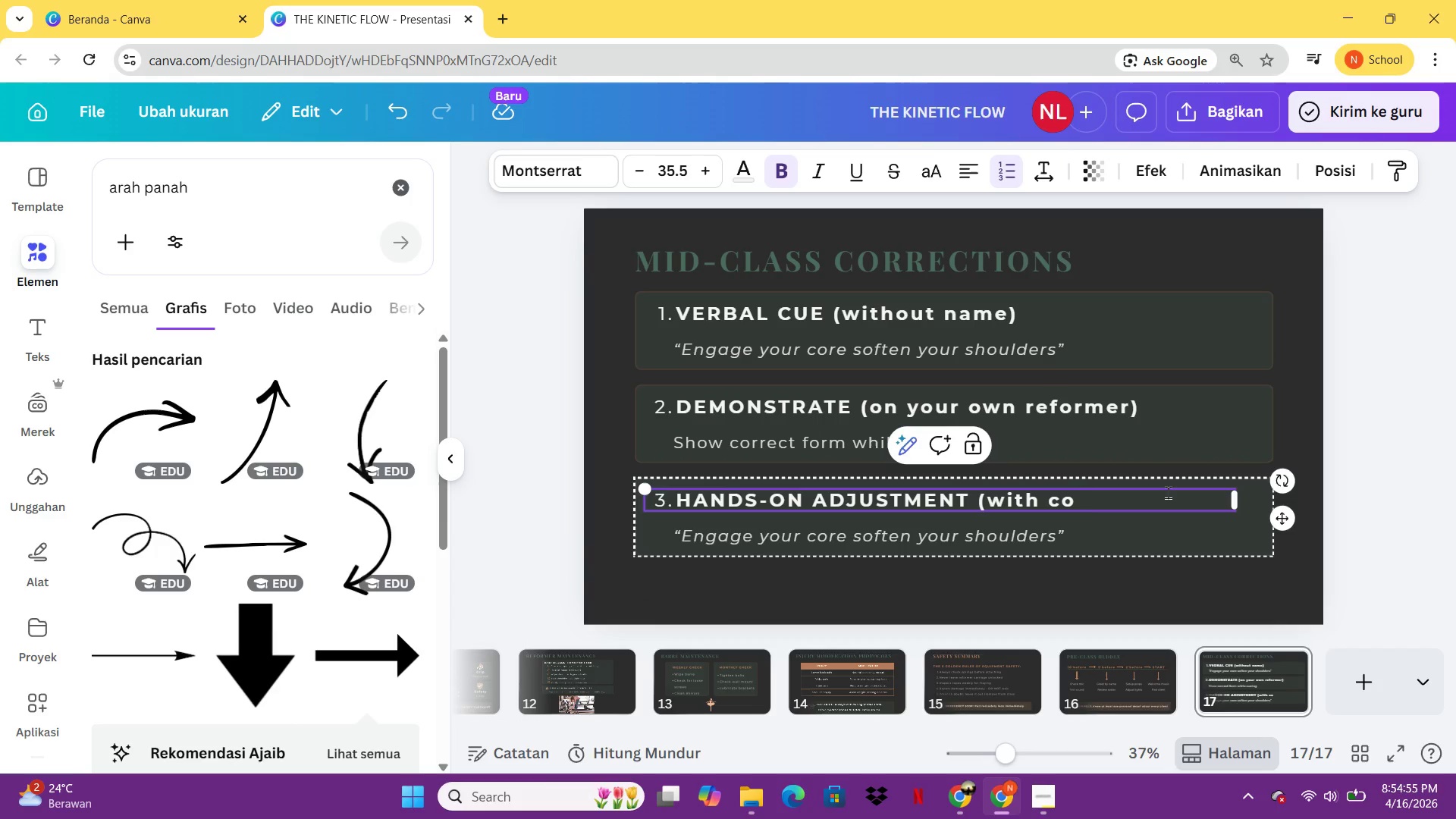 
type(nsen)
key(Backspace)
key(Backspace)
type(t)
key(Backspace)
type(ent))
 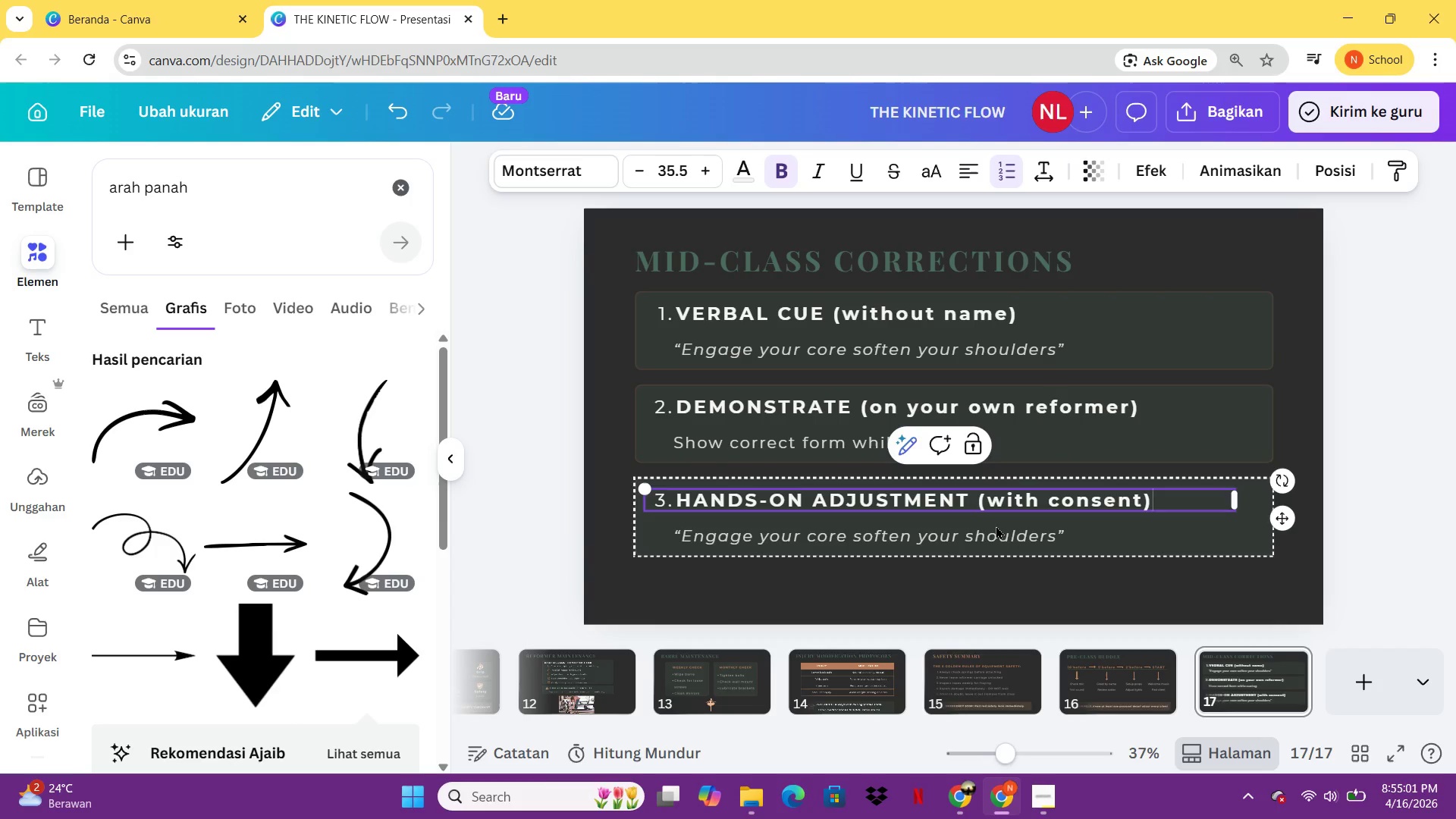 
double_click([996, 526])
 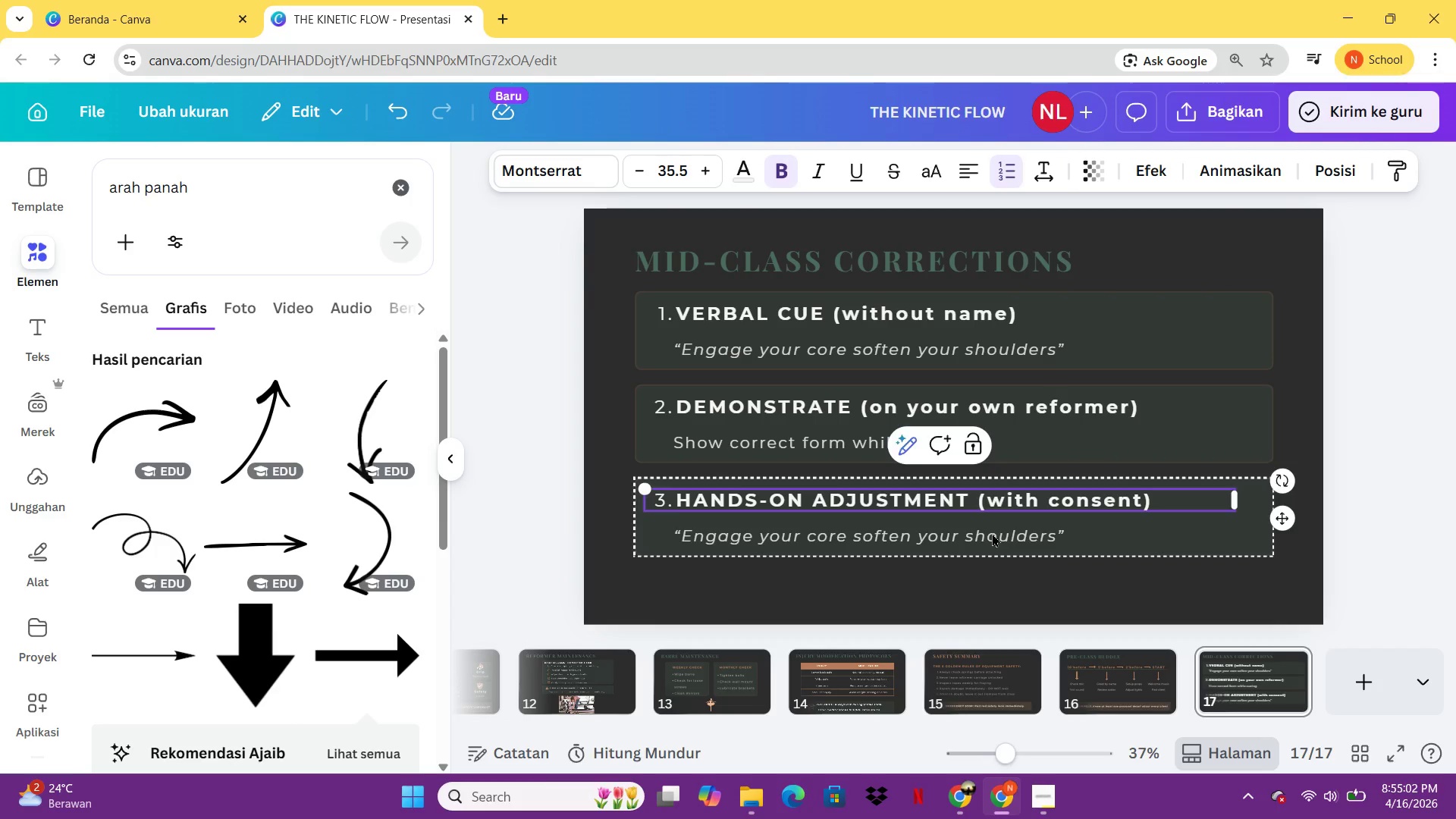 
double_click([992, 533])
 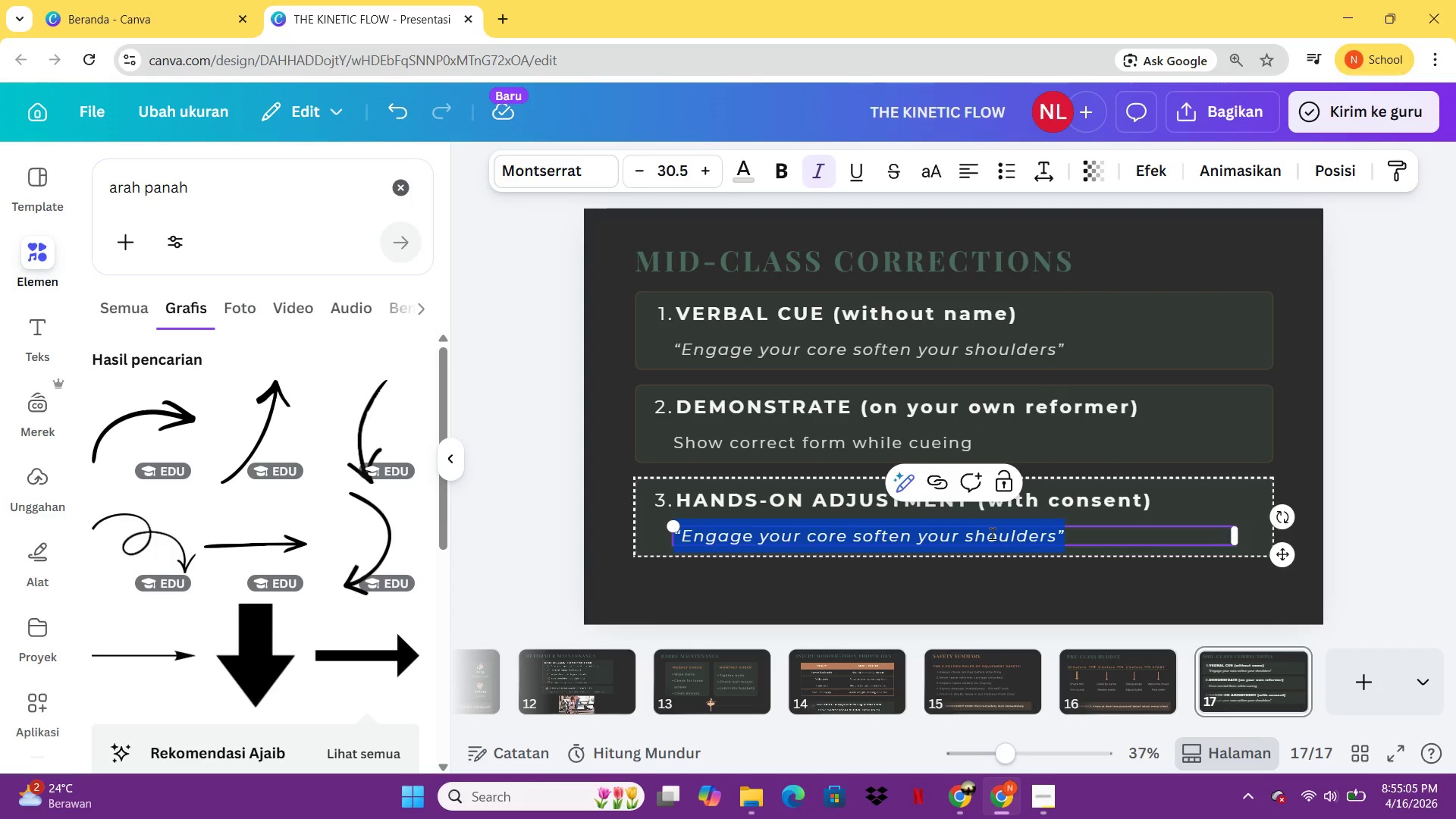 
type(Light tatil)
key(Backspace)
key(Backspace)
key(Backspace)
type(cy)
key(Backspace)
type(tile cue on engagemnt)
key(Backspace)
key(Backspace)
key(Backspace)
type(e)
key(Backspace)
type(ment)
 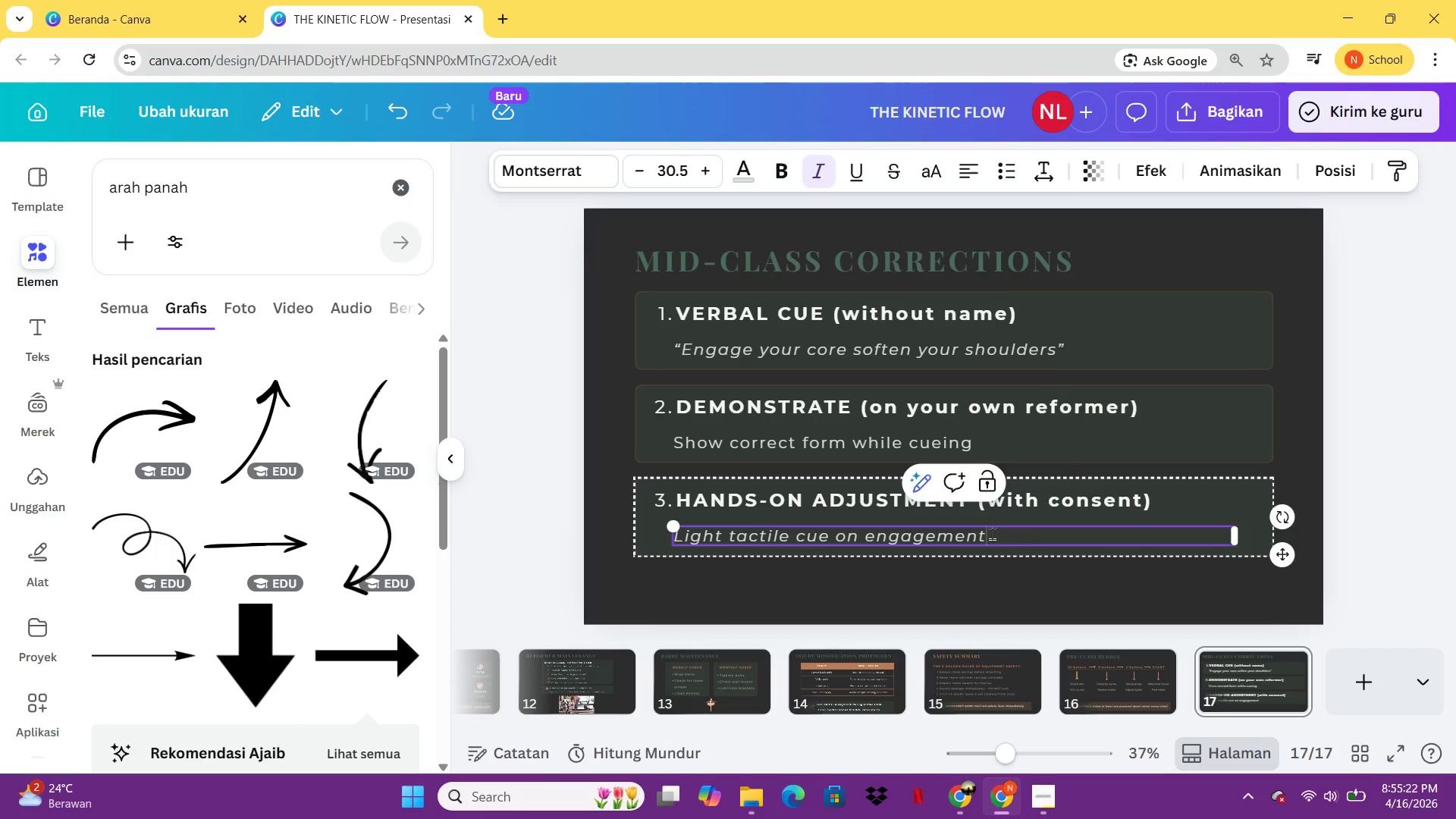 
key(Space)
 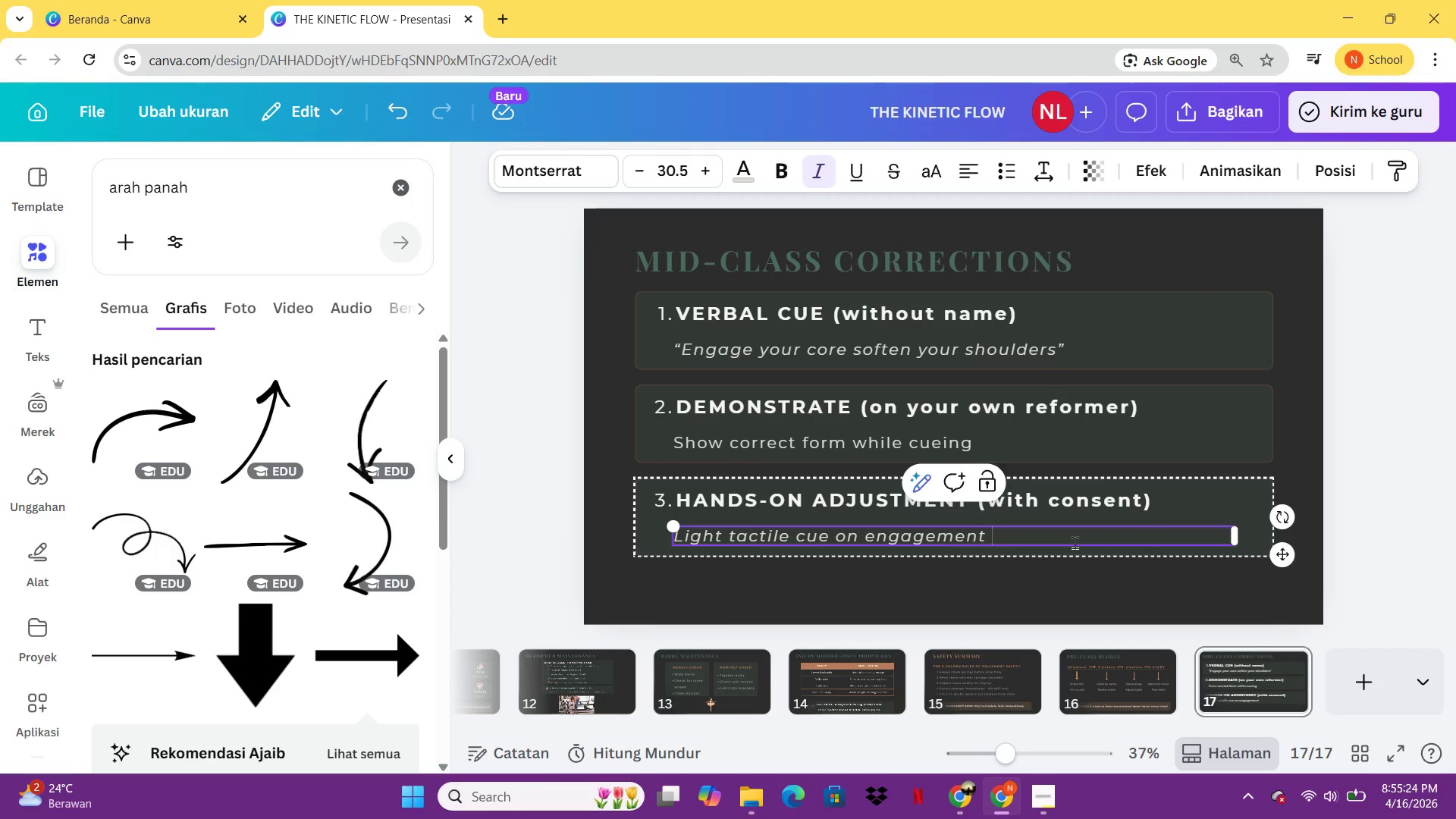 
key(Backspace)
type( point)
 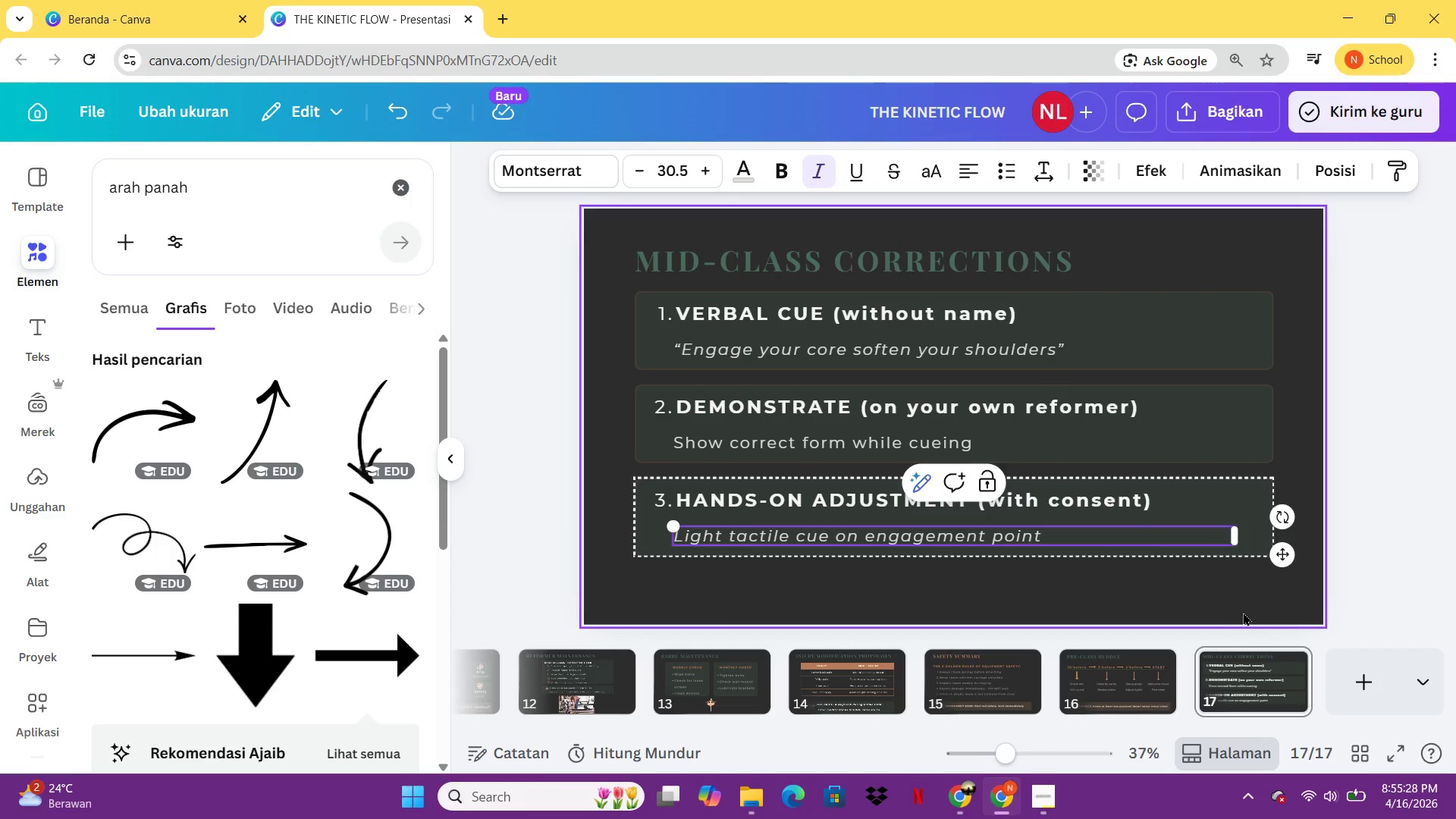 
left_click([1243, 612])
 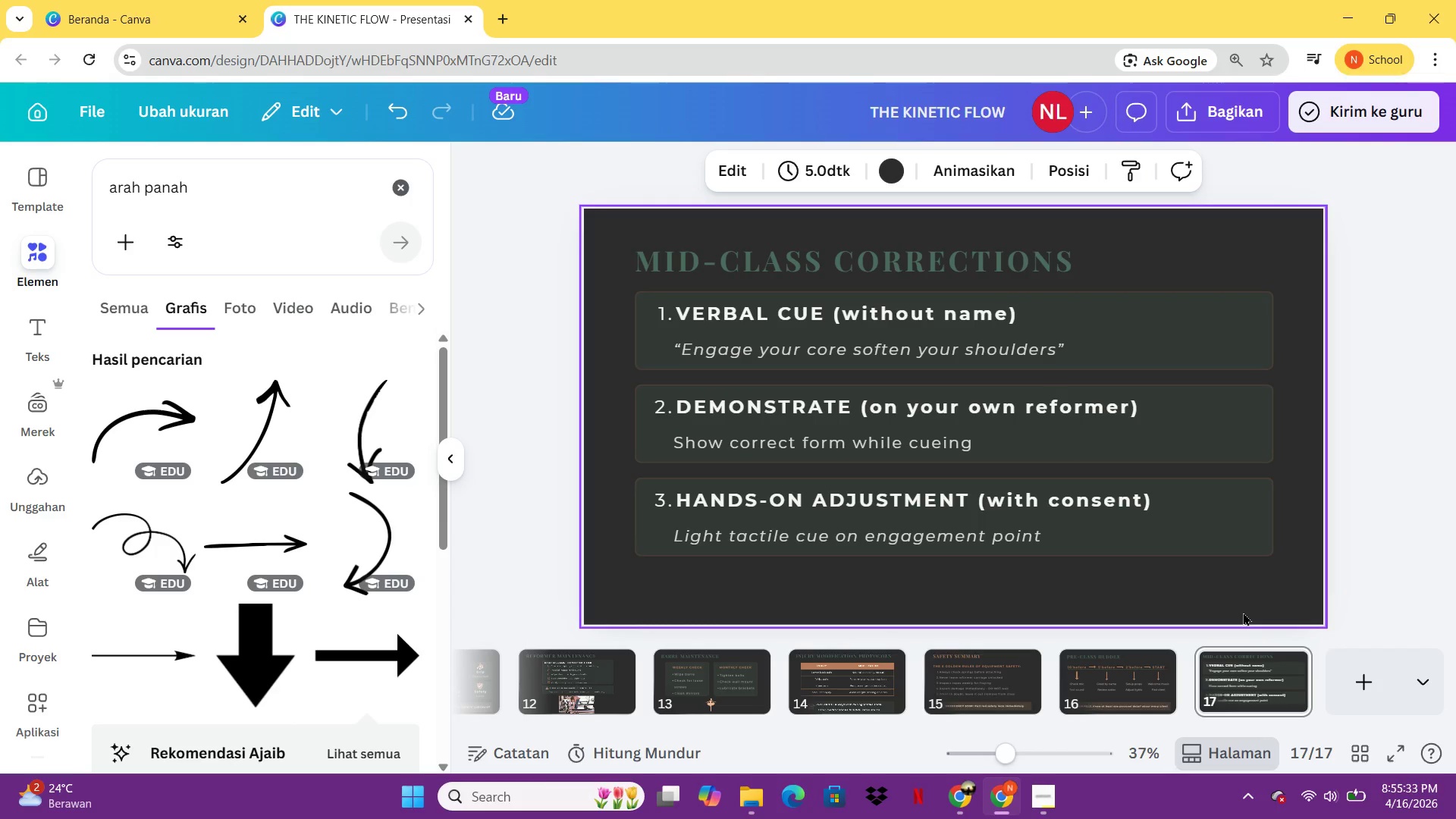 
wait(6.01)
 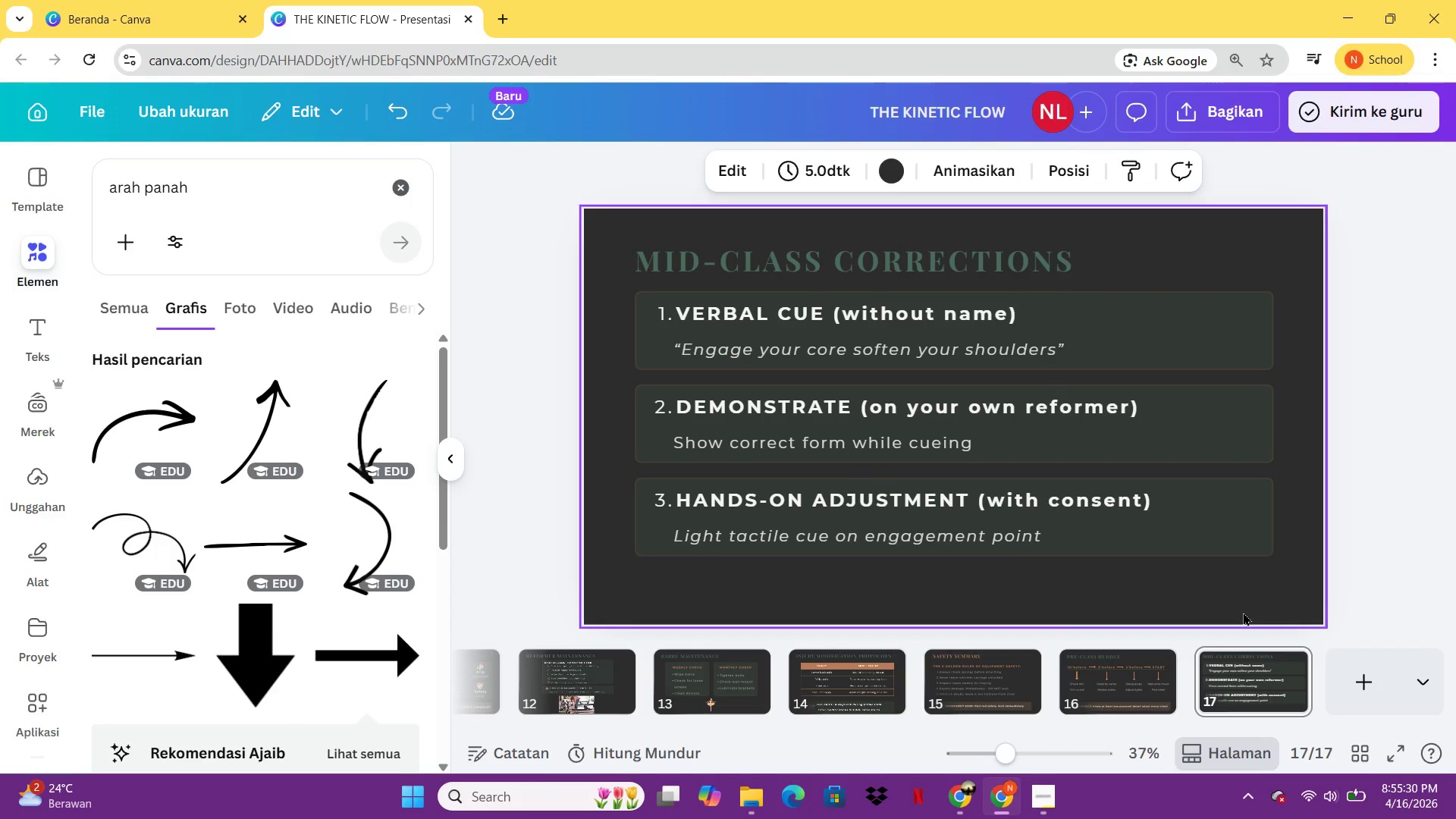 
left_click([981, 532])
 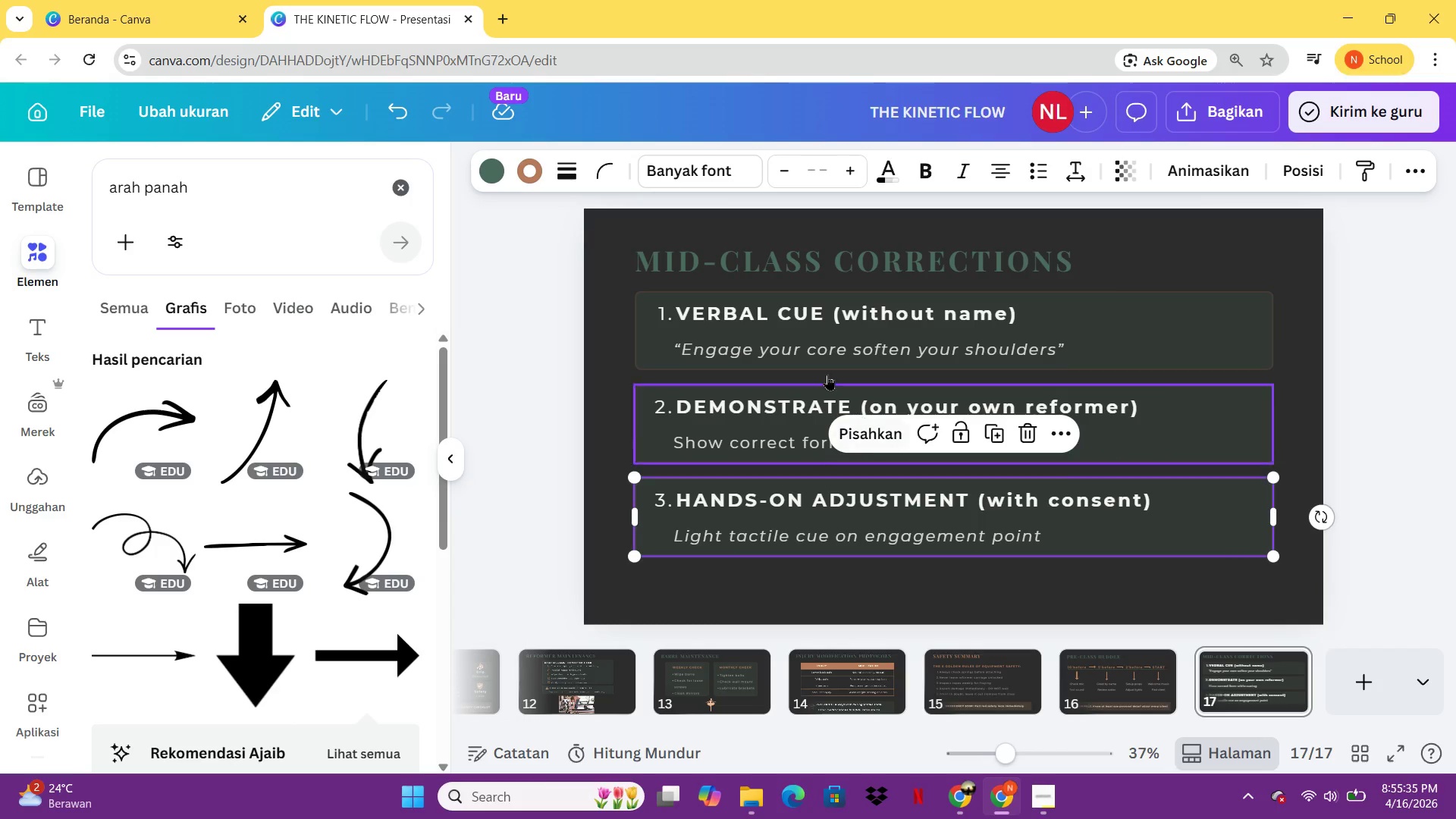 
left_click([808, 332])
 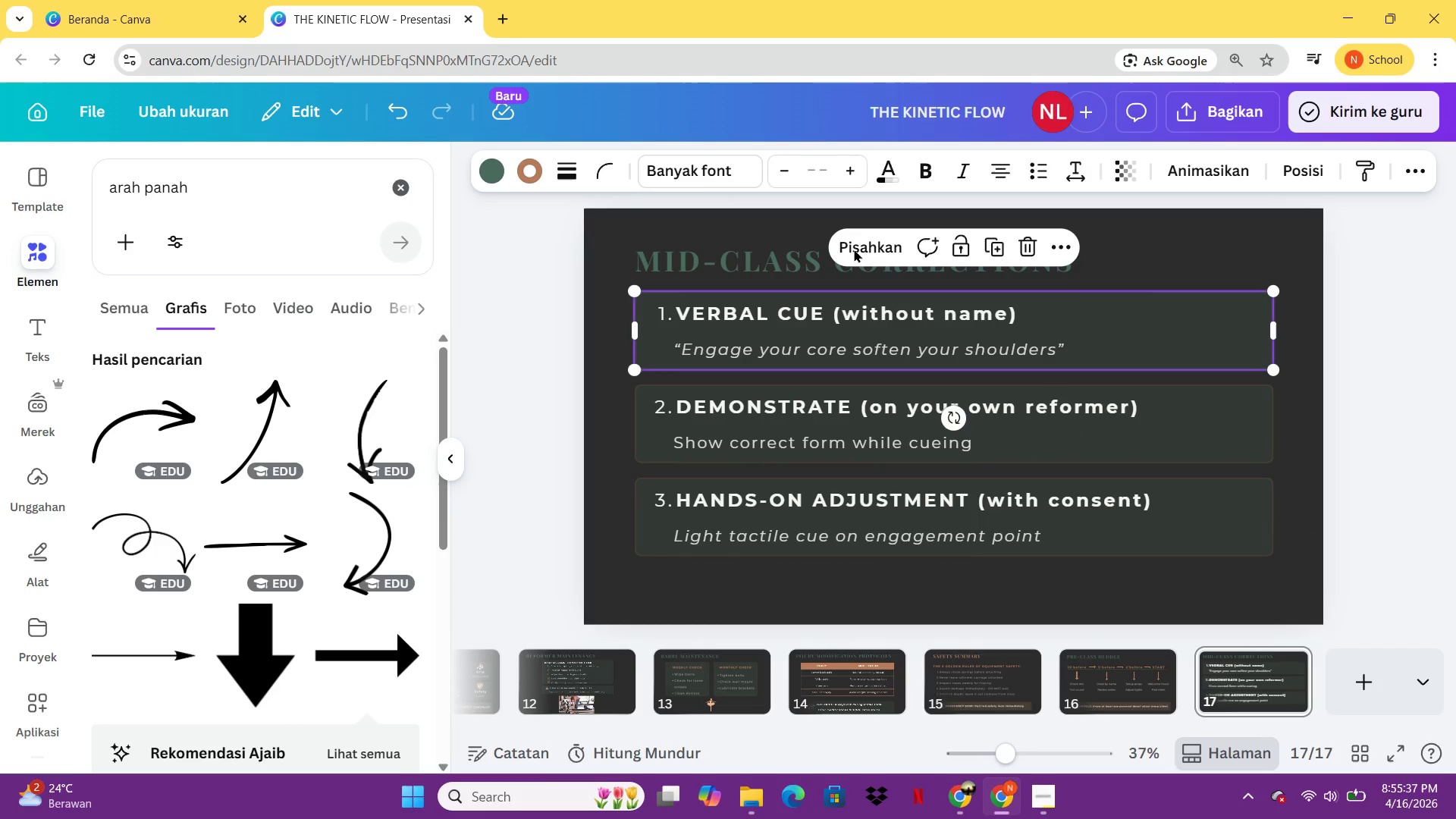 
left_click([854, 249])
 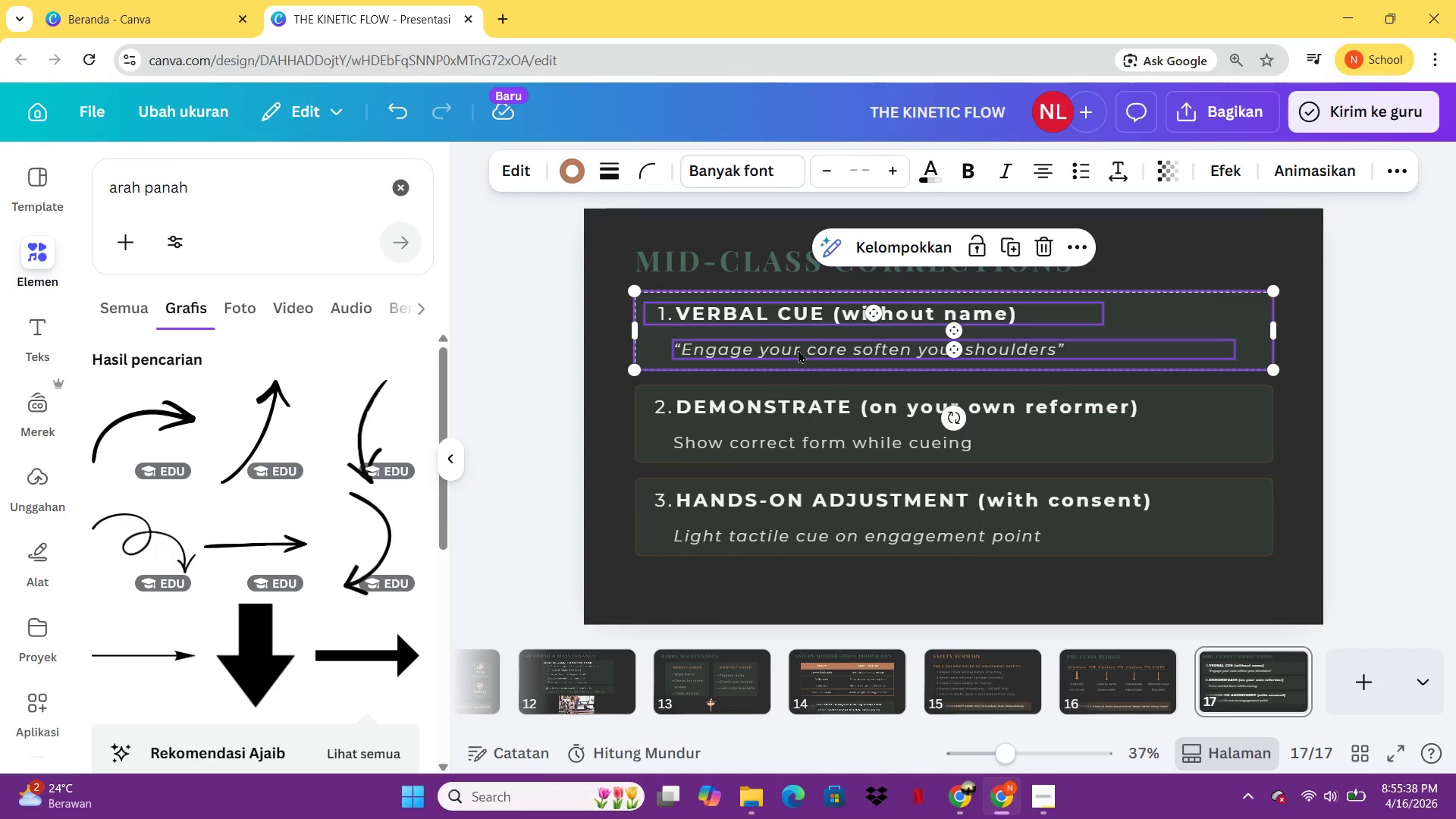 
left_click([795, 354])
 